 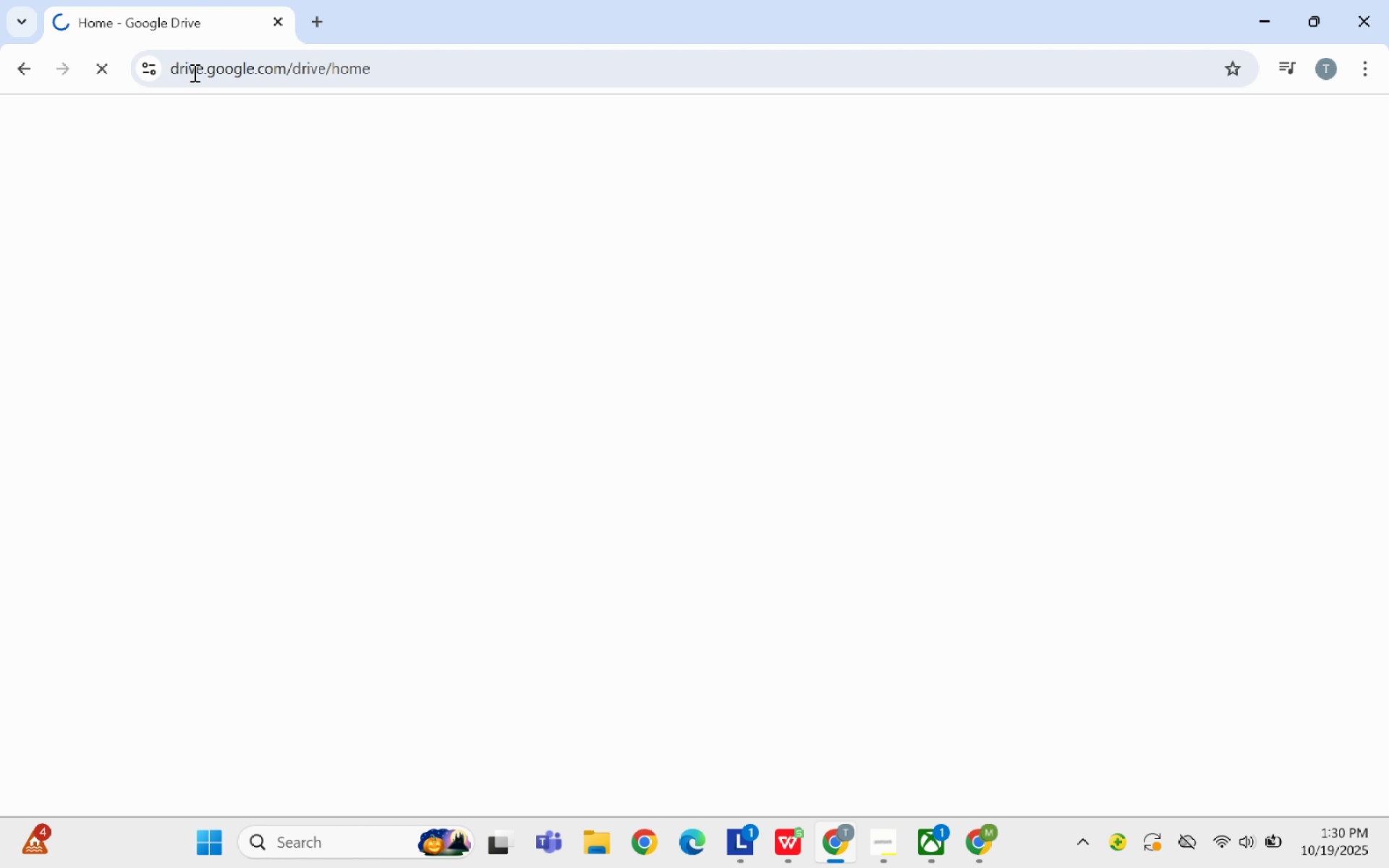 
left_click([84, 203])
 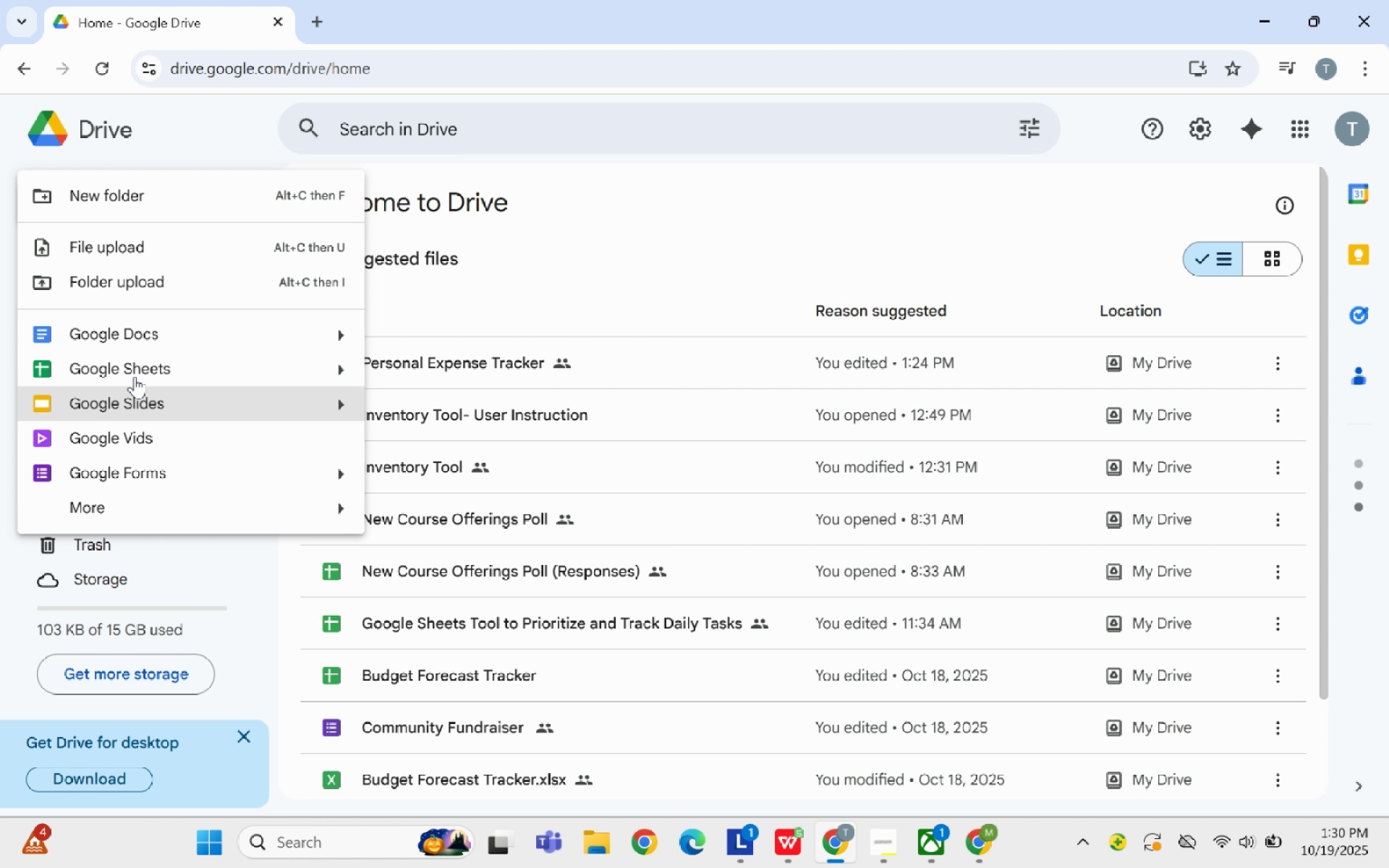 
left_click([135, 373])
 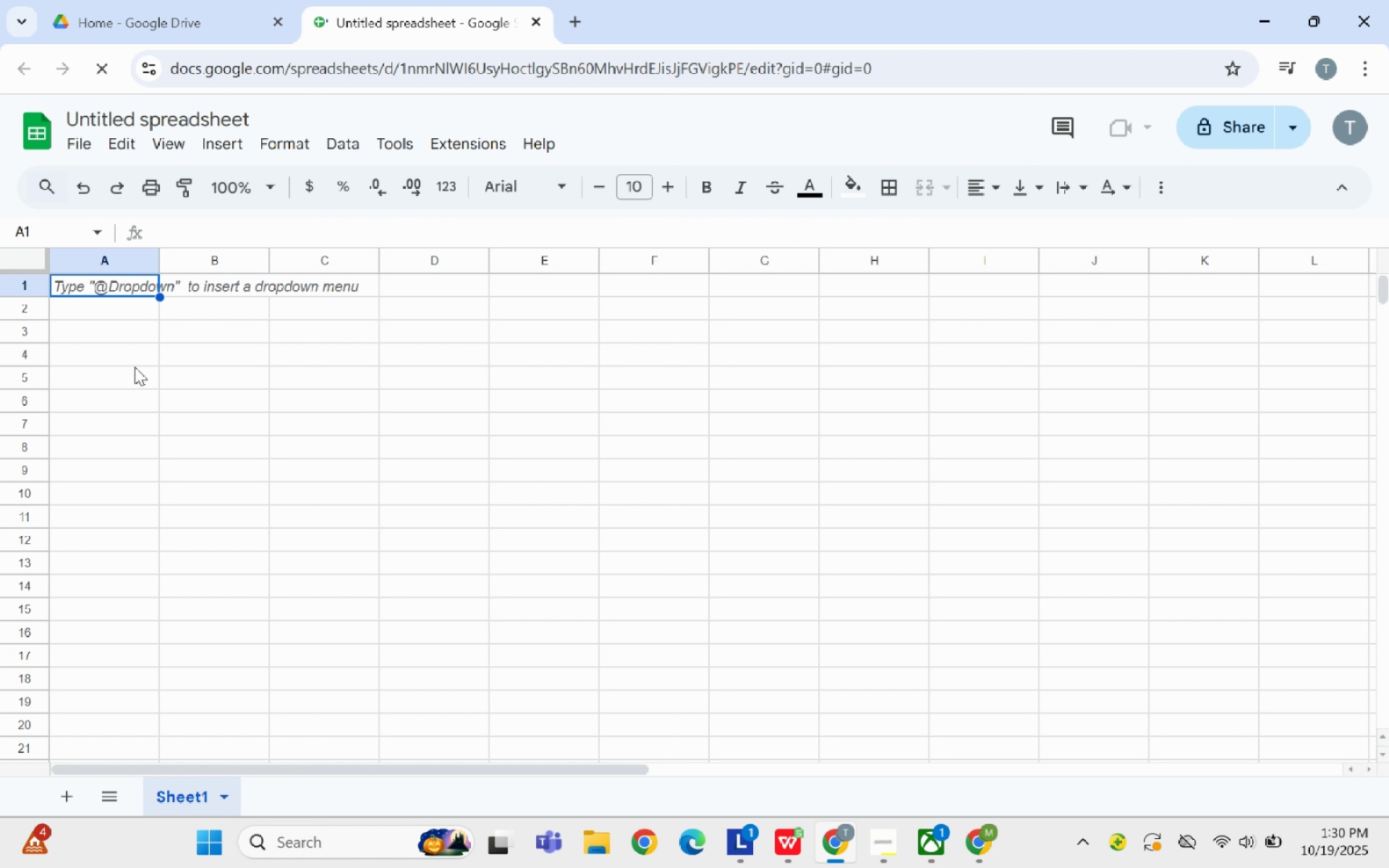 
left_click([247, 286])
 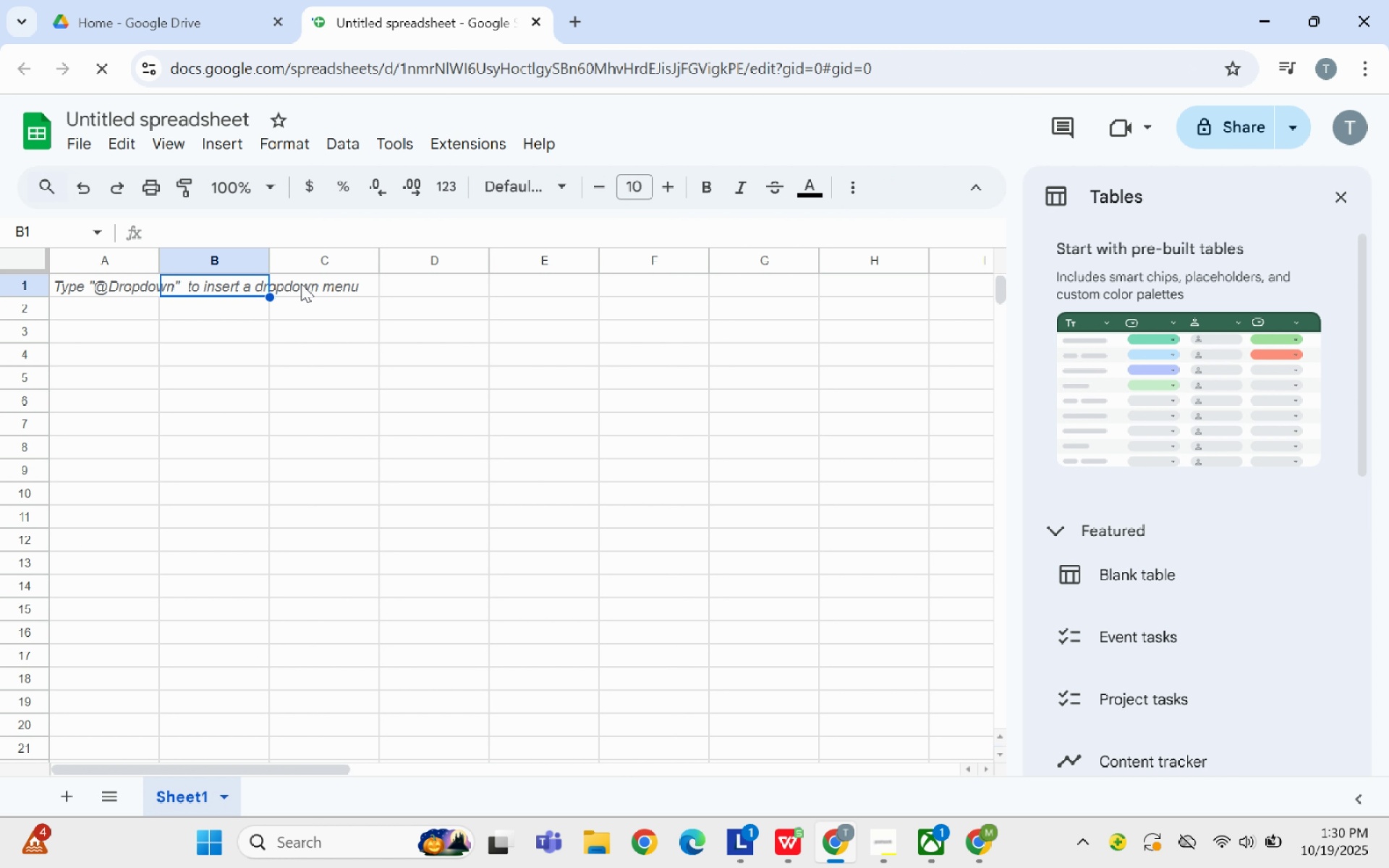 
left_click([301, 284])
 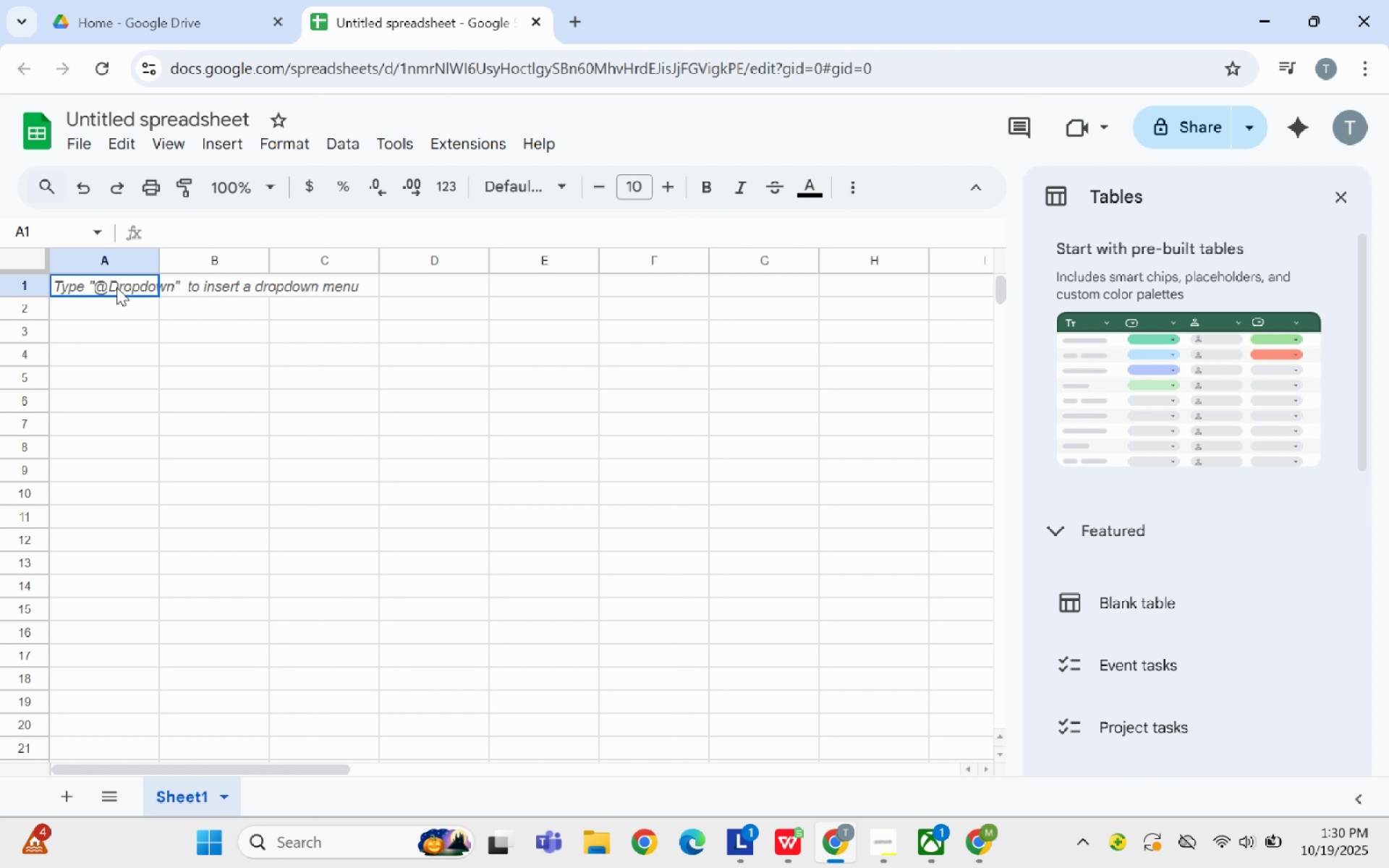 
left_click([116, 287])
 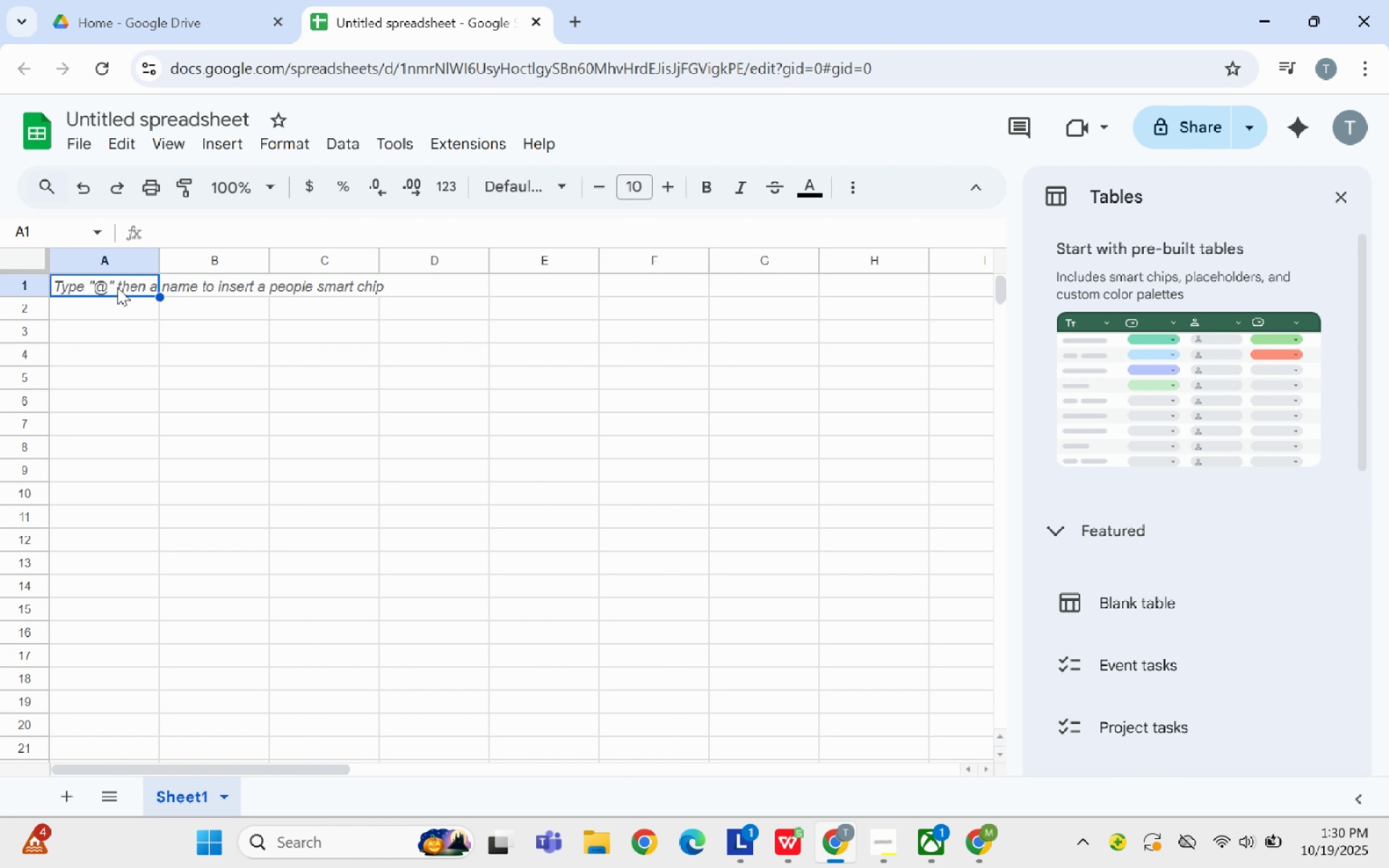 
type(Date)
 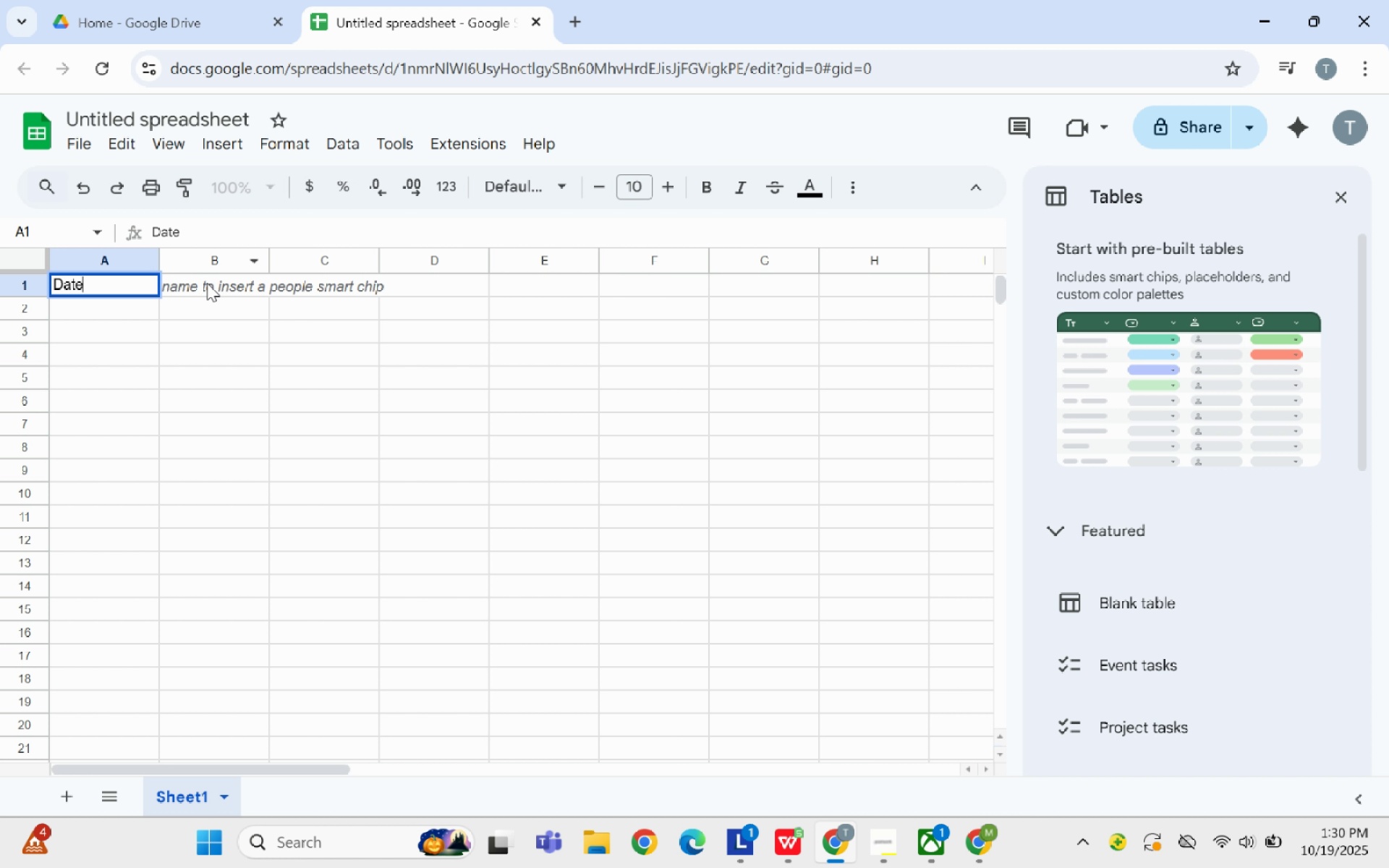 
left_click([207, 283])
 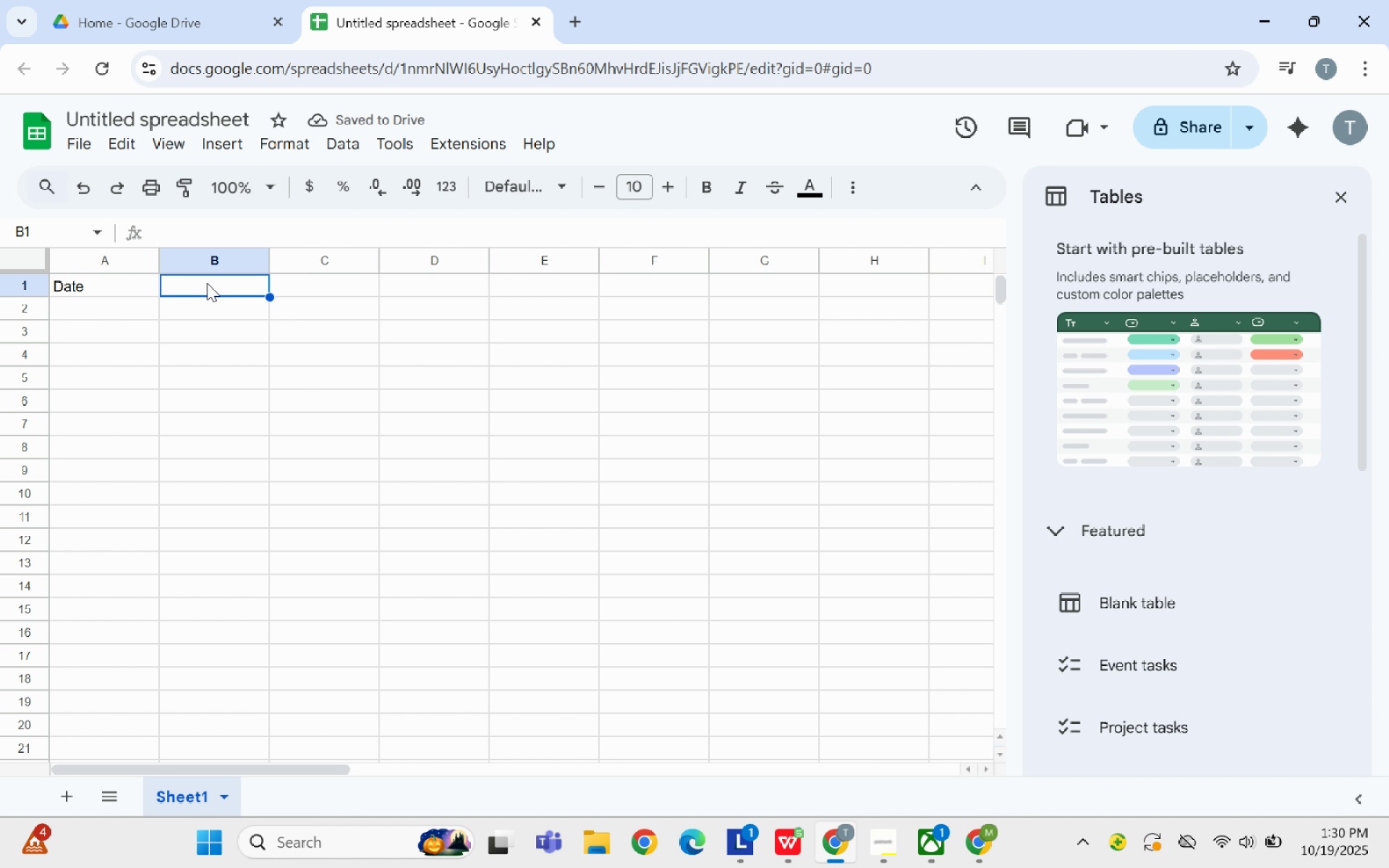 
type(Category)
 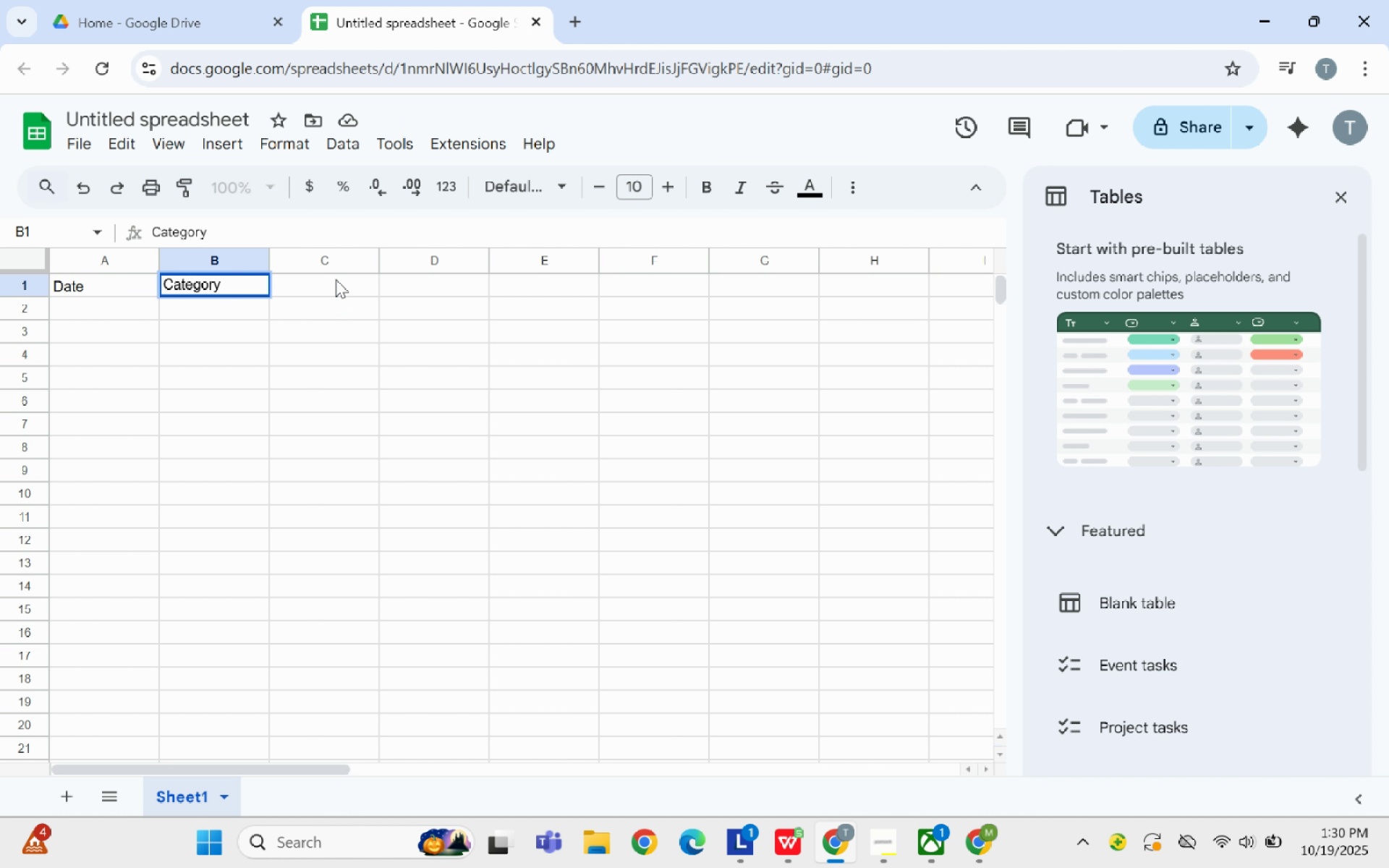 
left_click([336, 278])
 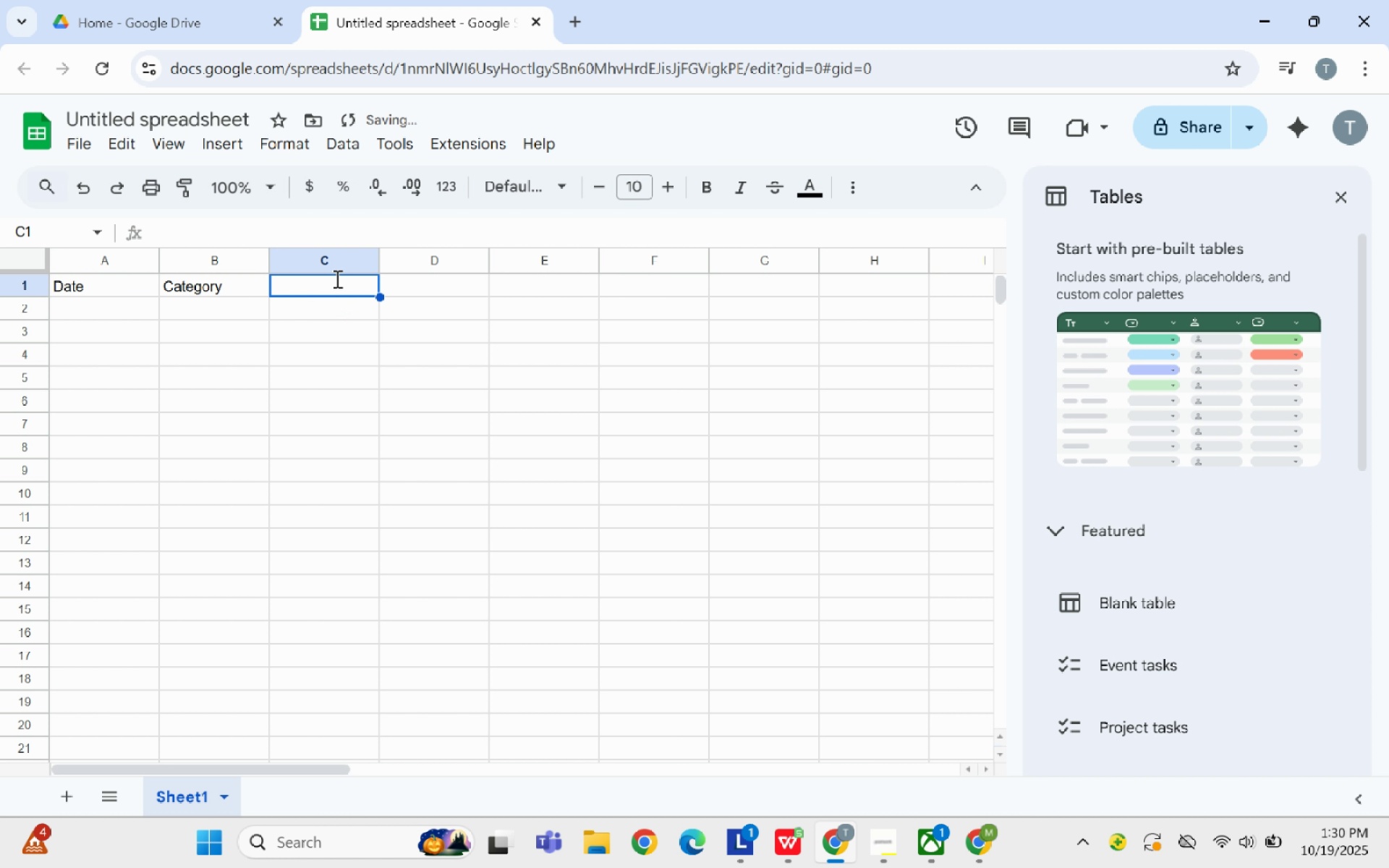 
type(Amount)
 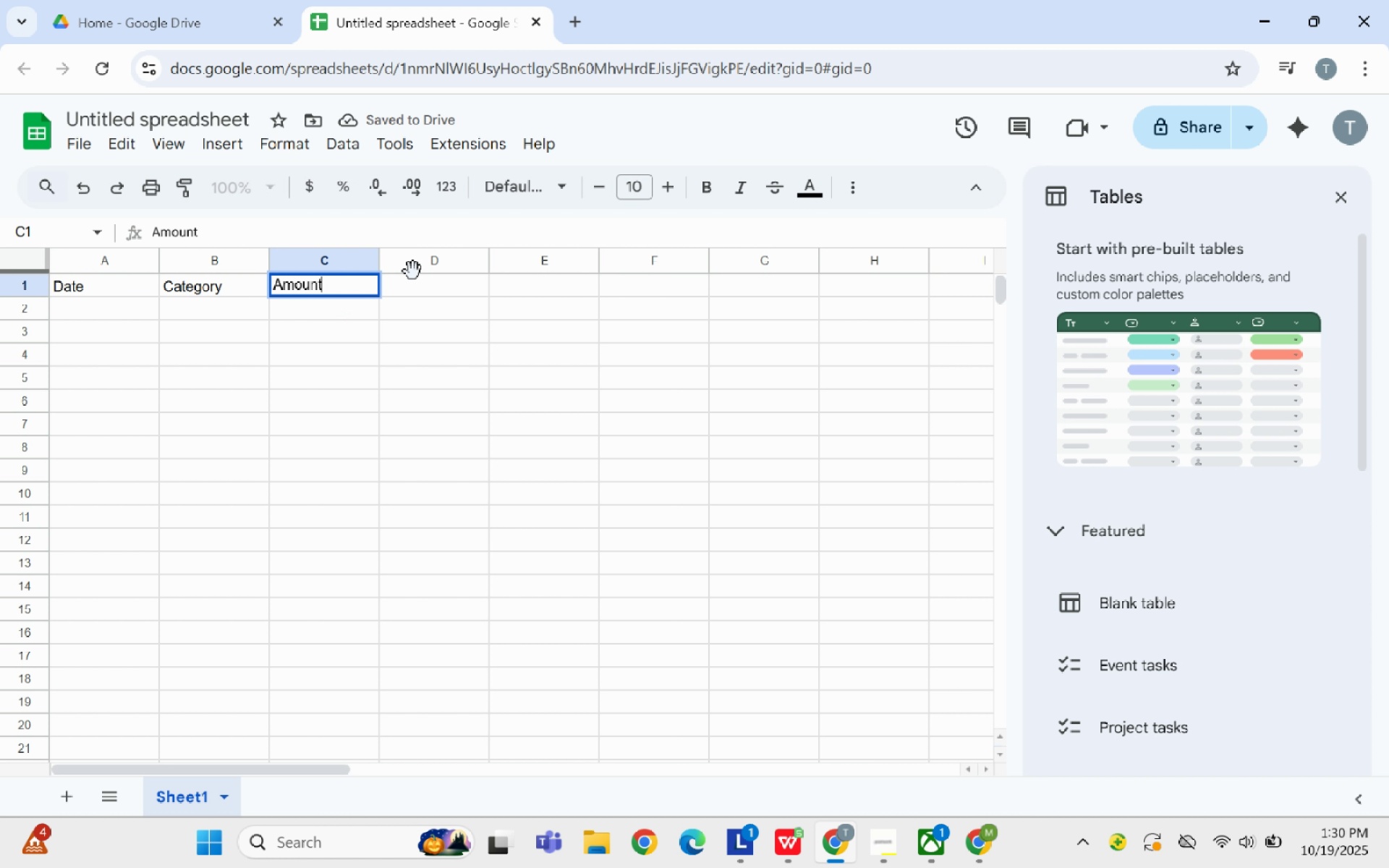 
left_click([440, 283])
 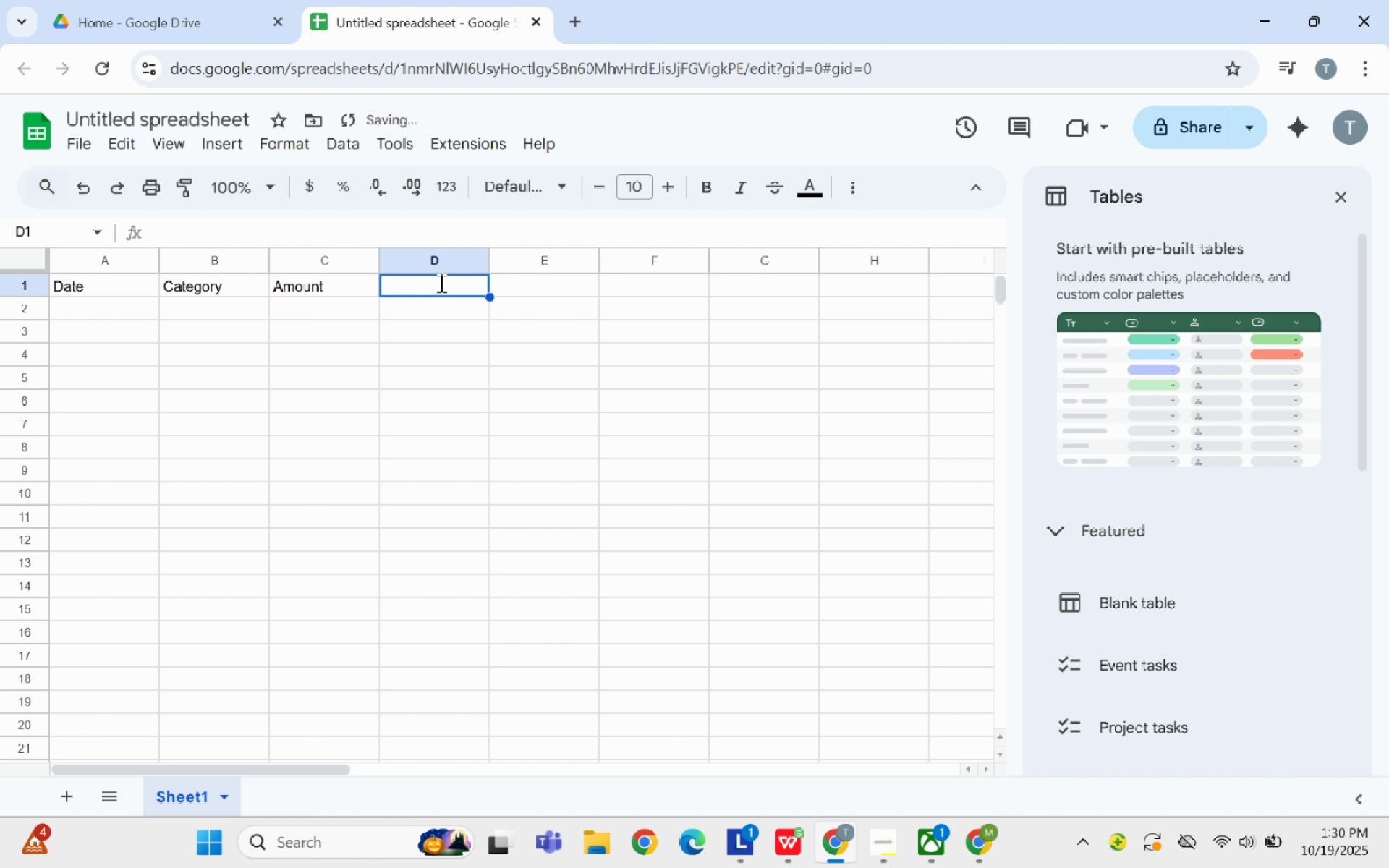 
type(Notes)
 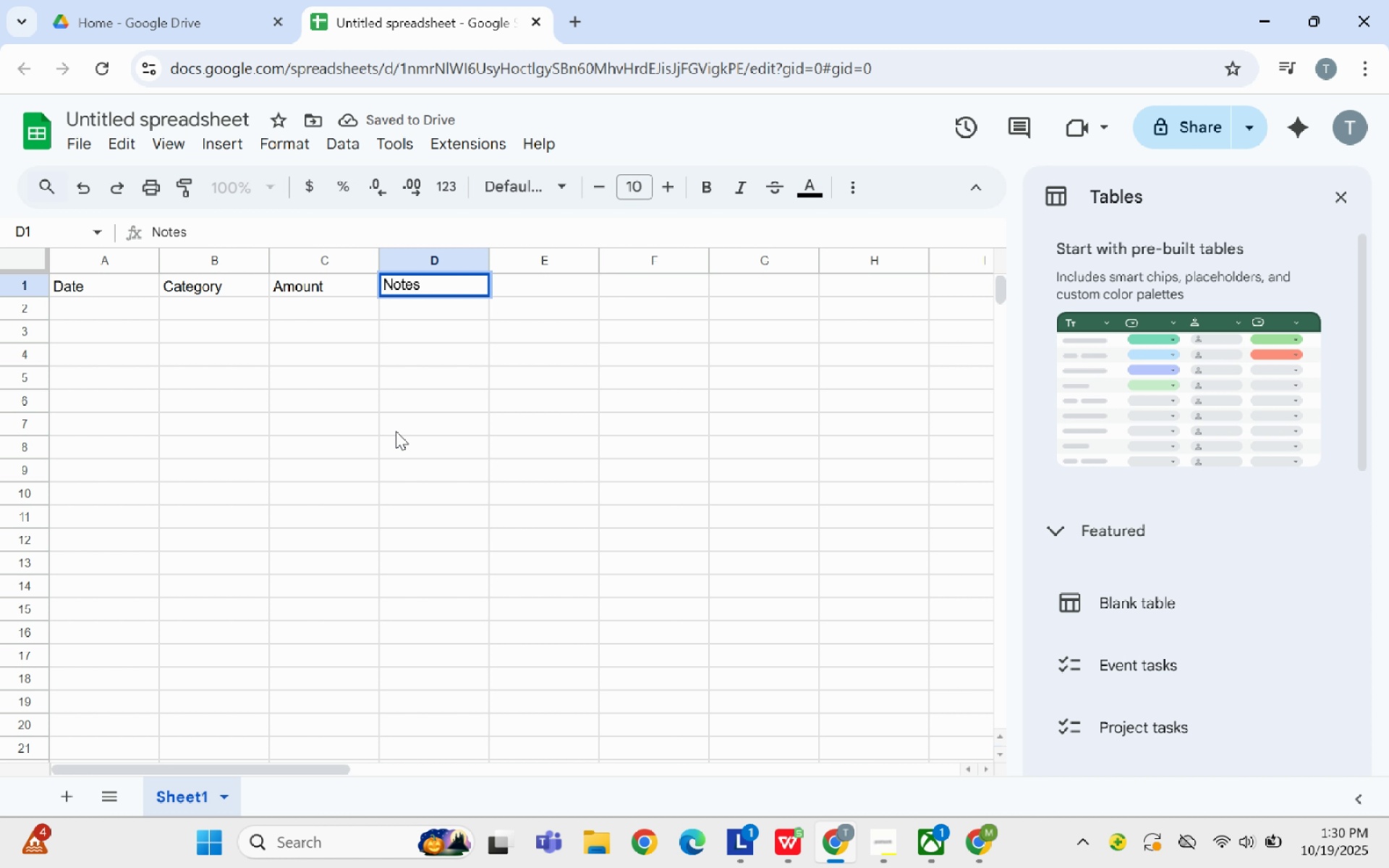 
left_click([395, 431])
 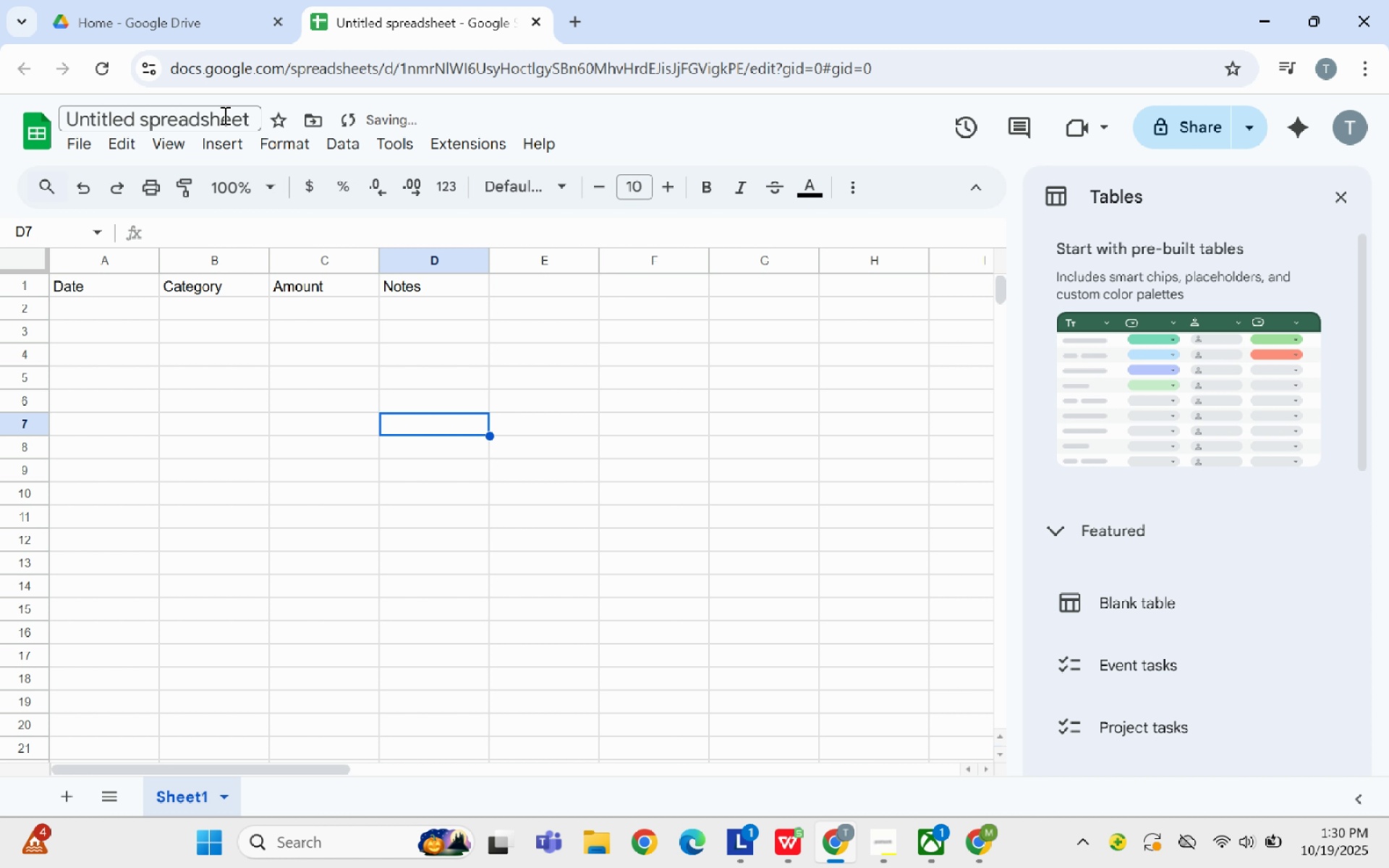 
left_click([225, 115])
 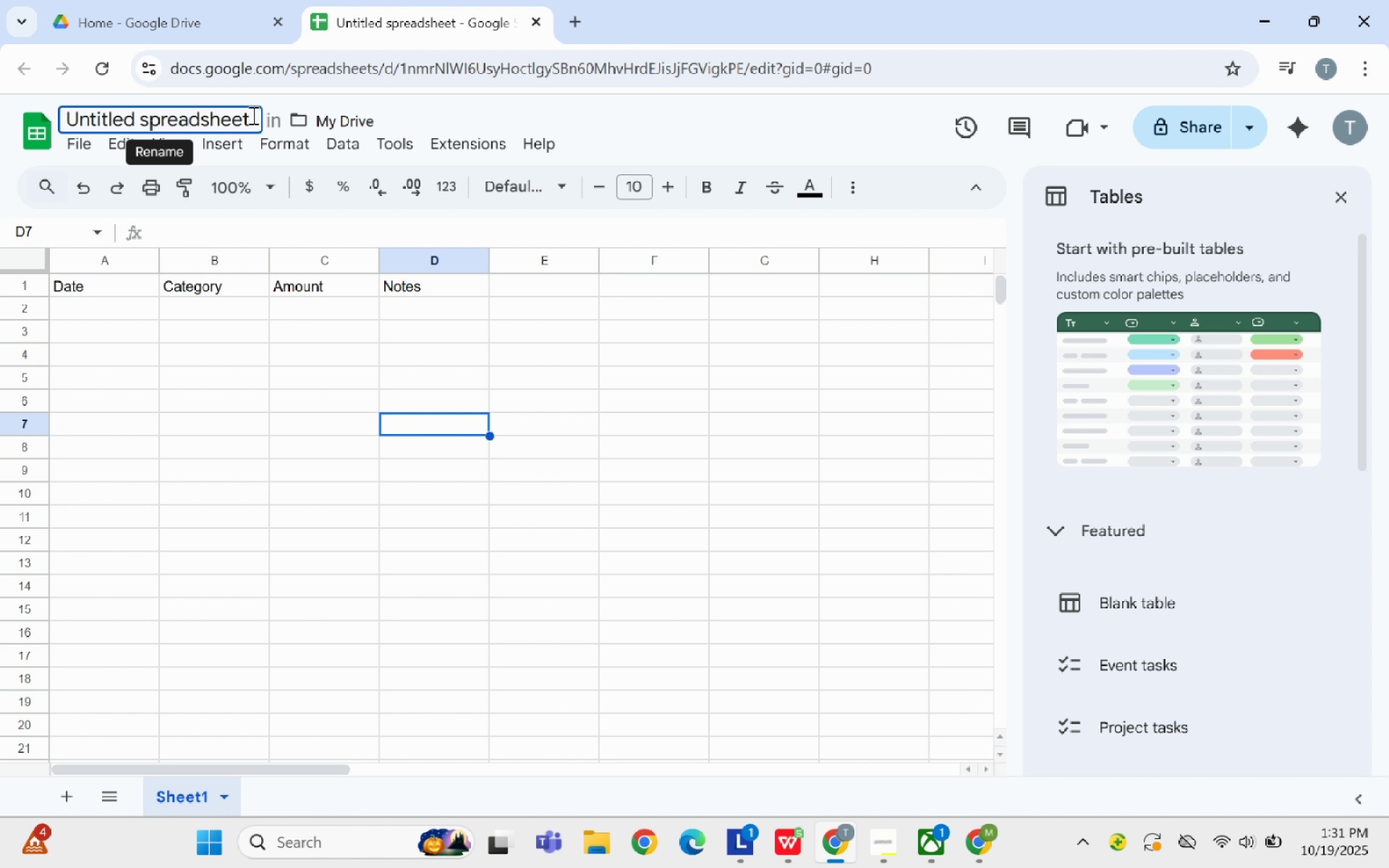 
left_click_drag(start_coordinate=[251, 114], to_coordinate=[58, 129])
 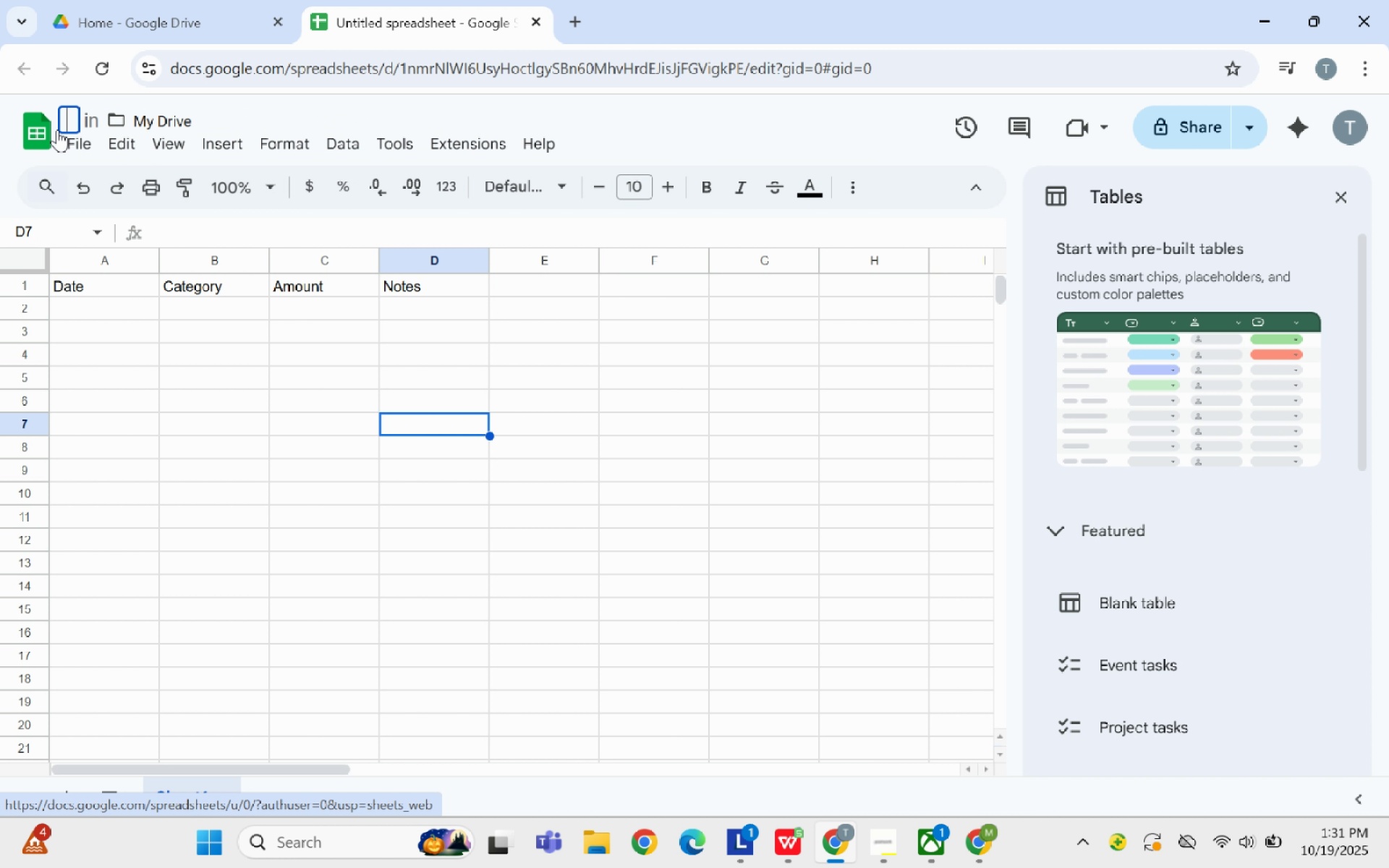 
key(Backspace)
type(Coffee SHop )
key(Backspace)
key(Backspace)
key(Backspace)
key(Backspace)
type(hop Monthly Expenses)
 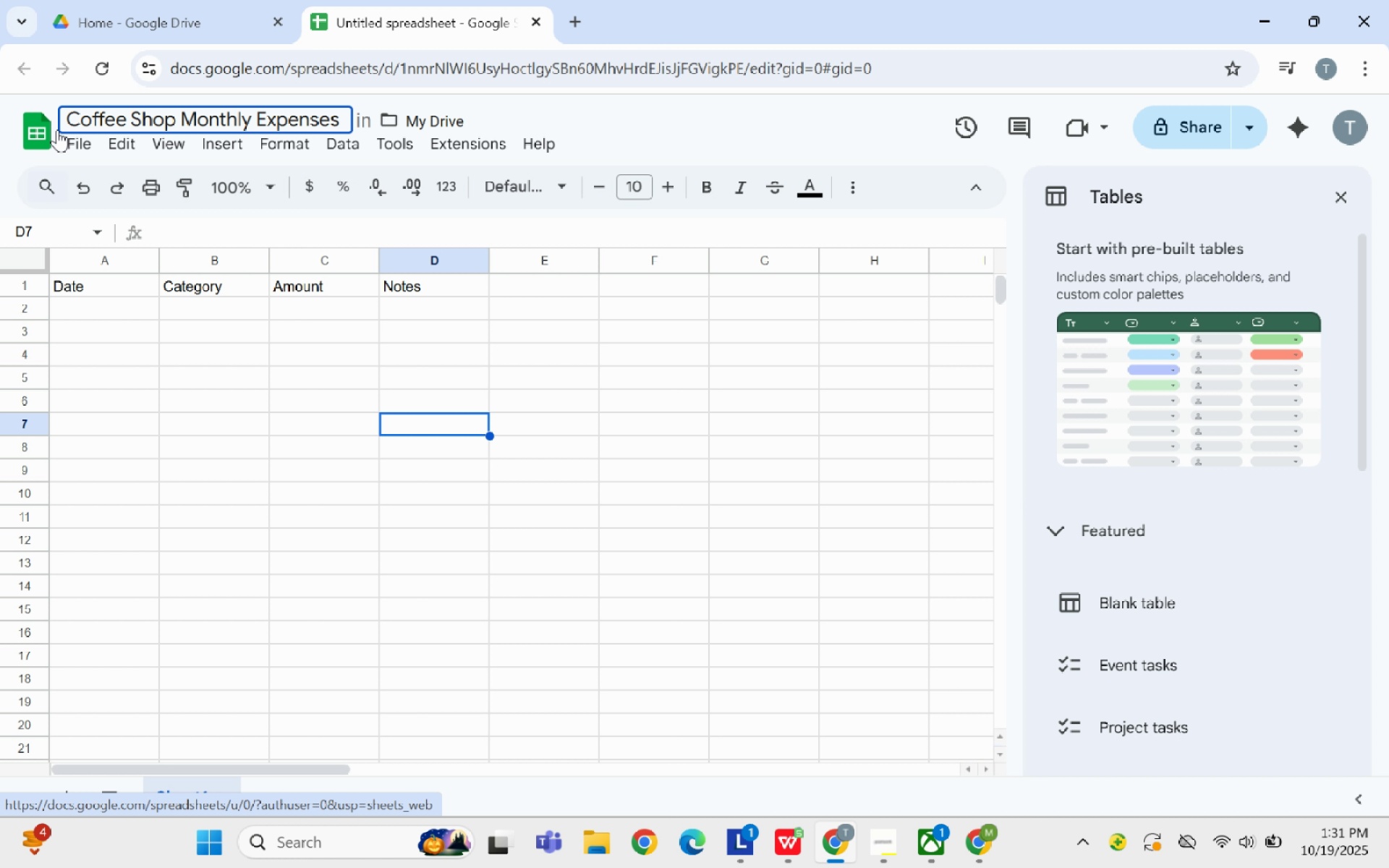 
left_click([236, 354])
 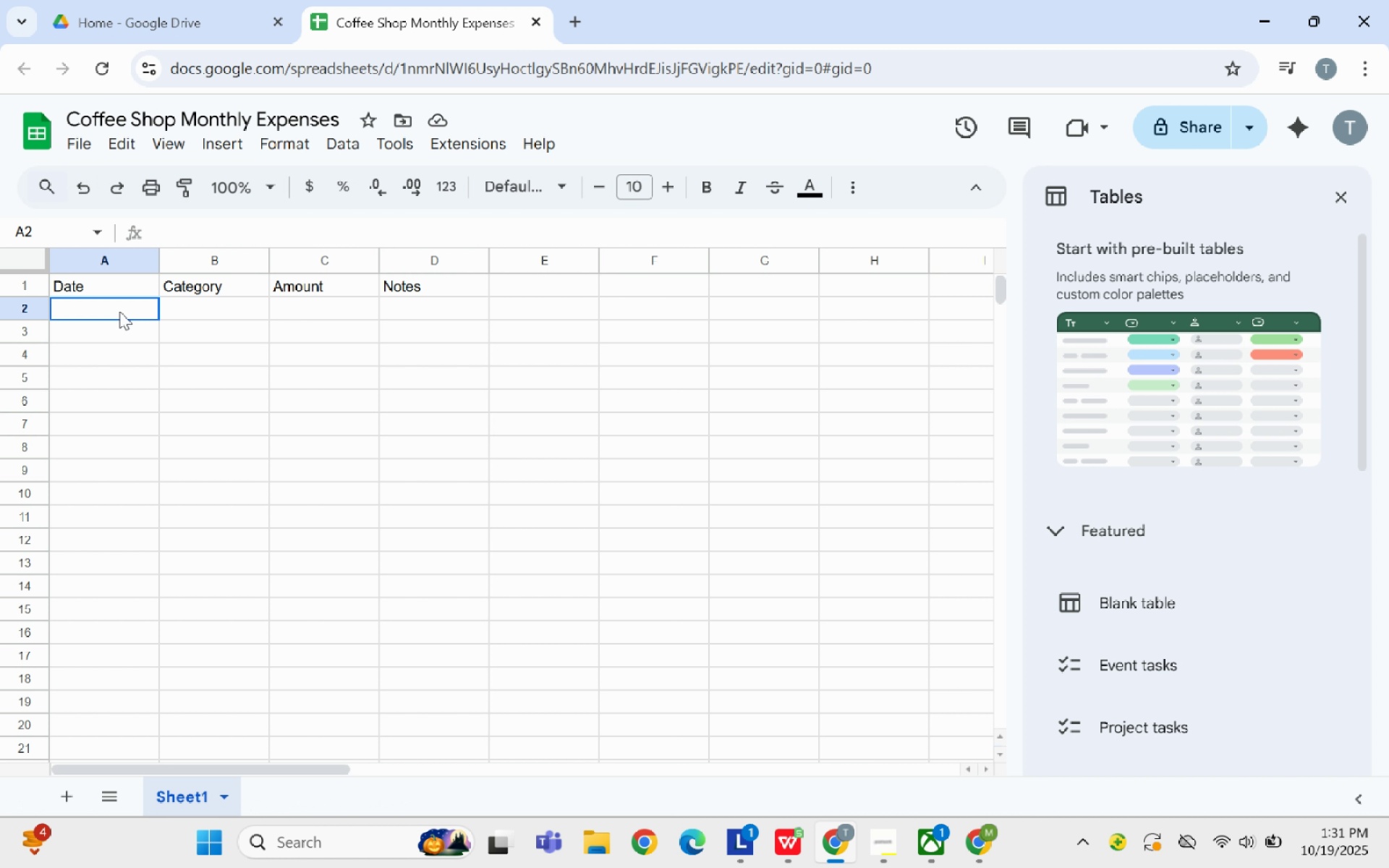 
left_click([119, 311])
 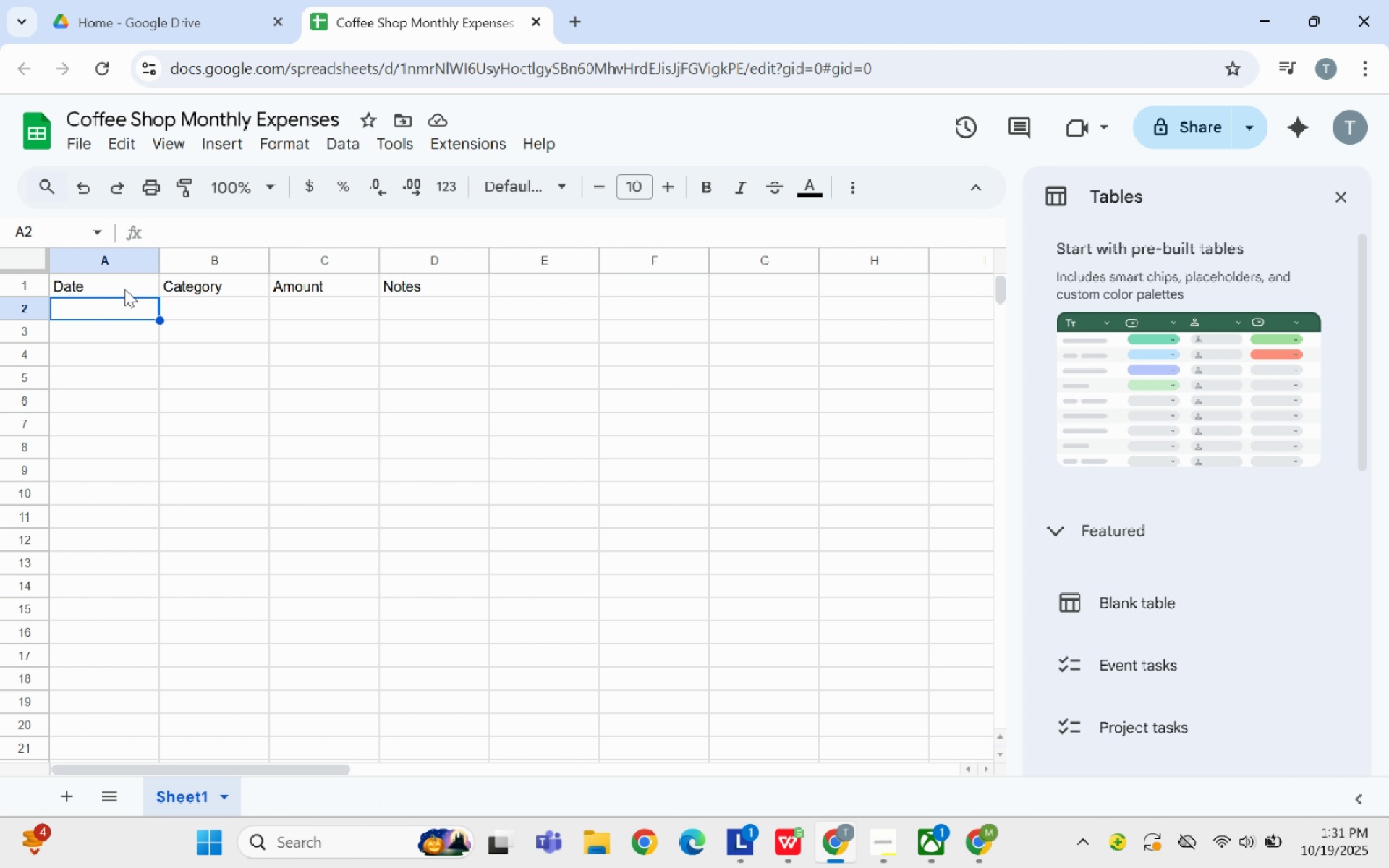 
wait(6.43)
 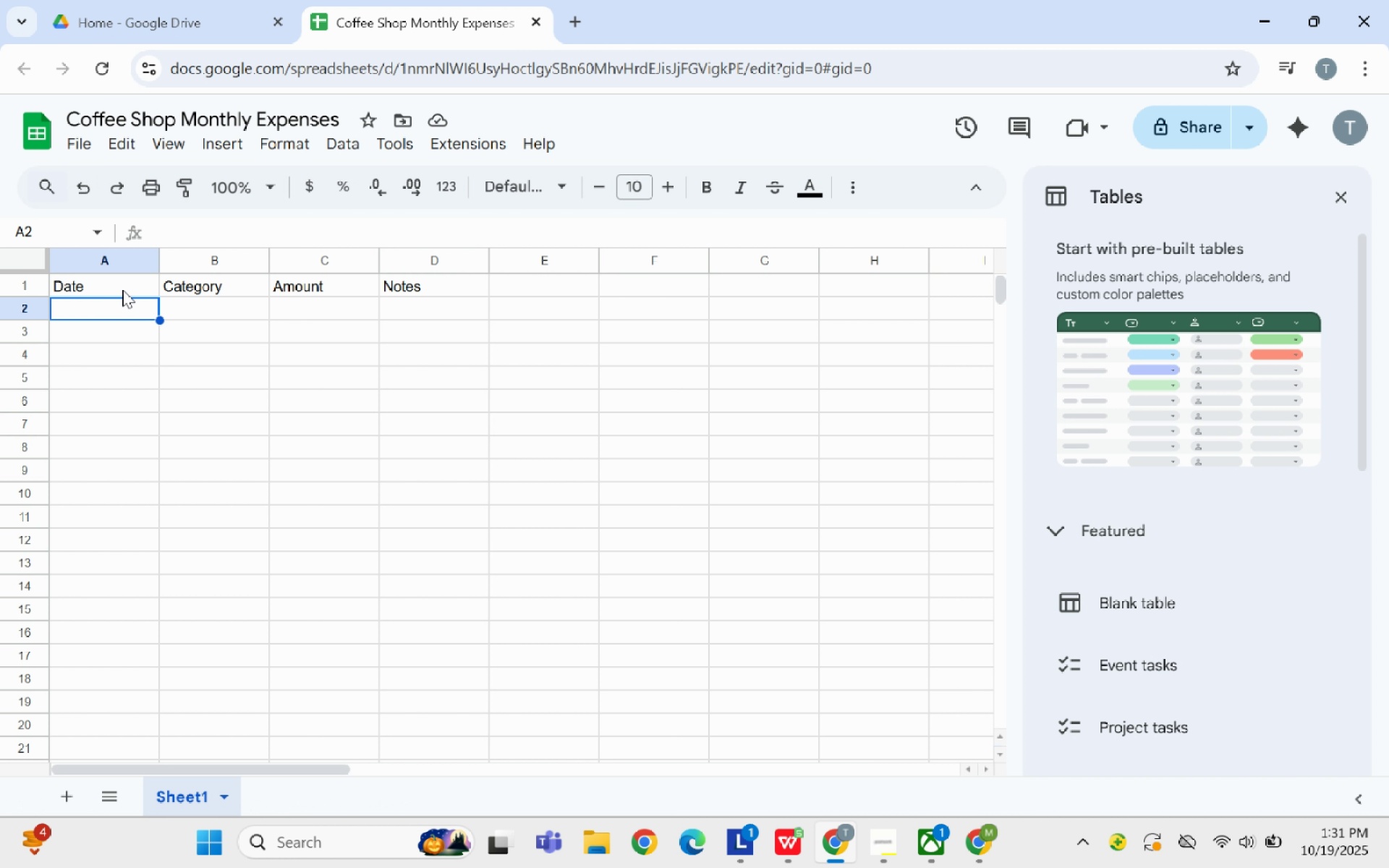 
left_click([187, 307])
 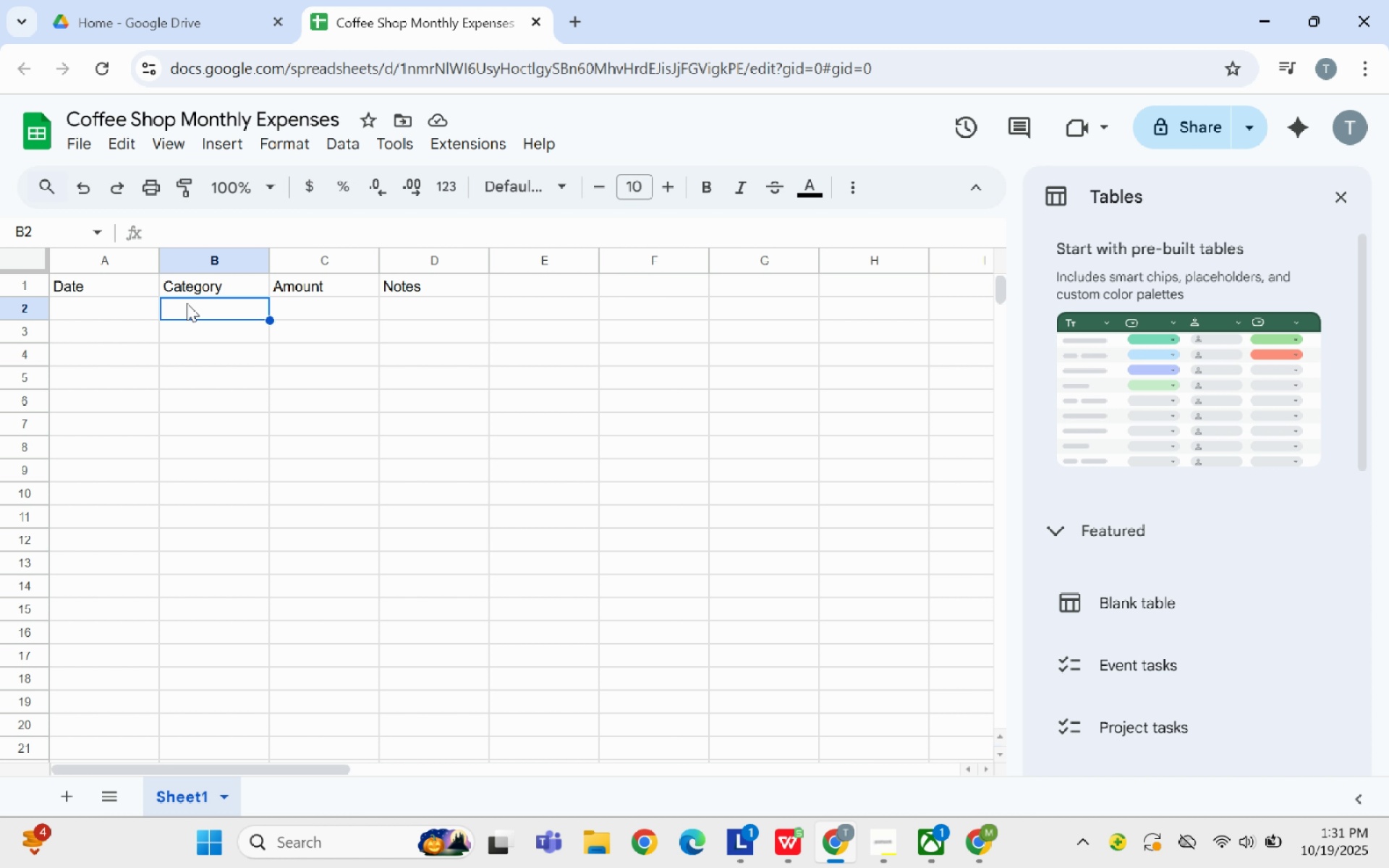 
wait(5.83)
 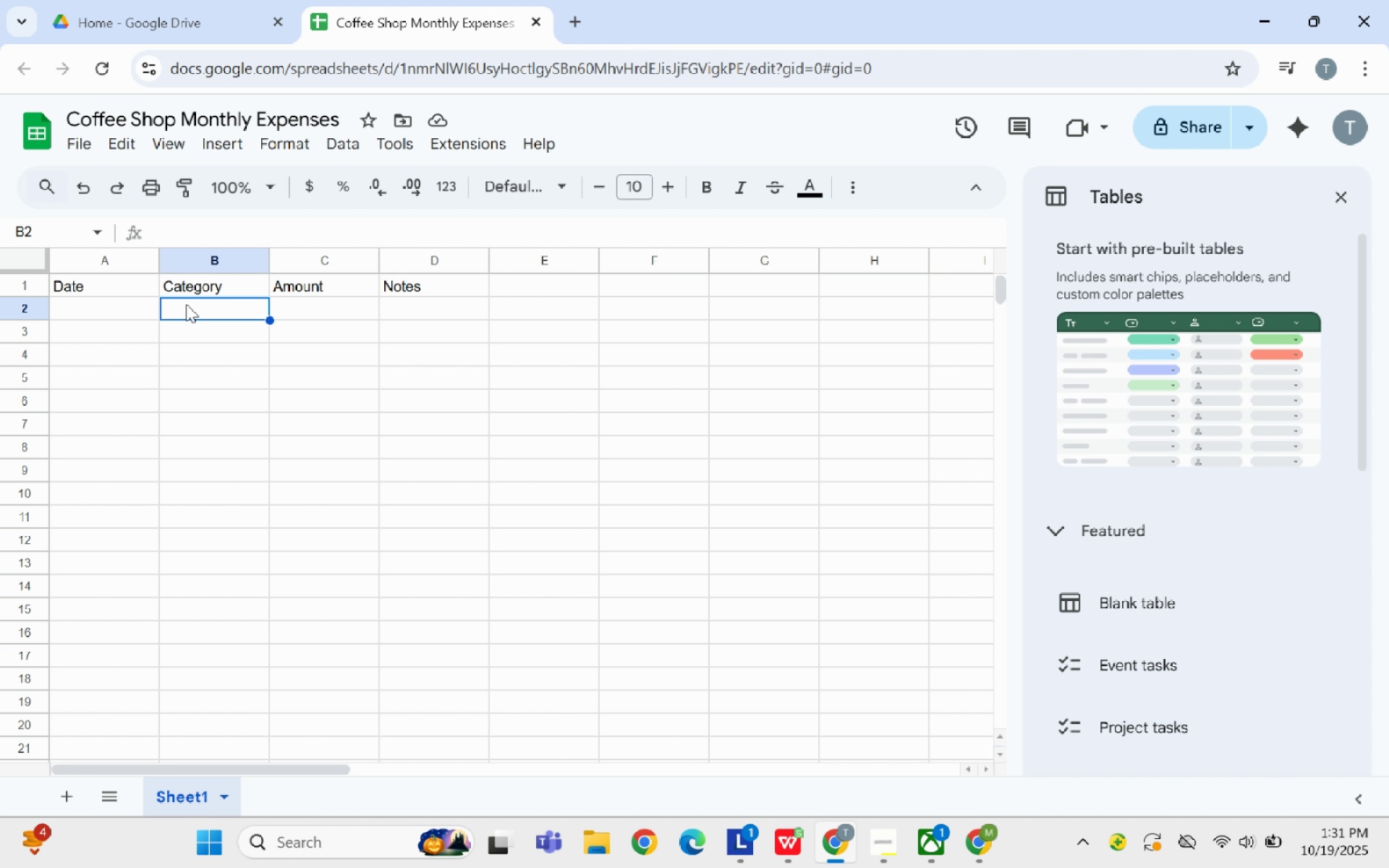 
type(rent)
key(Backspace)
key(Backspace)
key(Backspace)
key(Backspace)
type(Rent)
 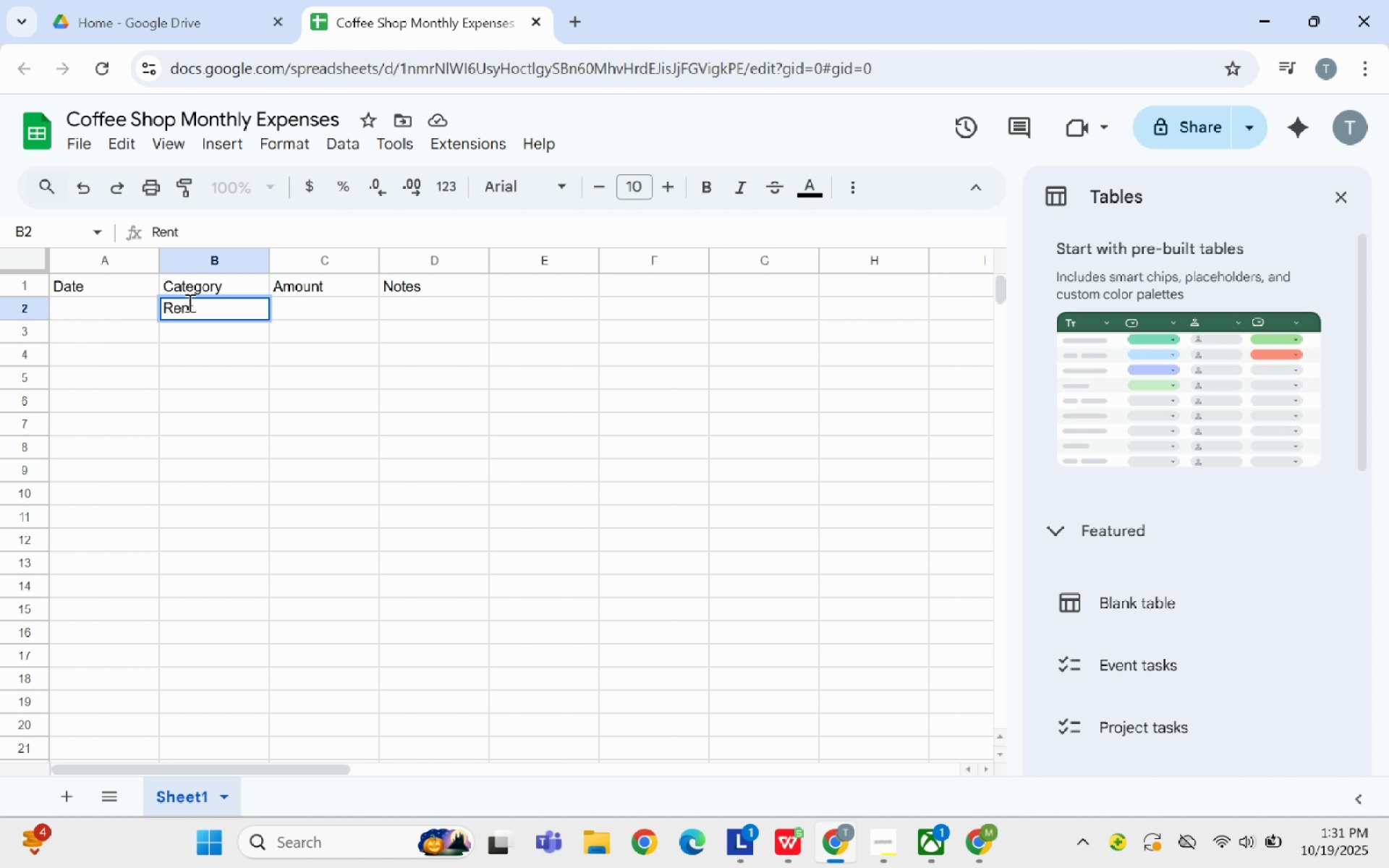 
left_click([203, 327])
 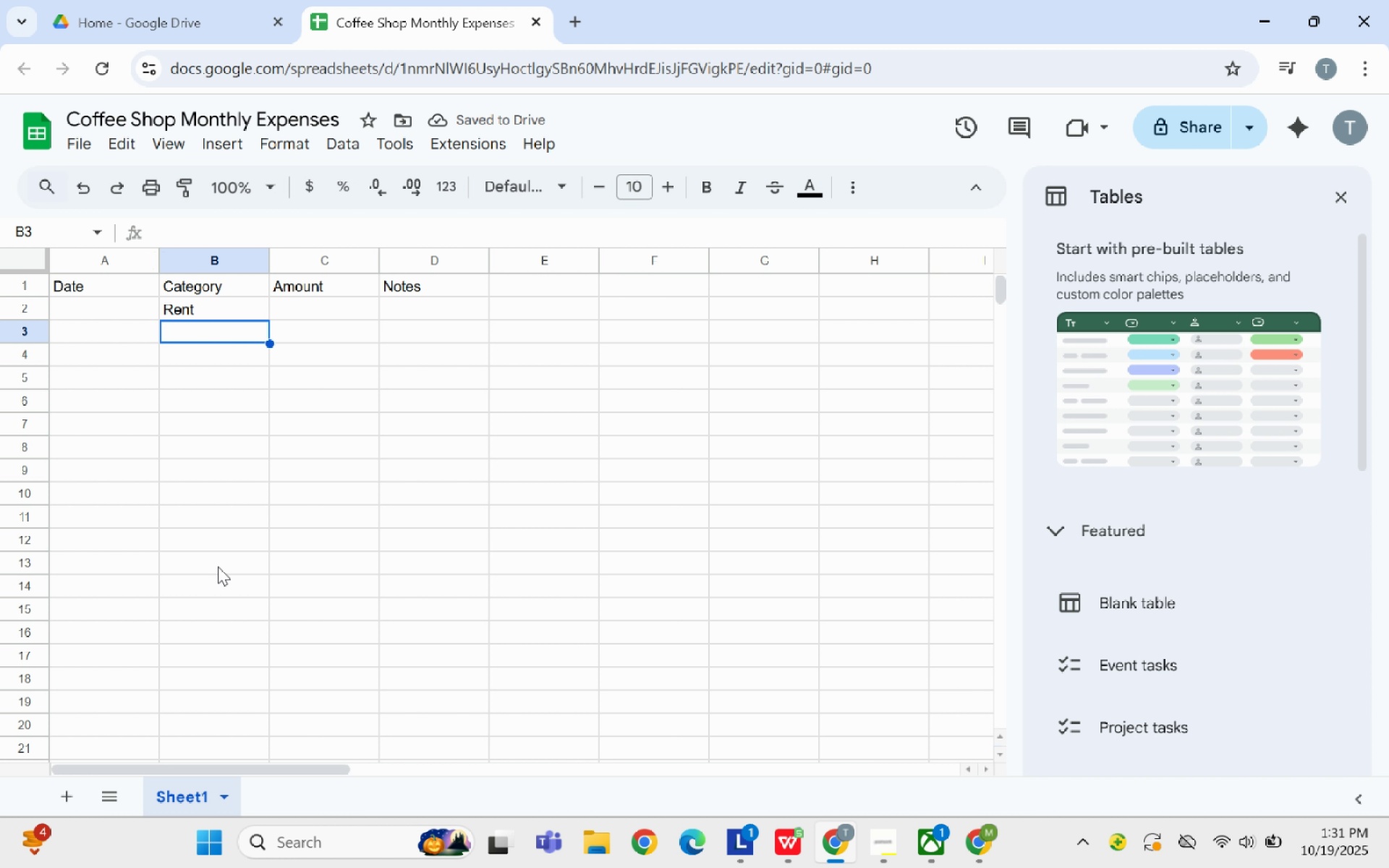 
wait(6.18)
 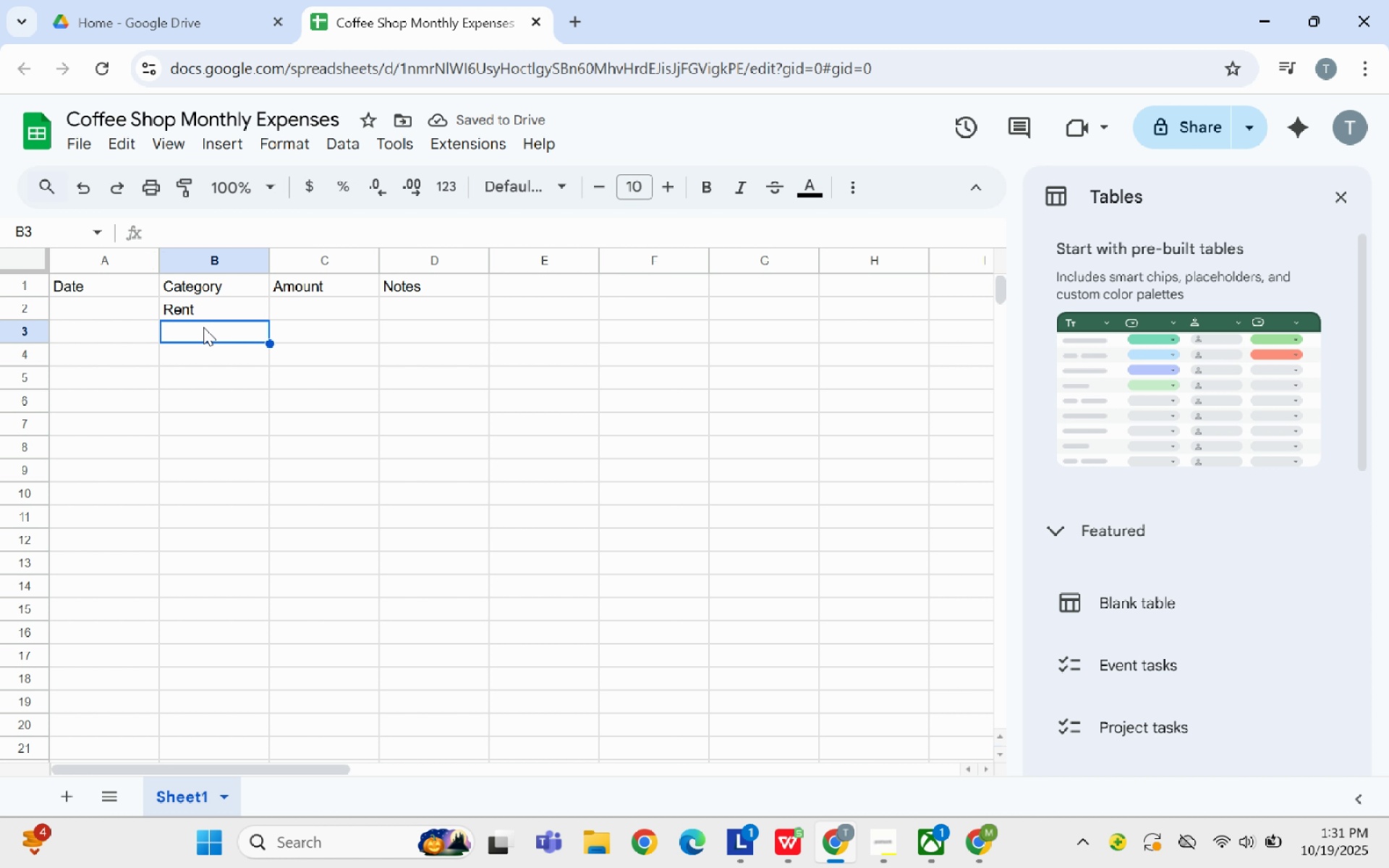 
right_click([186, 796])
 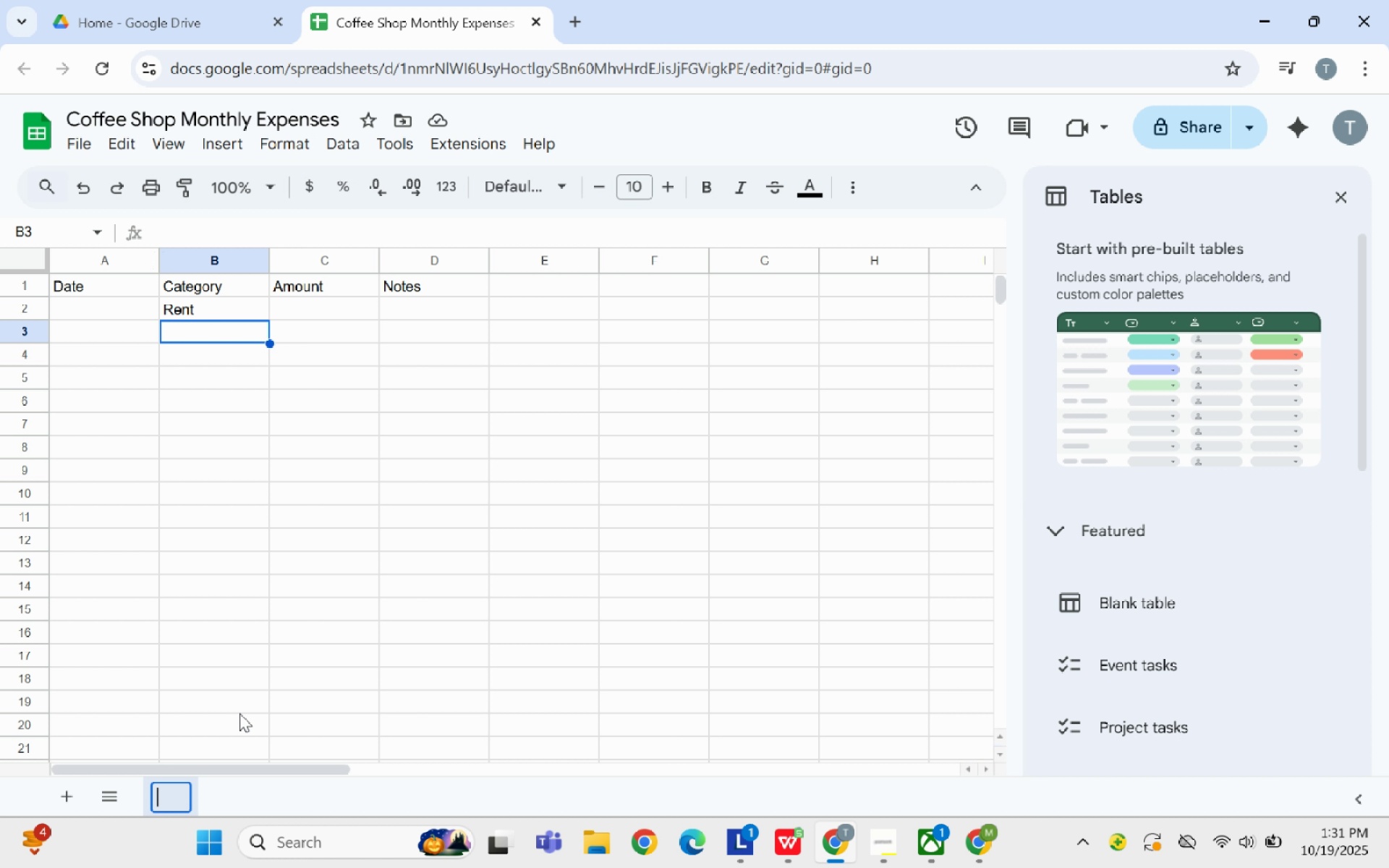 
key(Backspace)
type(da)
key(Backspace)
key(Backspace)
type(Data Entry)
 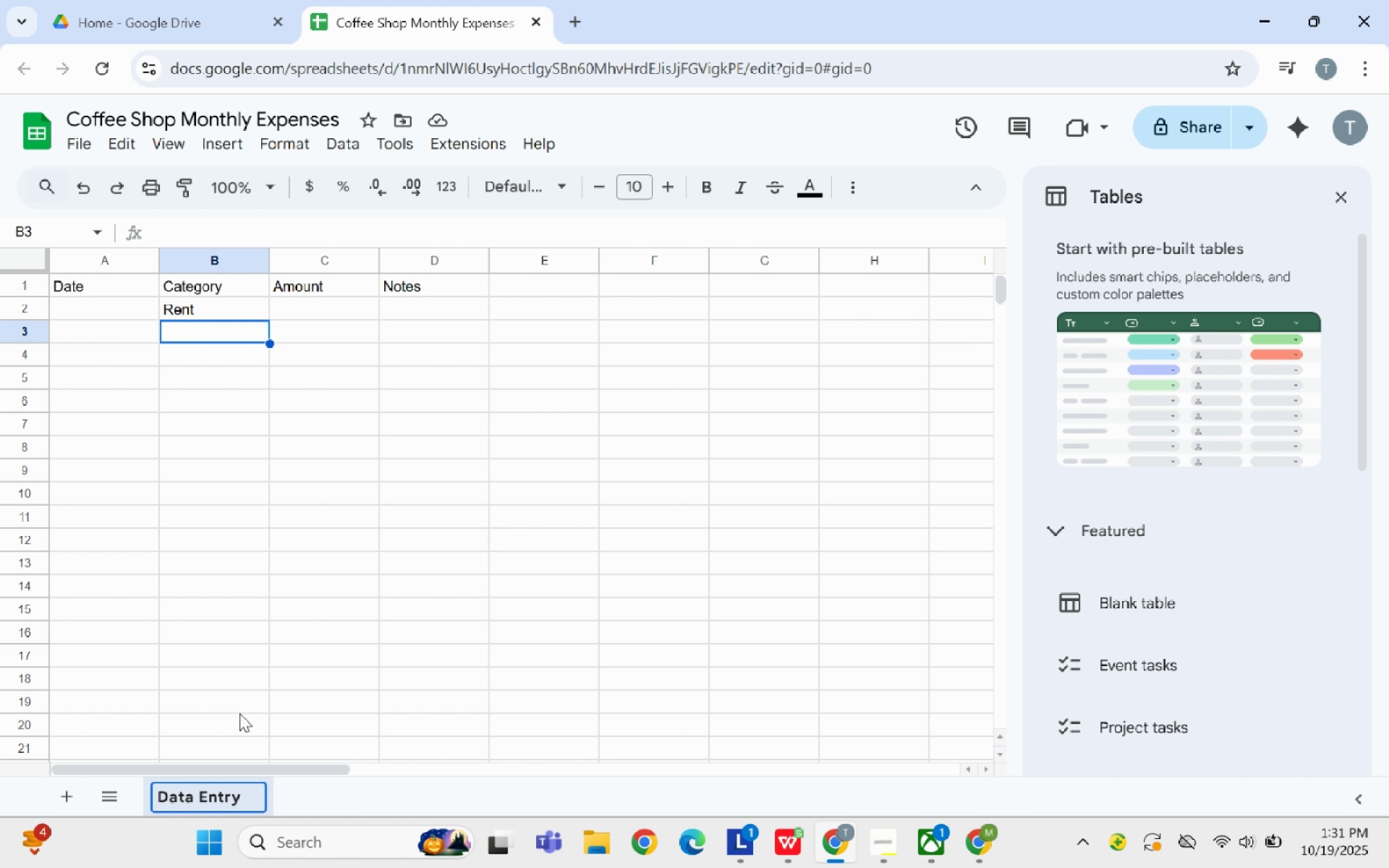 
left_click_drag(start_coordinate=[232, 680], to_coordinate=[235, 681])
 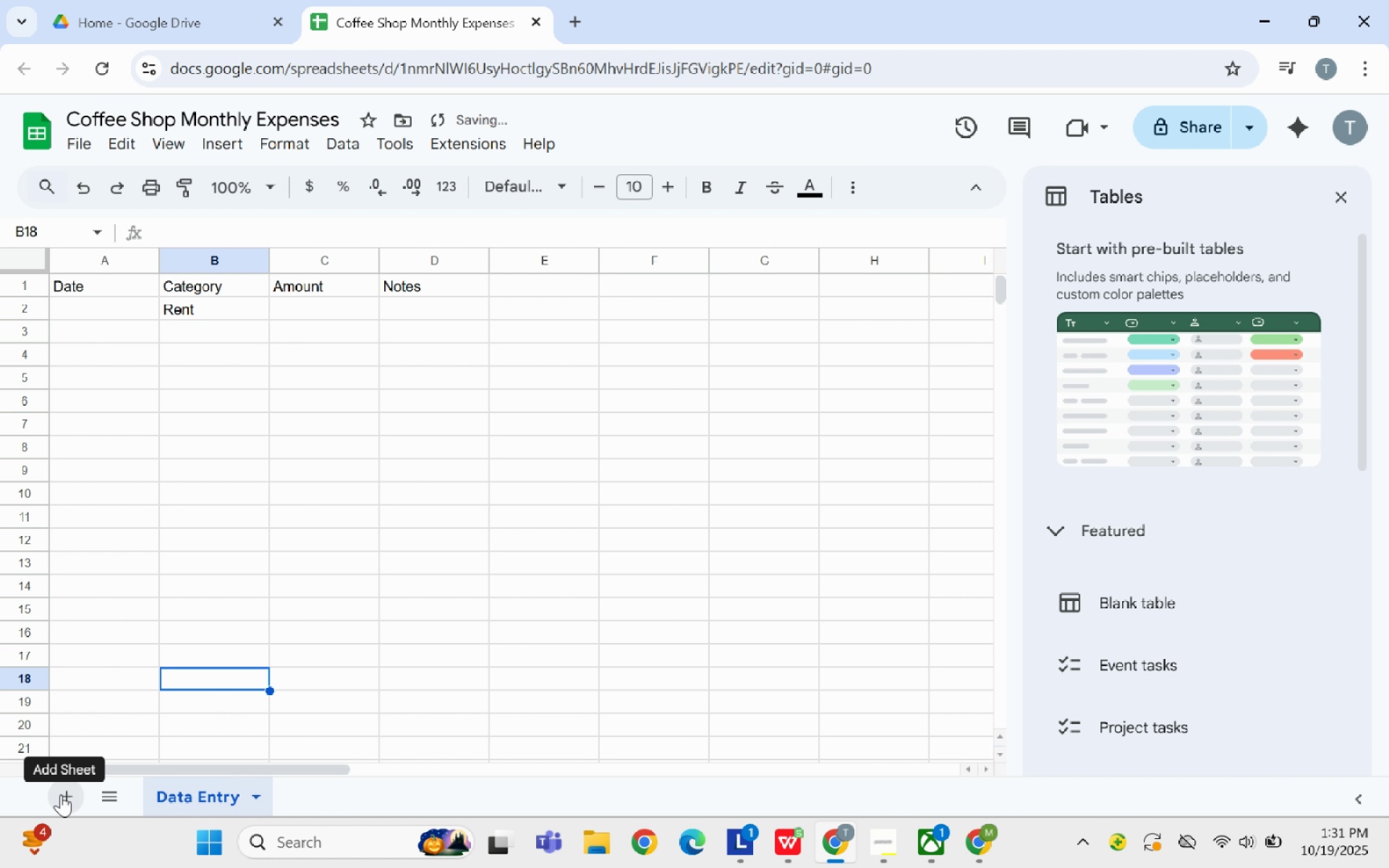 
left_click([61, 794])
 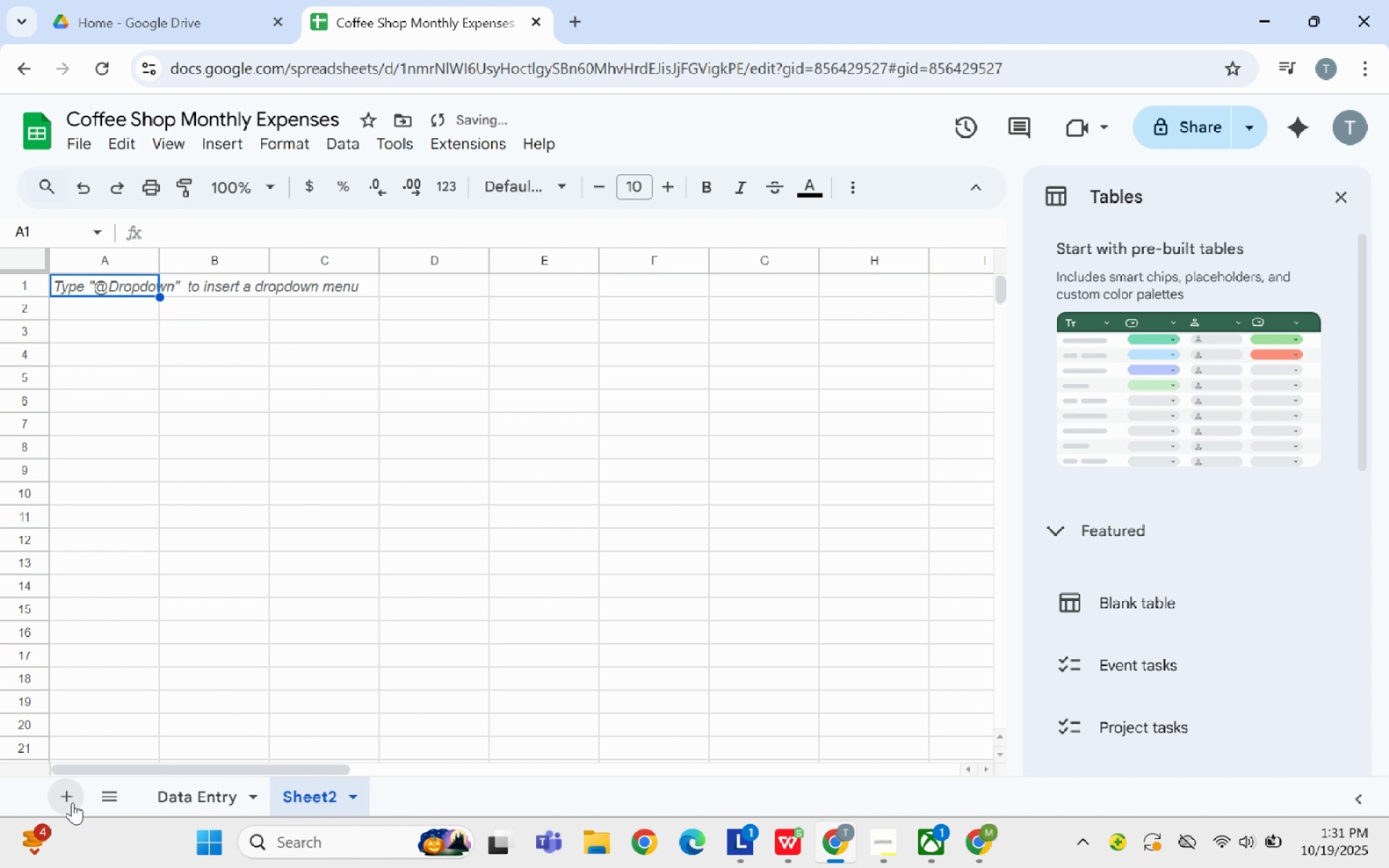 
left_click([69, 801])
 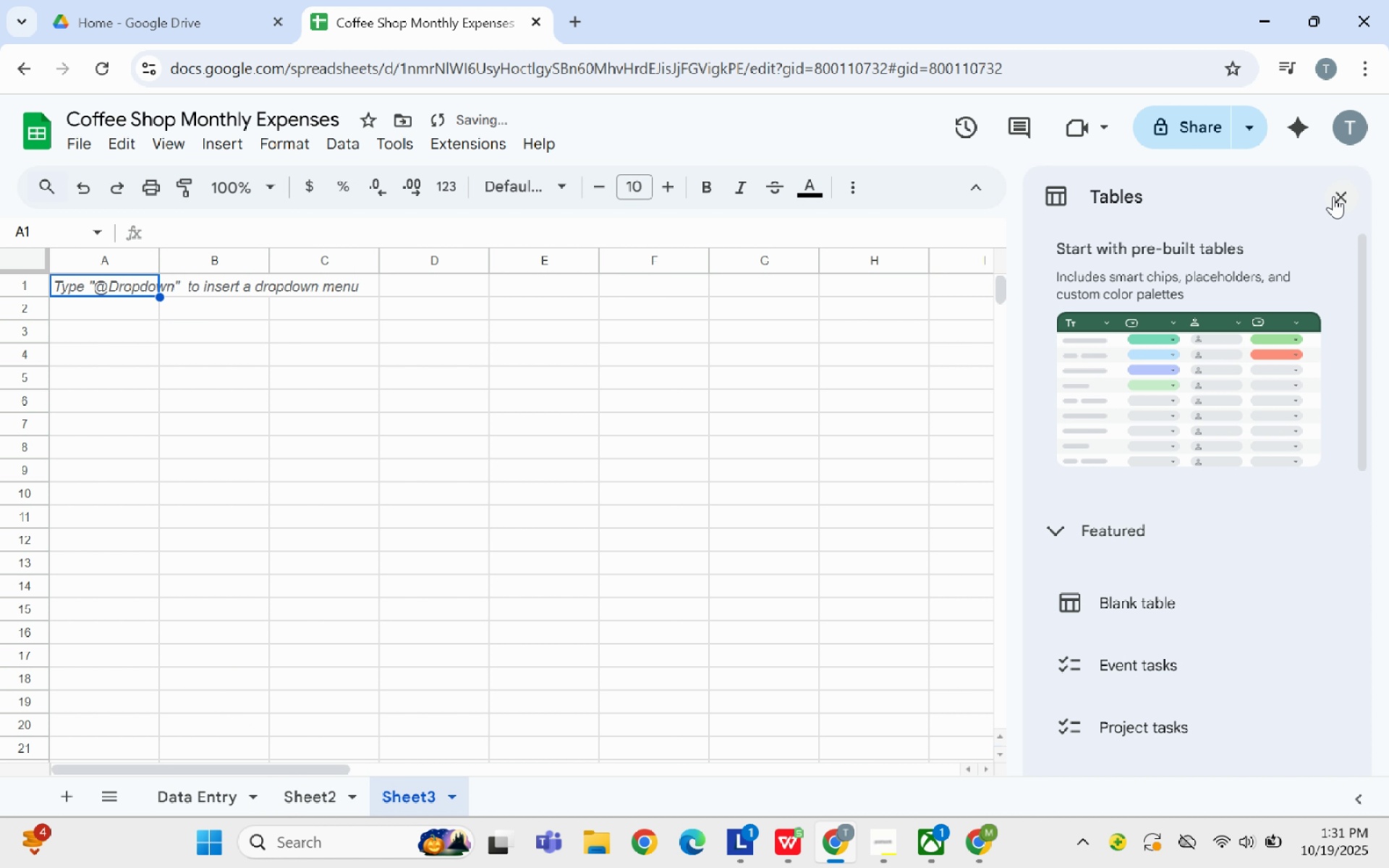 
left_click([1337, 193])
 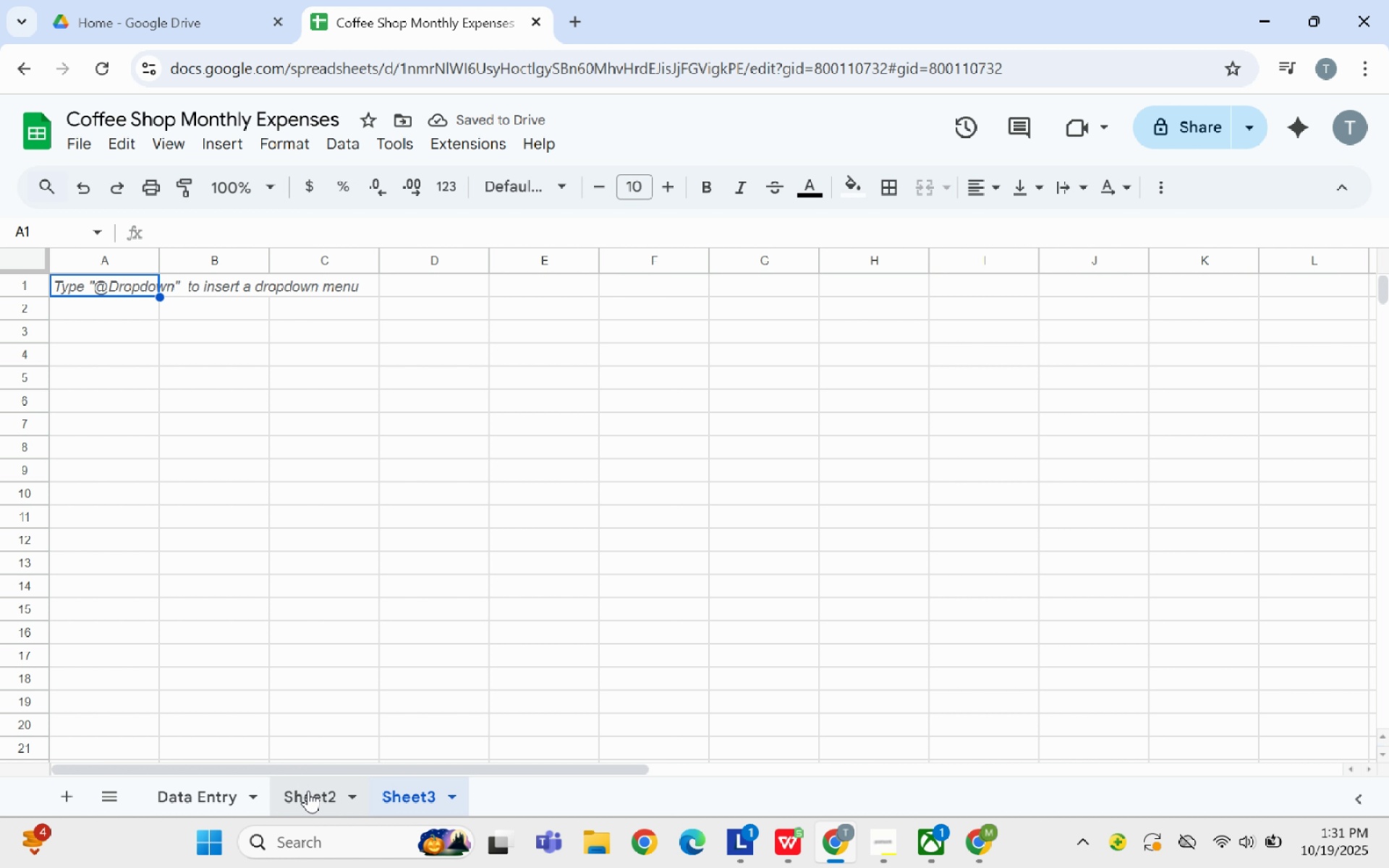 
left_click([308, 791])
 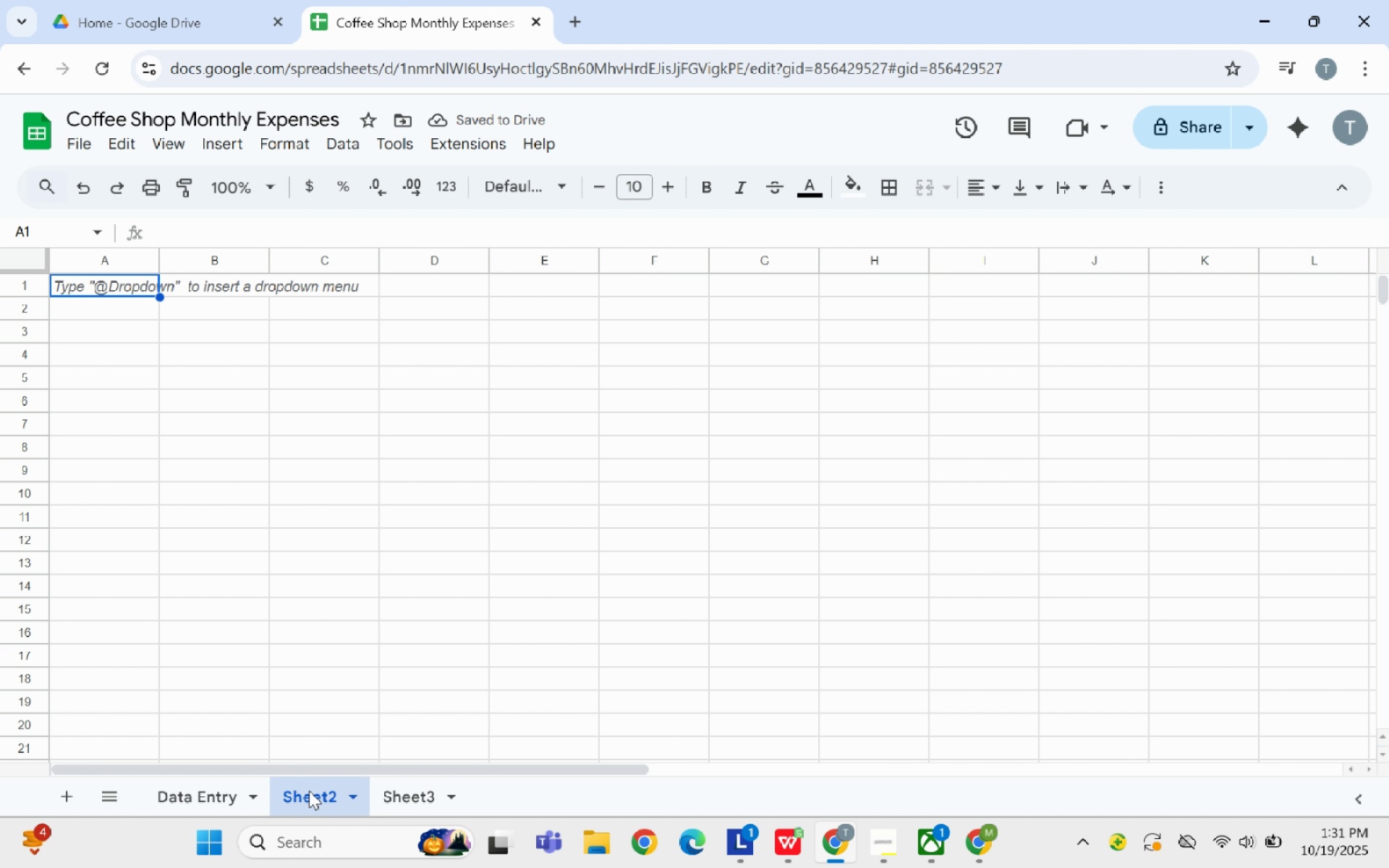 
right_click([309, 791])
 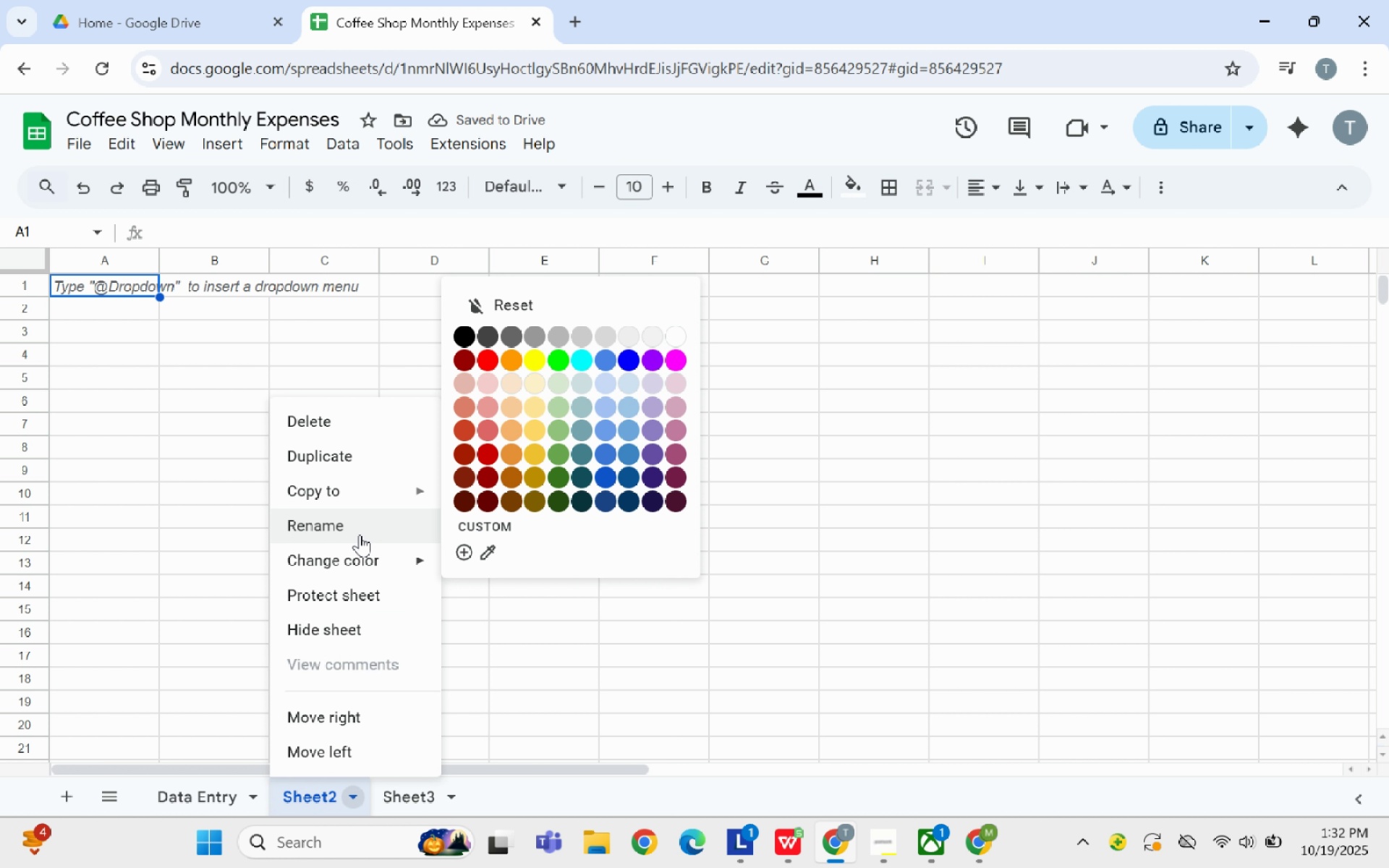 
left_click([360, 529])
 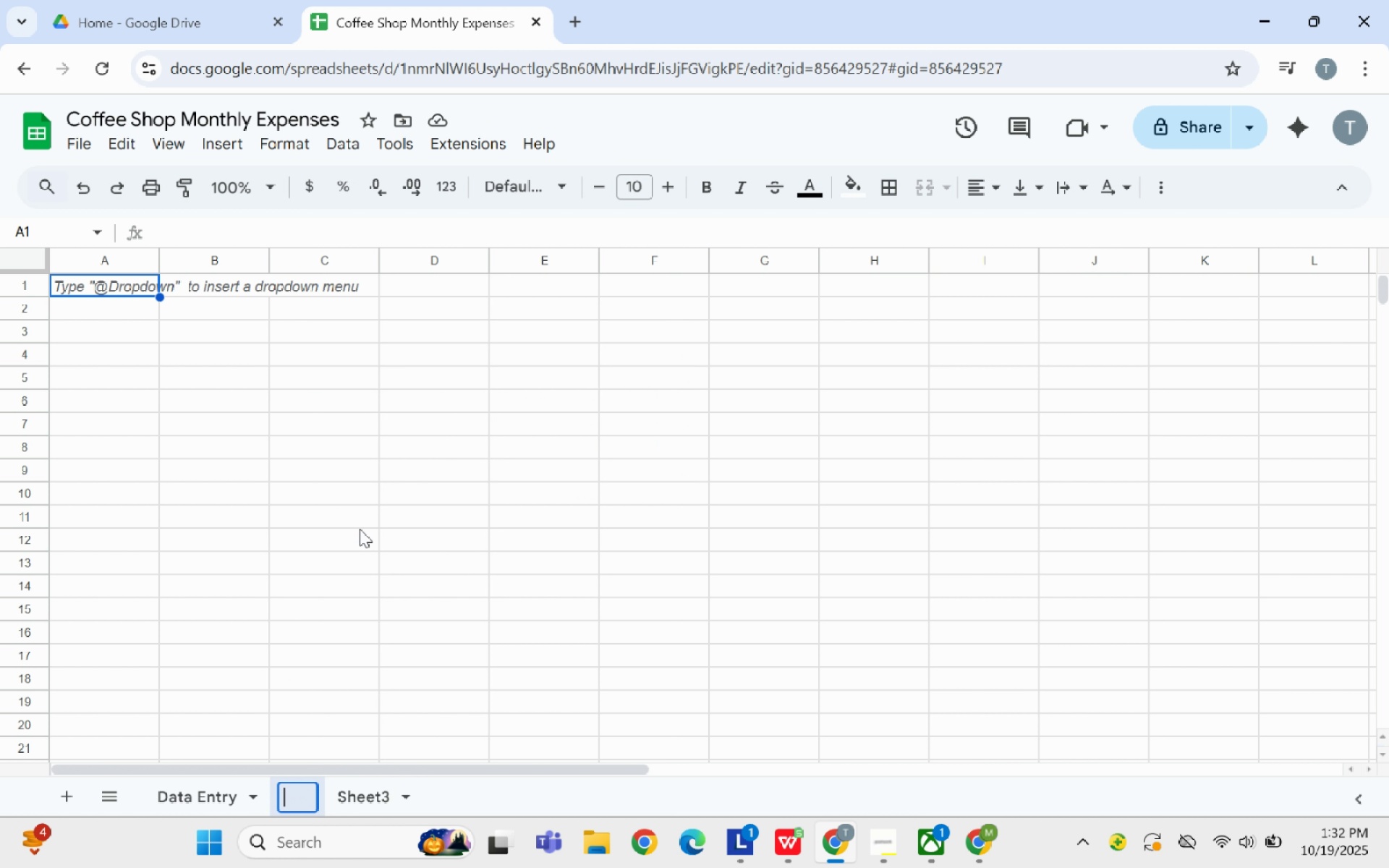 
key(Backspace)
type(Summary Dashbaord)
key(Backspace)
key(Backspace)
key(Backspace)
key(Backspace)
type(oard)
 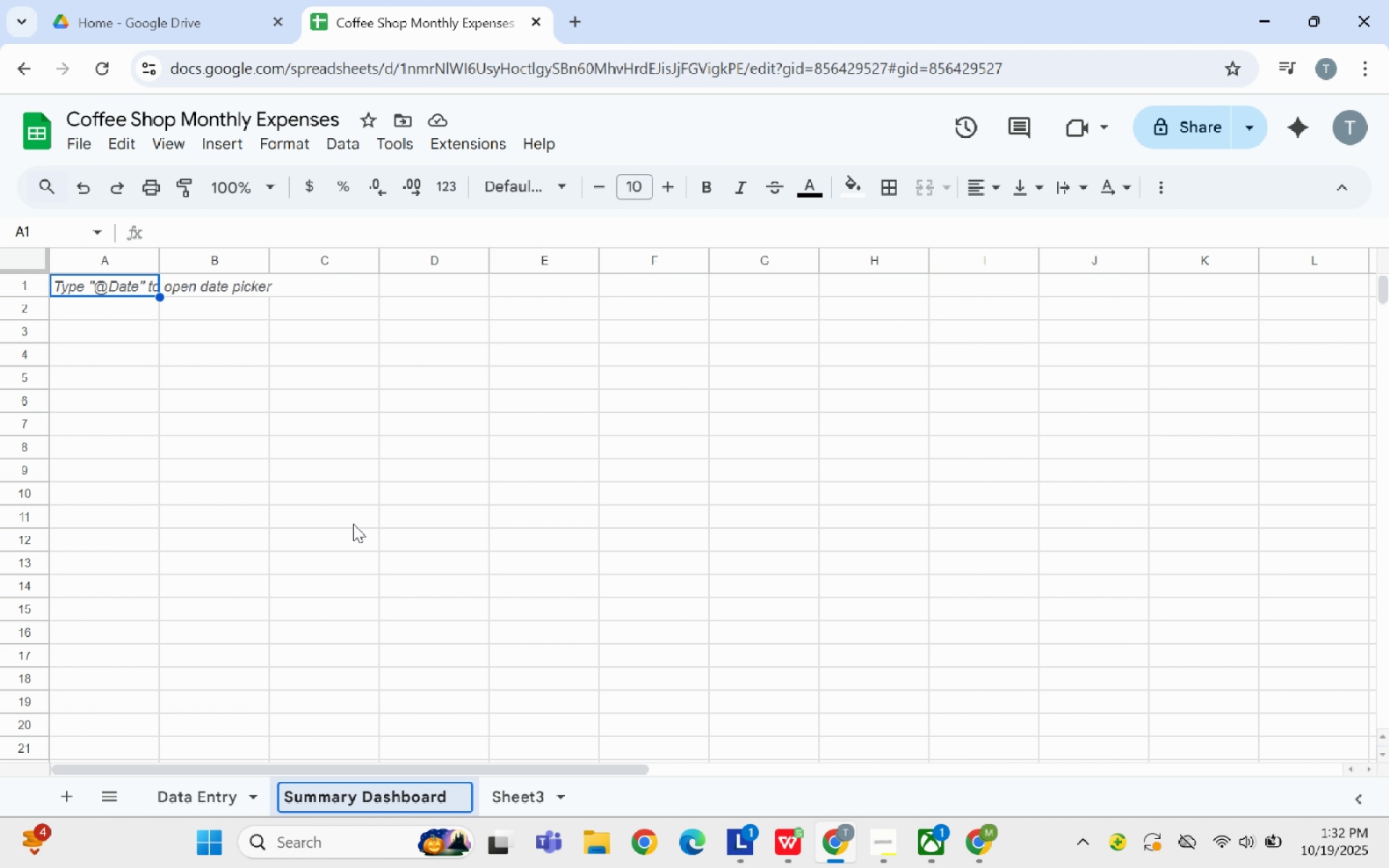 
left_click([490, 801])
 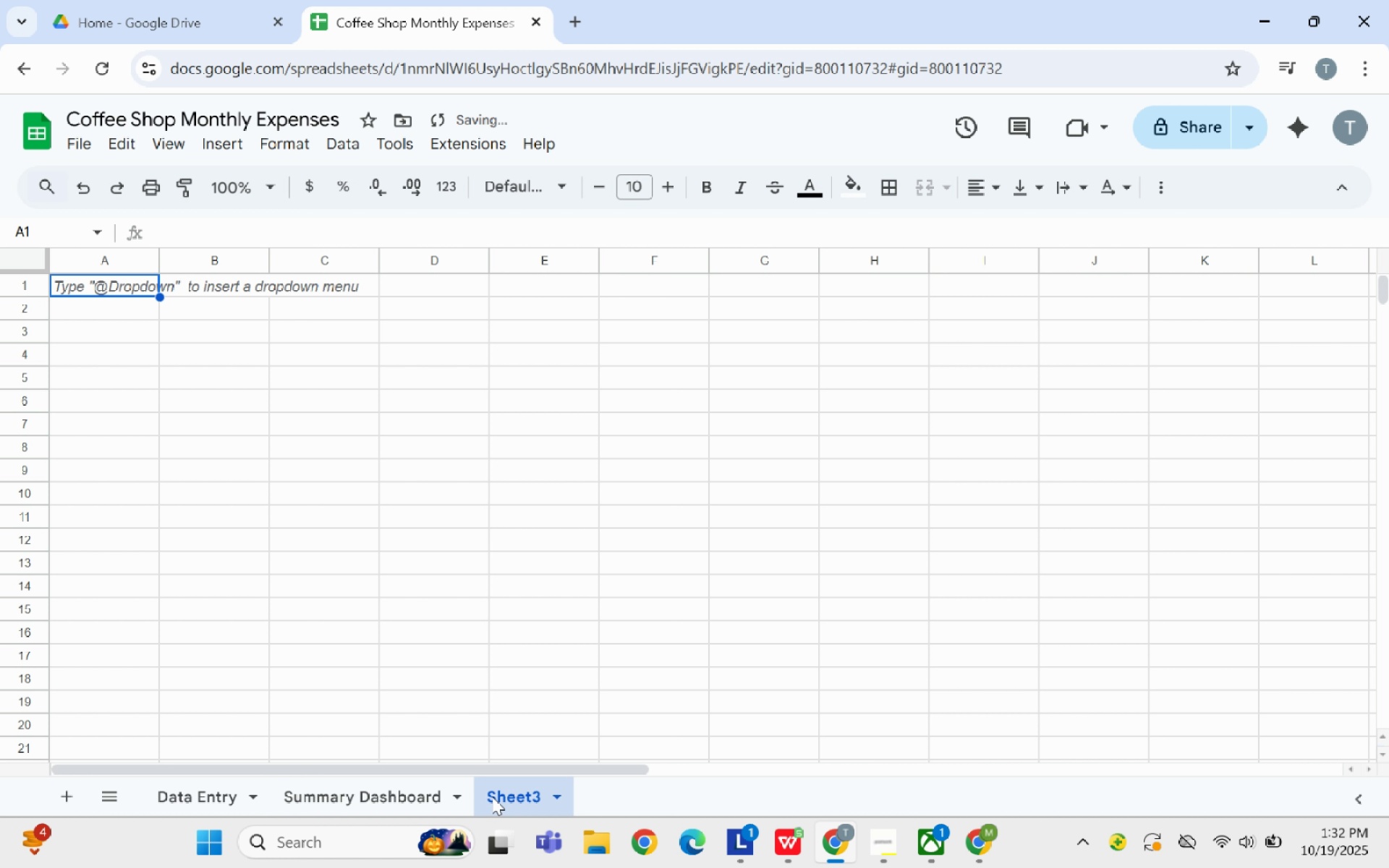 
right_click([492, 796])
 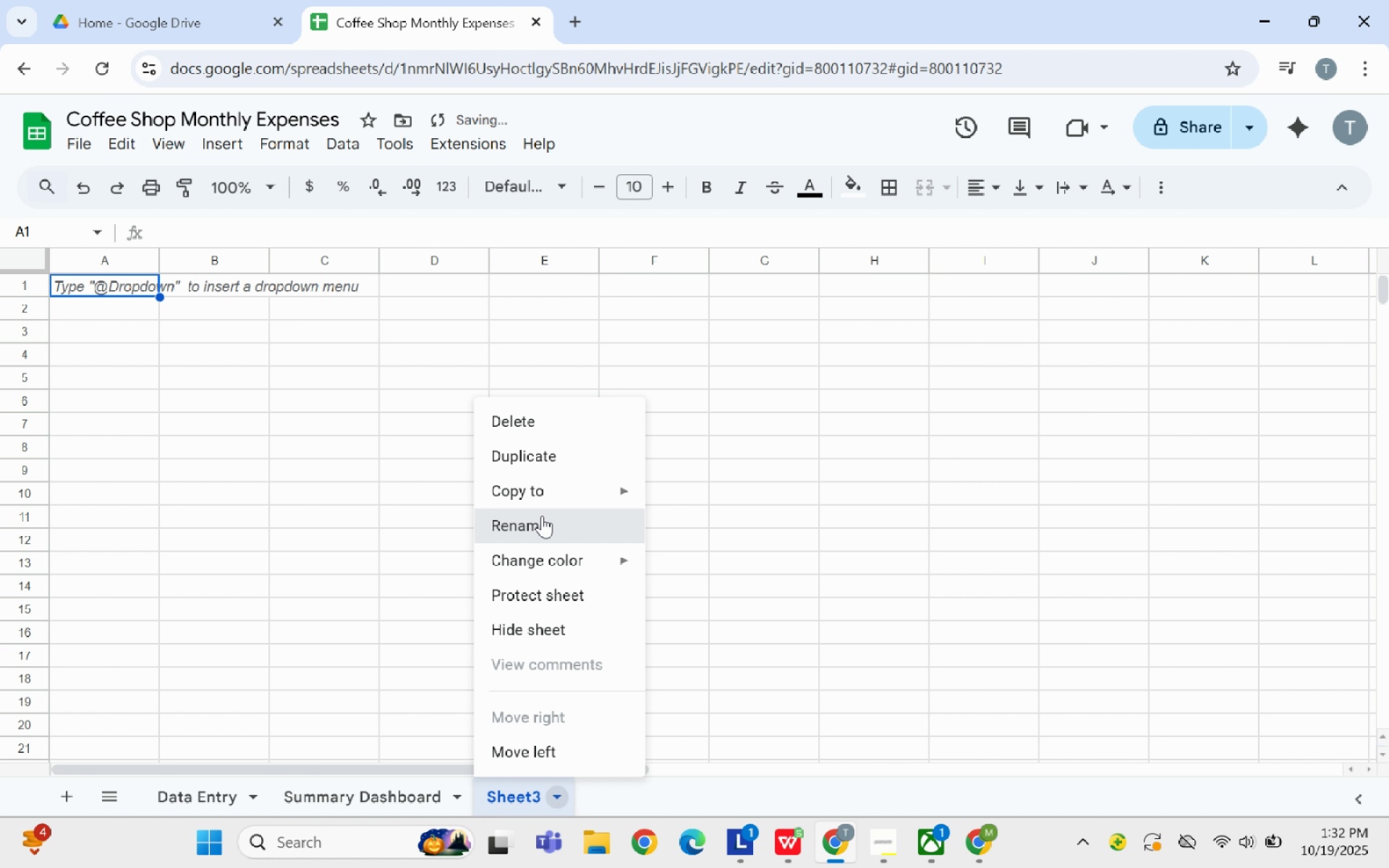 
left_click([542, 516])
 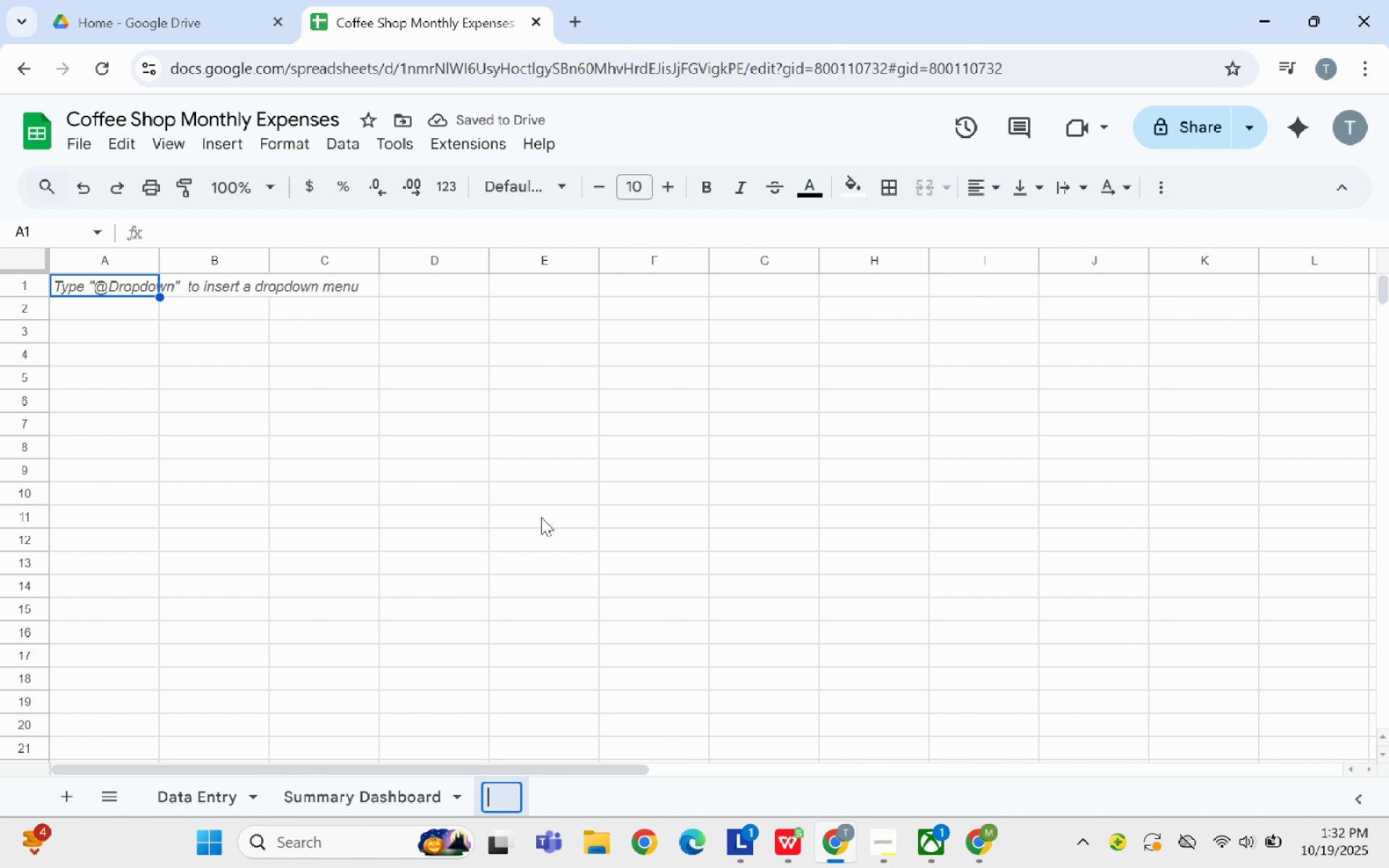 
key(Backspace)
type(Documented Assumptions)
 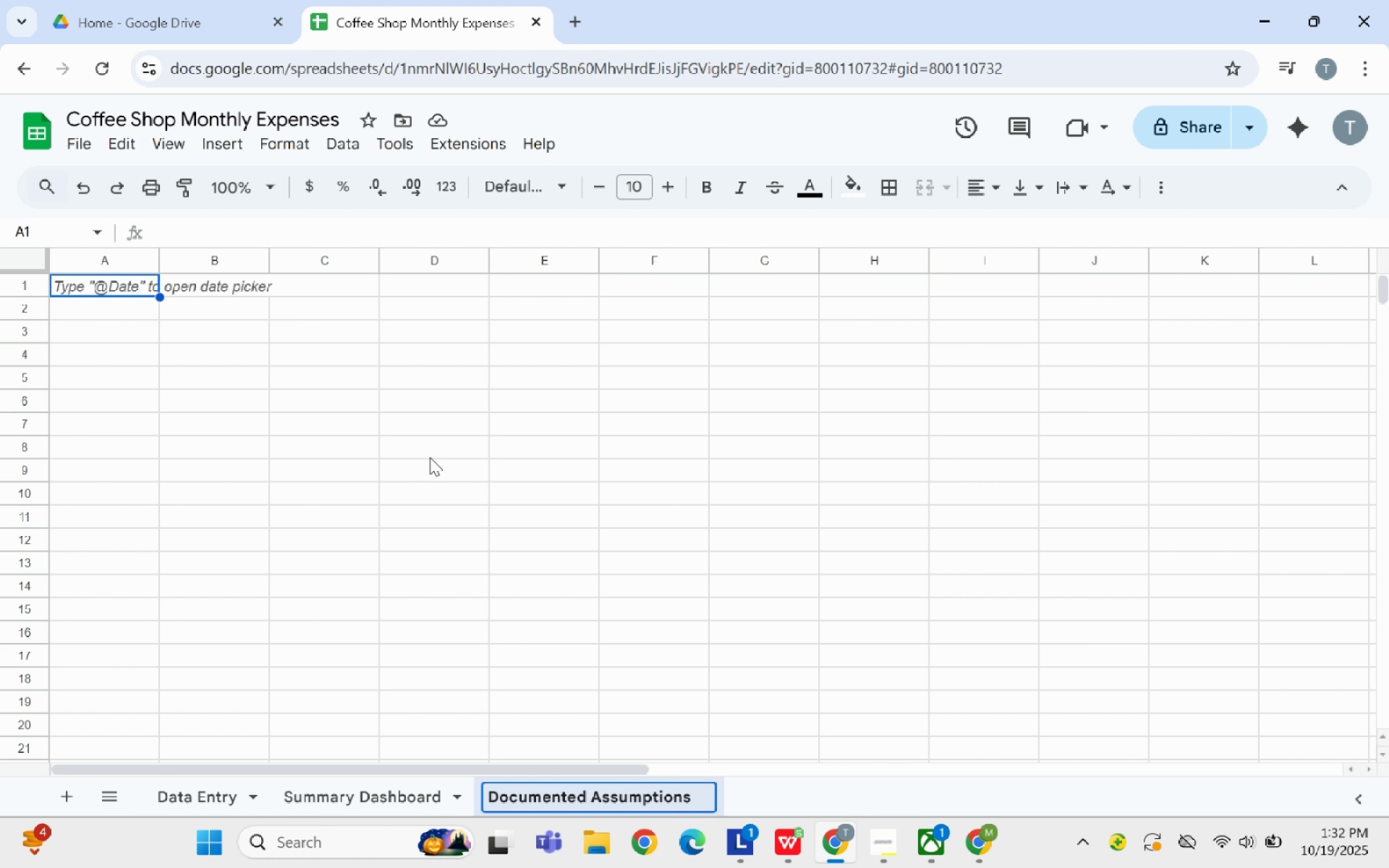 
left_click_drag(start_coordinate=[216, 426], to_coordinate=[218, 430])
 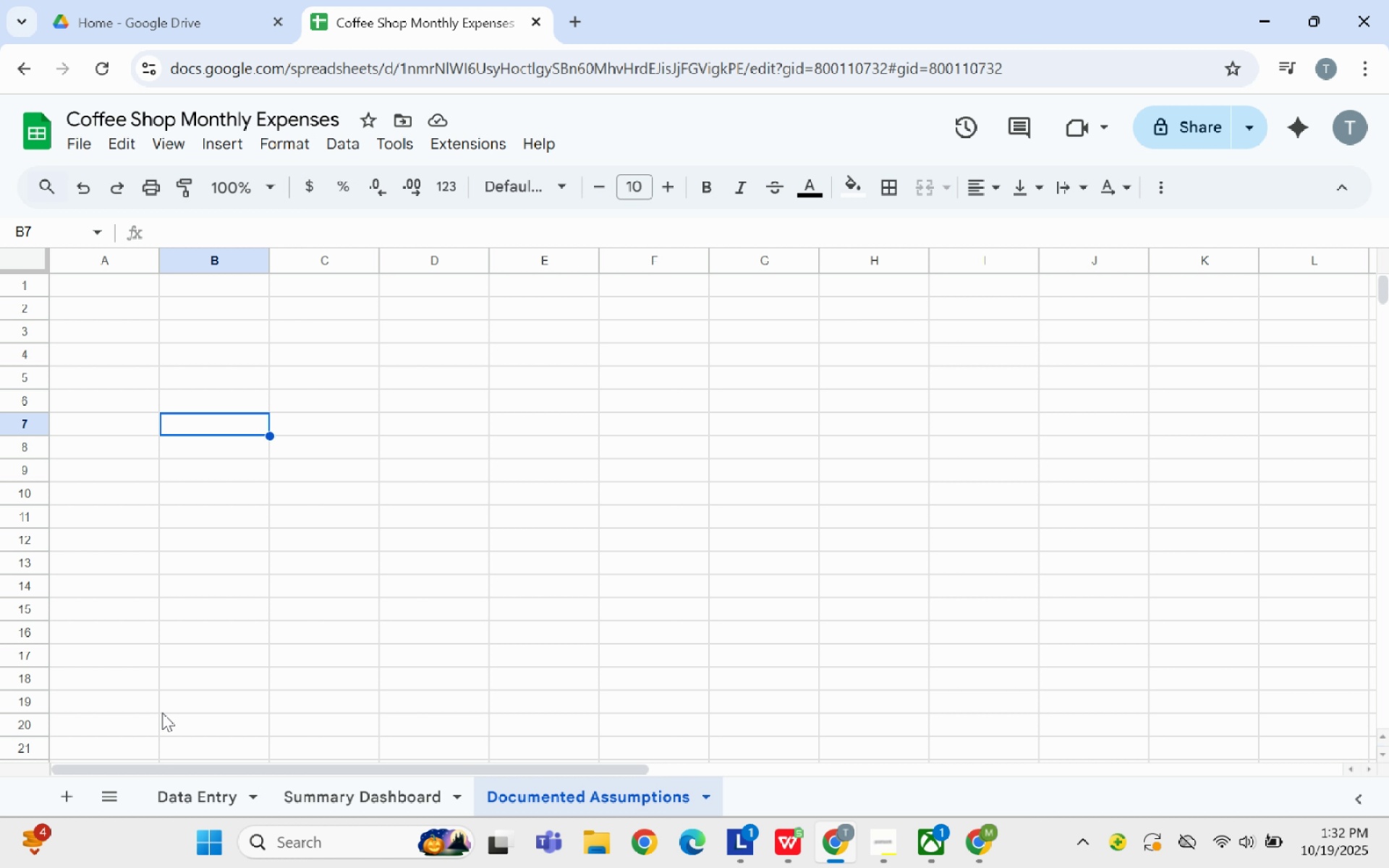 
wait(36.4)
 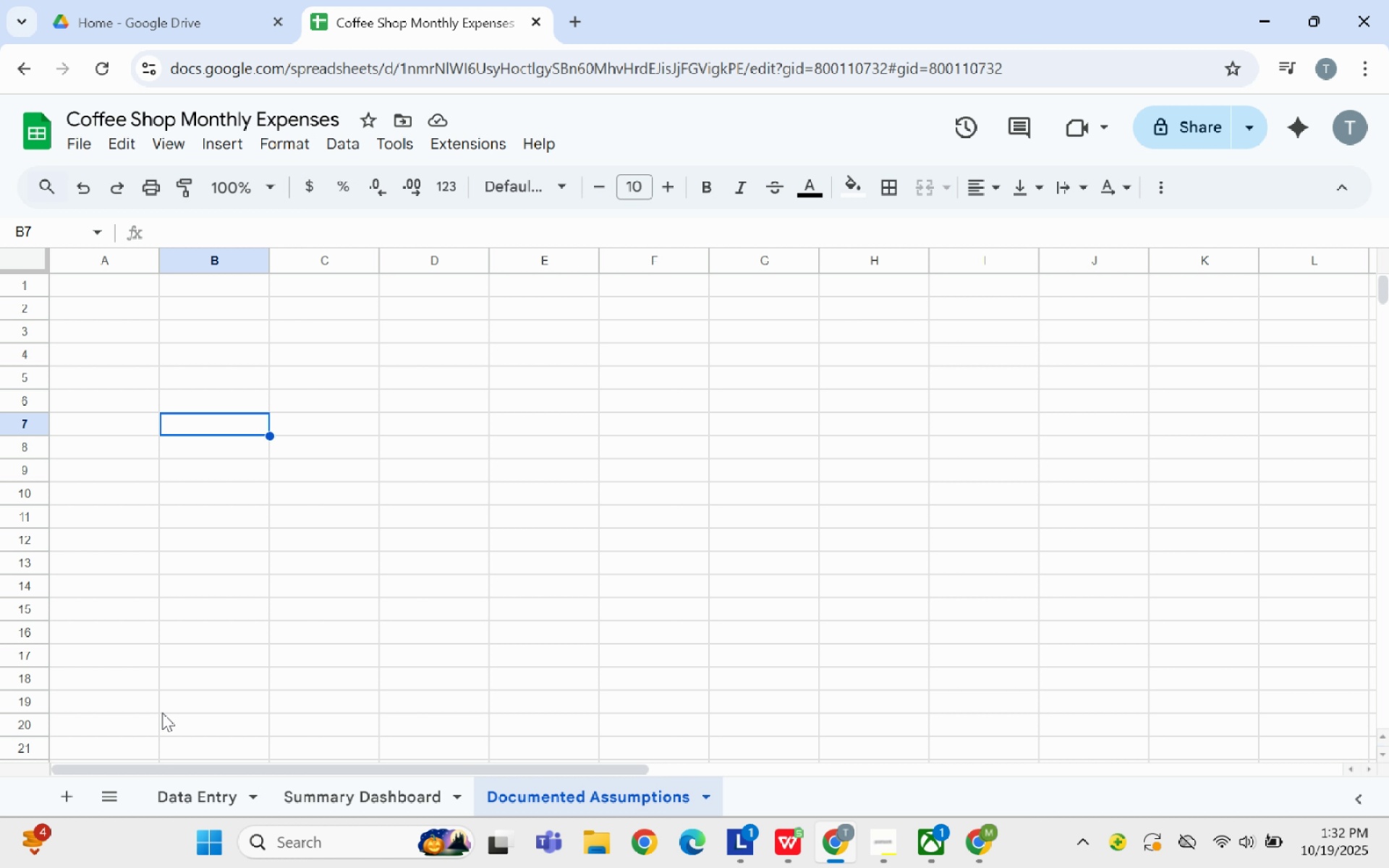 
scroll: coordinate [336, 598], scroll_direction: up, amount: 10.0
 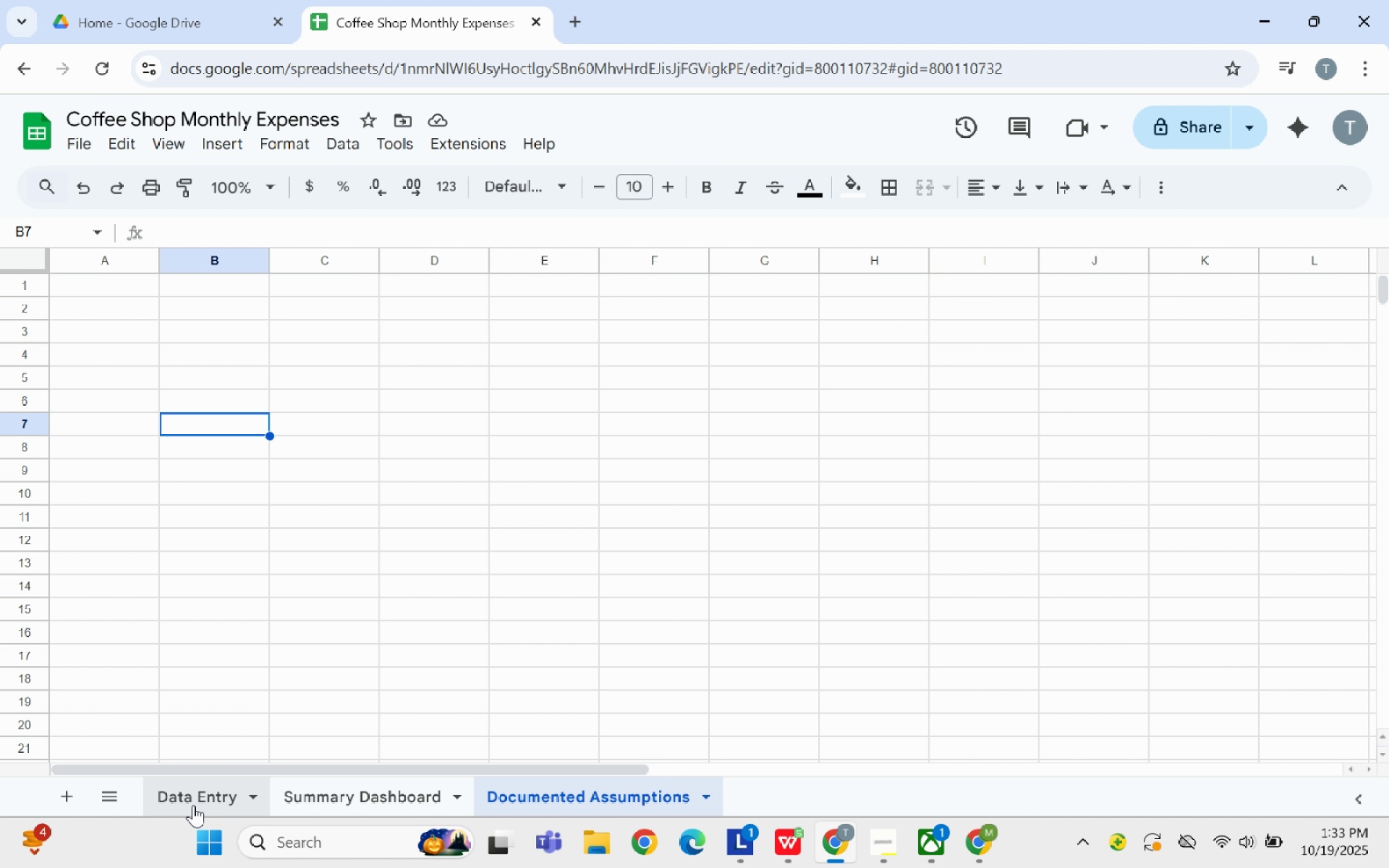 
left_click([193, 805])
 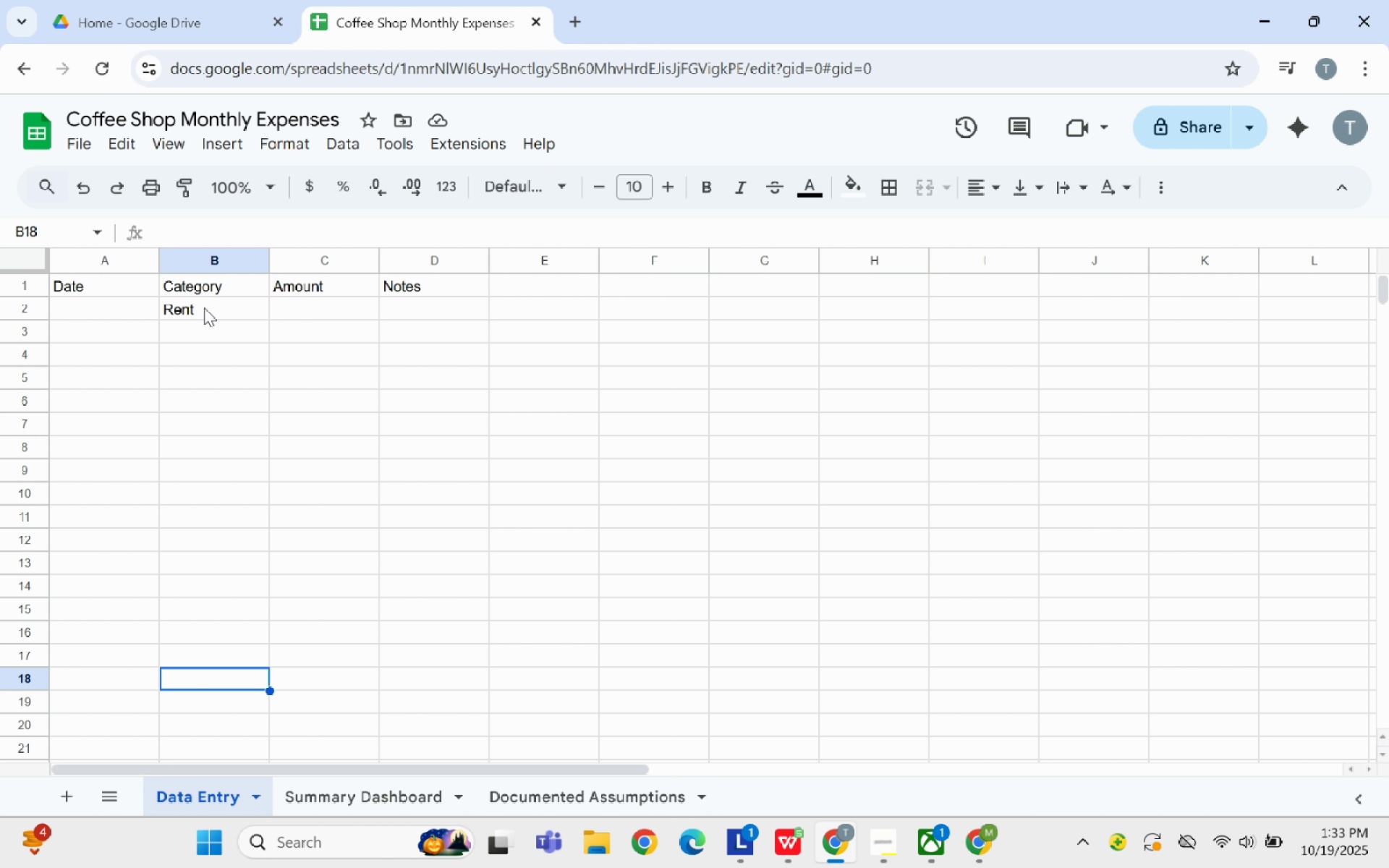 
left_click([205, 307])
 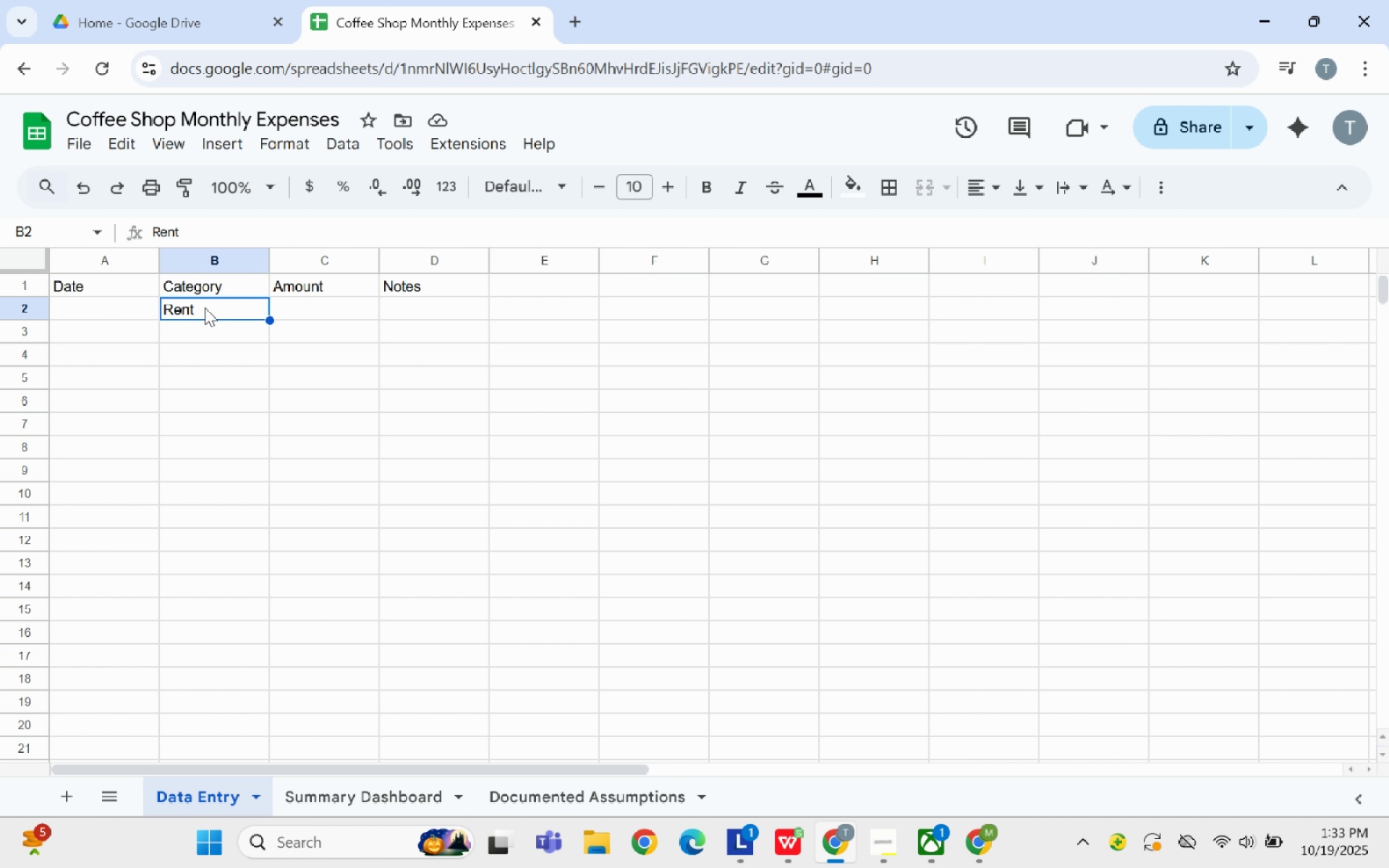 
wait(5.4)
 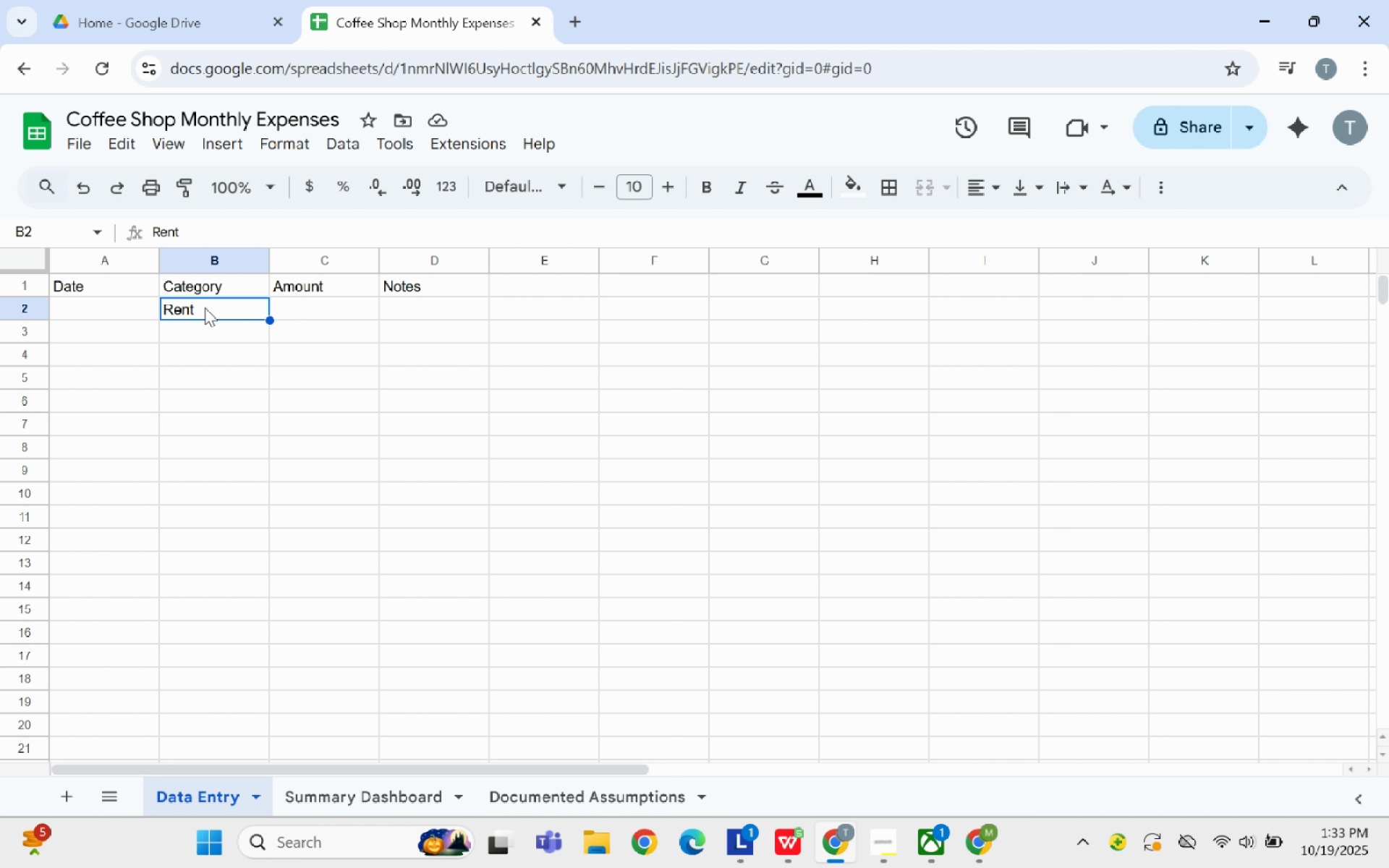 
left_click_drag(start_coordinate=[269, 319], to_coordinate=[251, 425])
 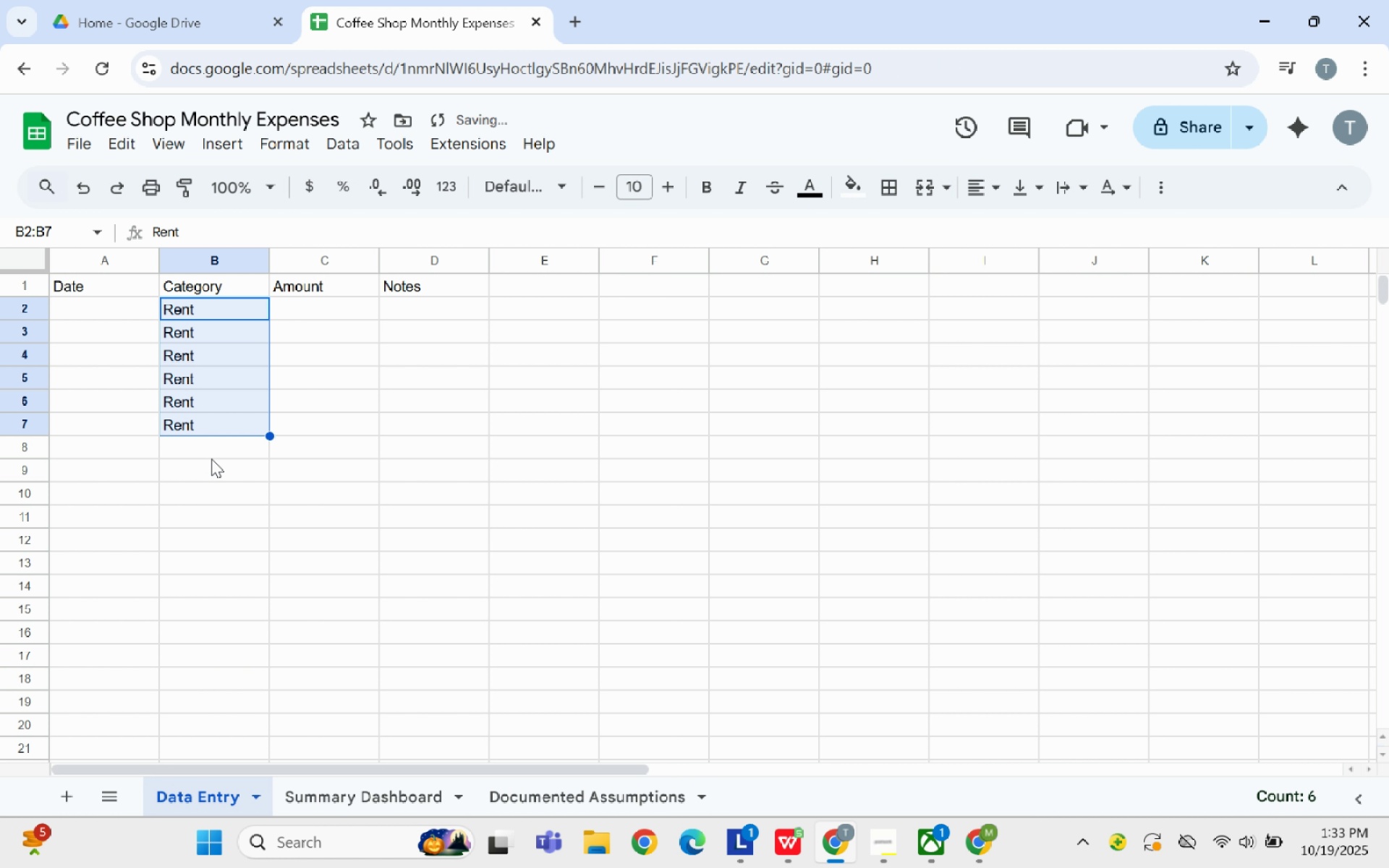 
left_click([211, 459])
 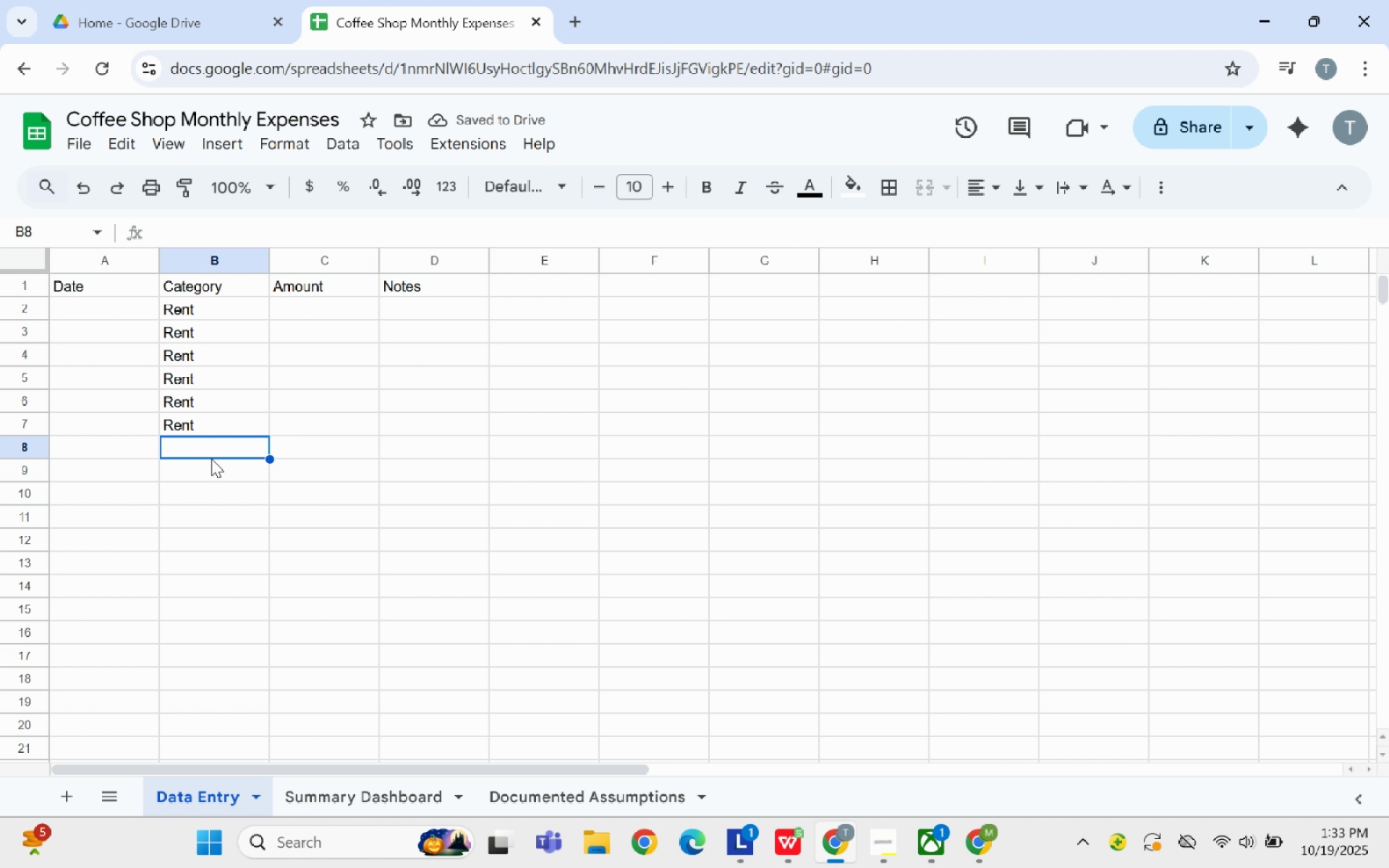 
type(uti)
key(Backspace)
key(Backspace)
key(Backspace)
type(Ul)
key(Backspace)
type(tilities)
 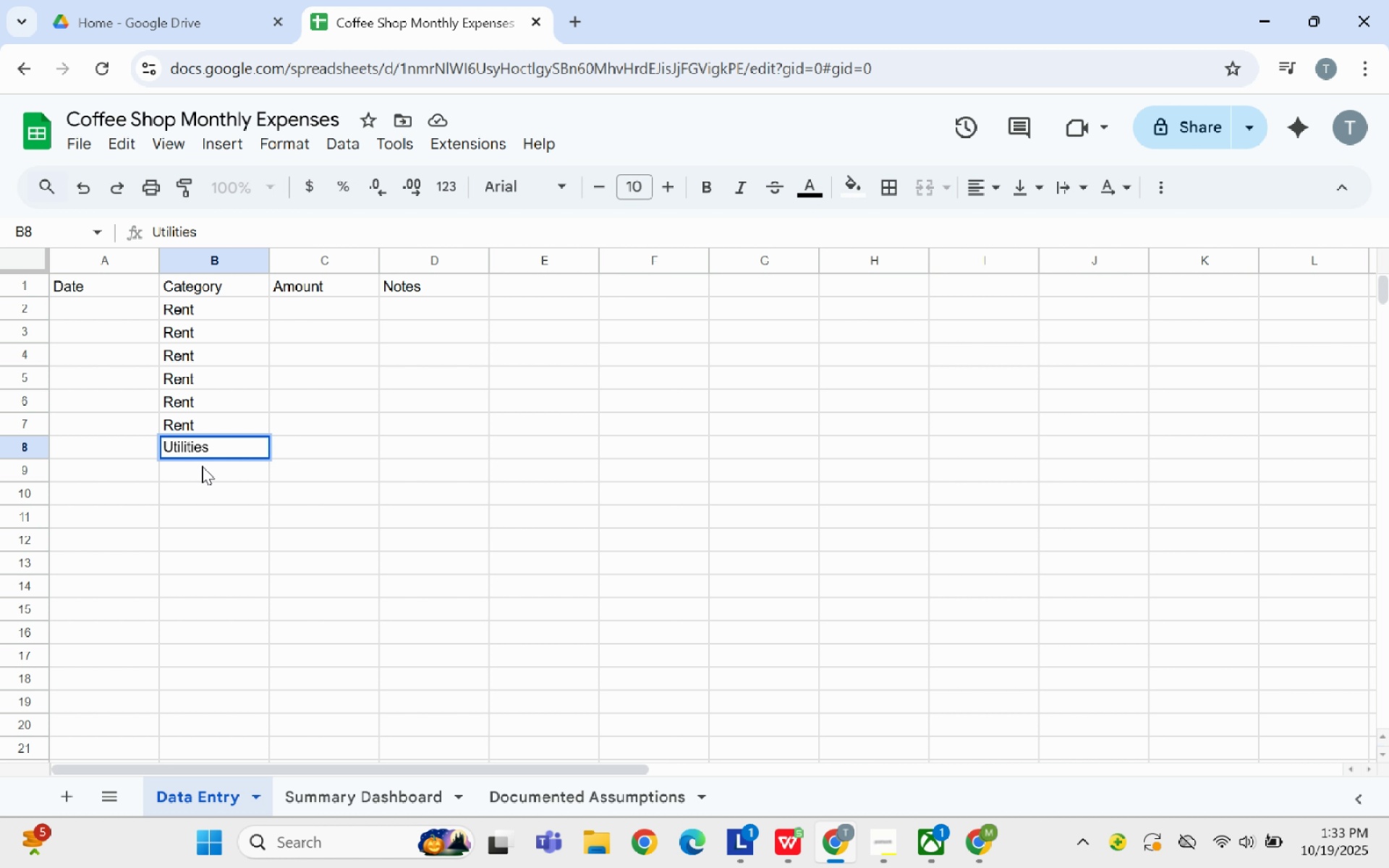 
wait(5.02)
 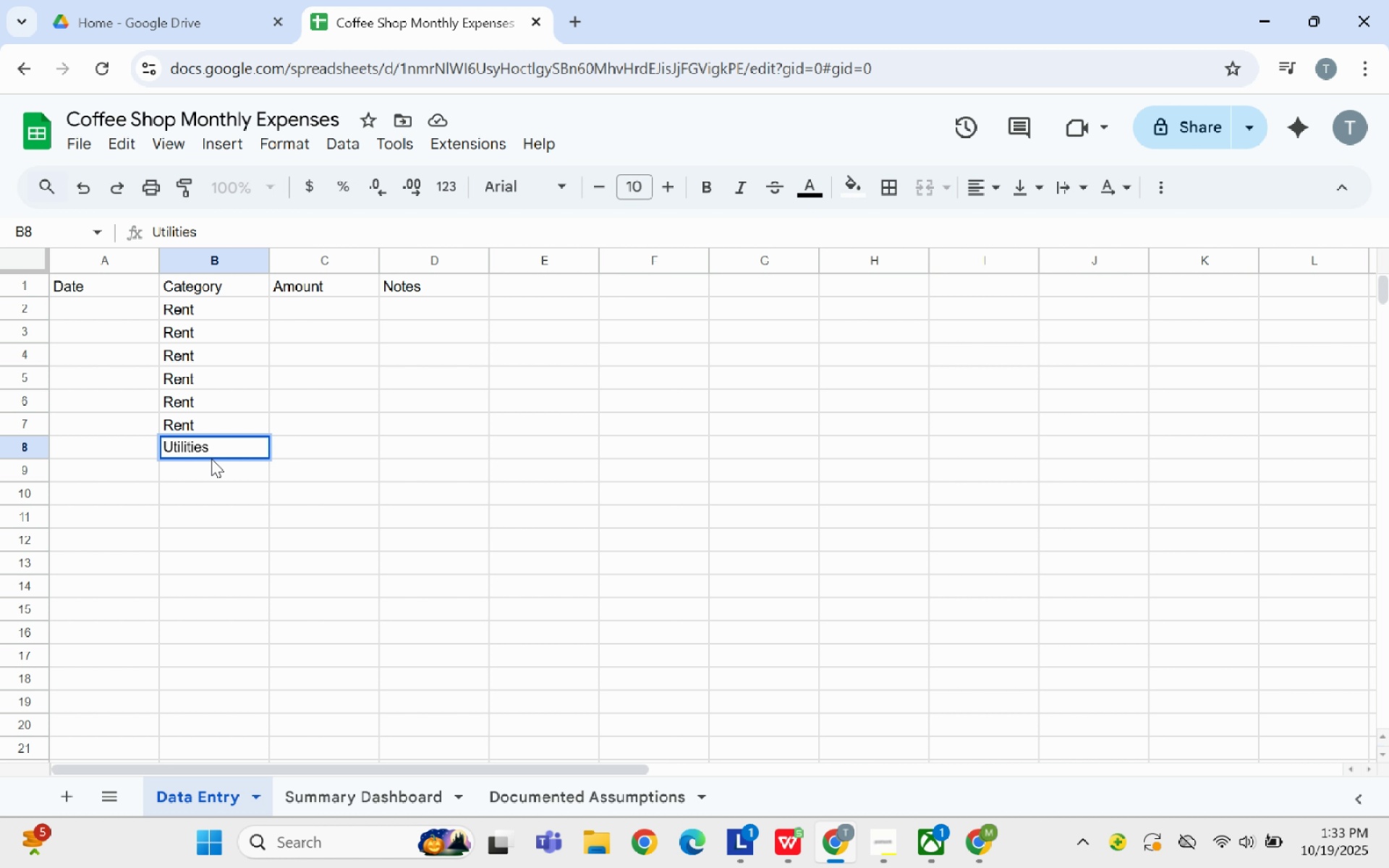 
left_click([303, 459])
 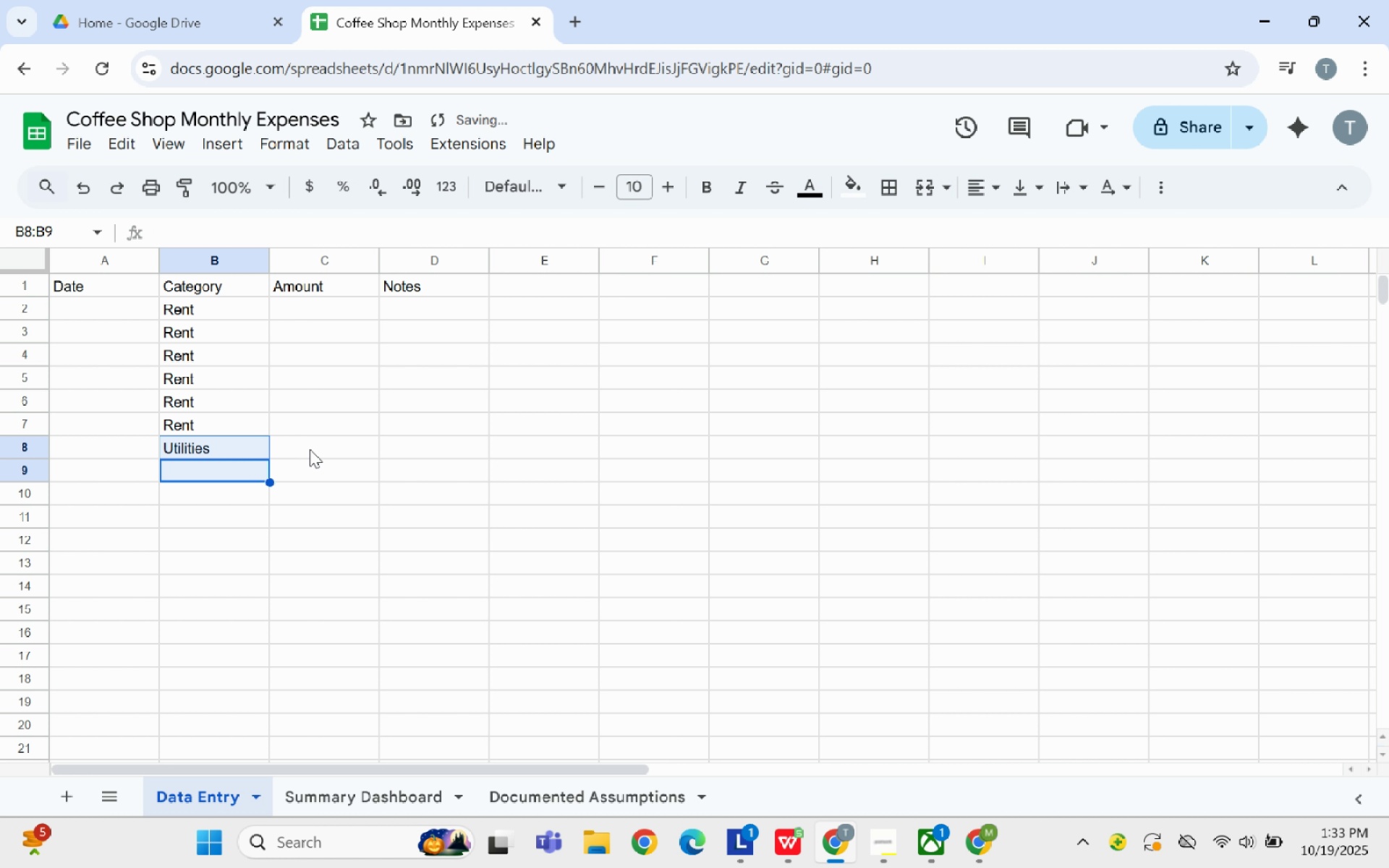 
left_click([314, 448])
 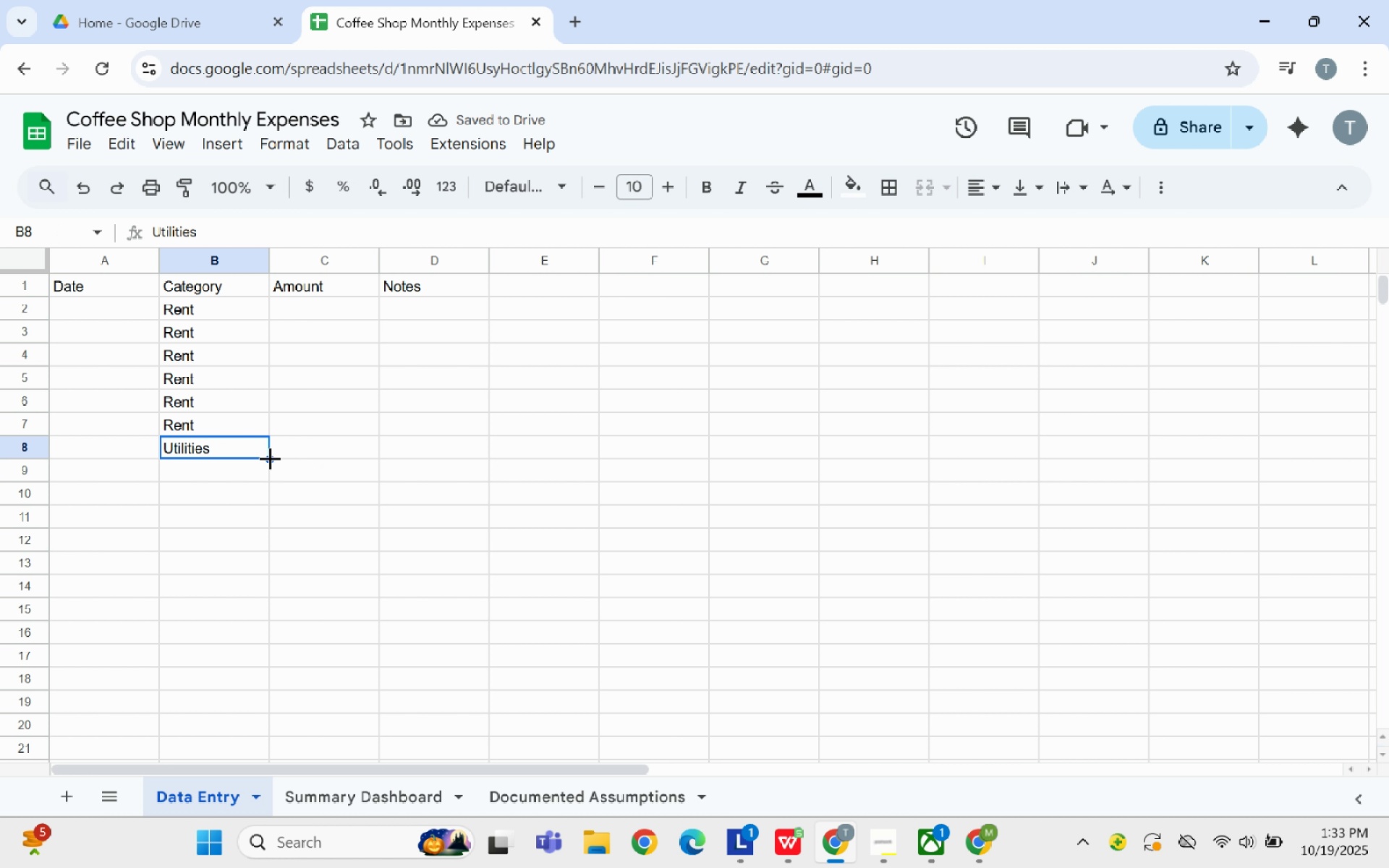 
left_click_drag(start_coordinate=[270, 458], to_coordinate=[258, 563])
 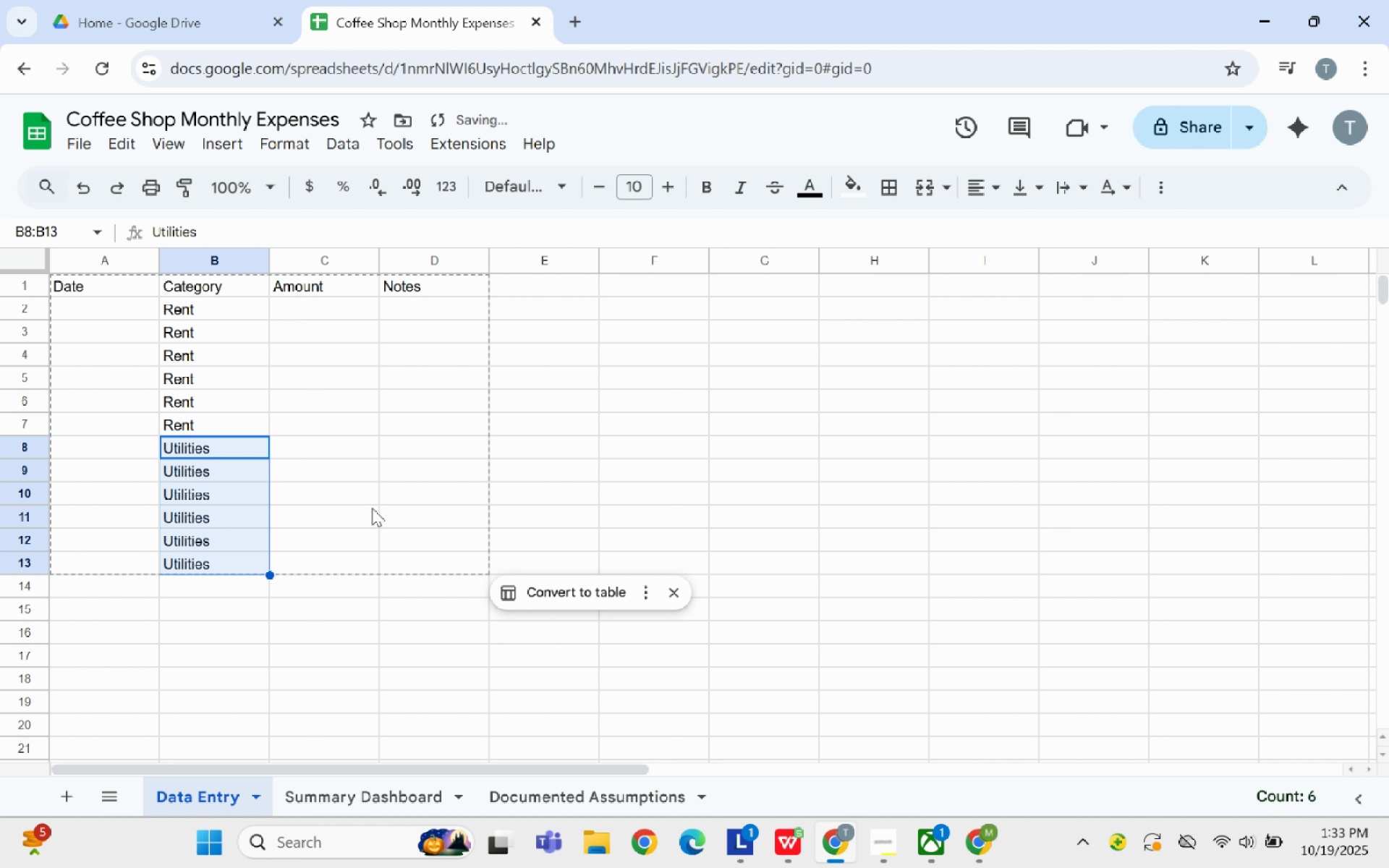 
scroll: coordinate [371, 507], scroll_direction: down, amount: 1.0
 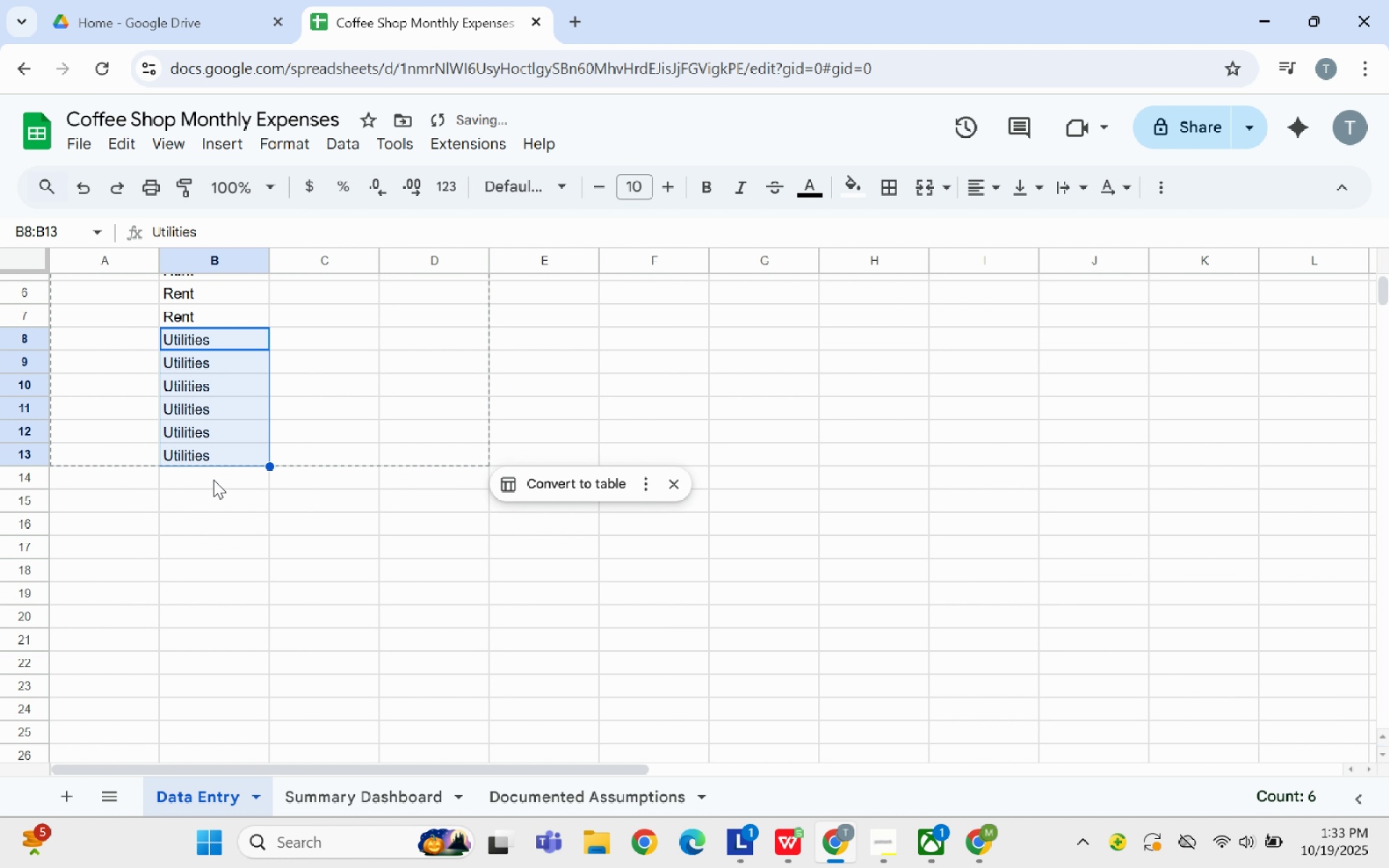 
left_click([213, 480])
 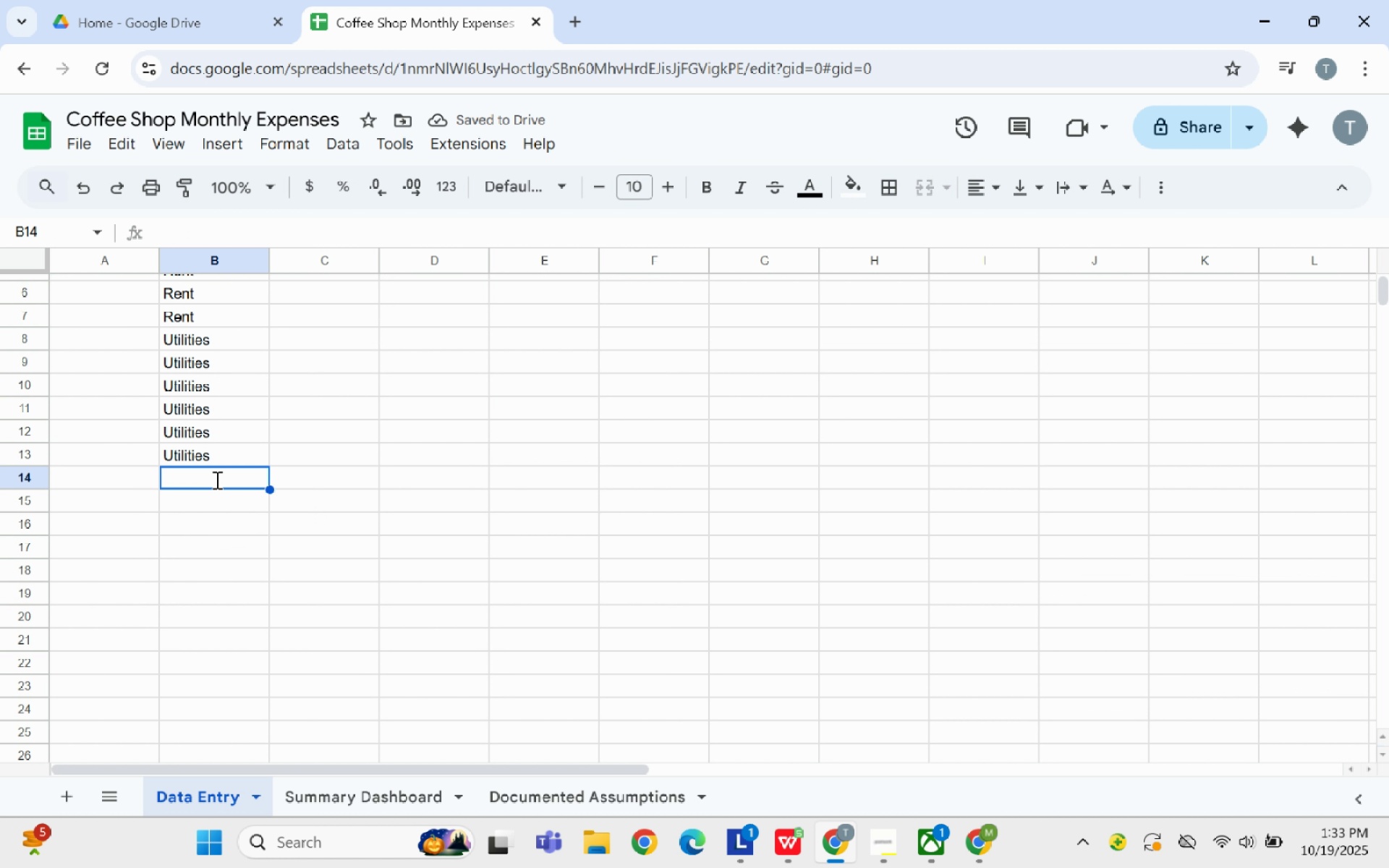 
type(Supplies)
 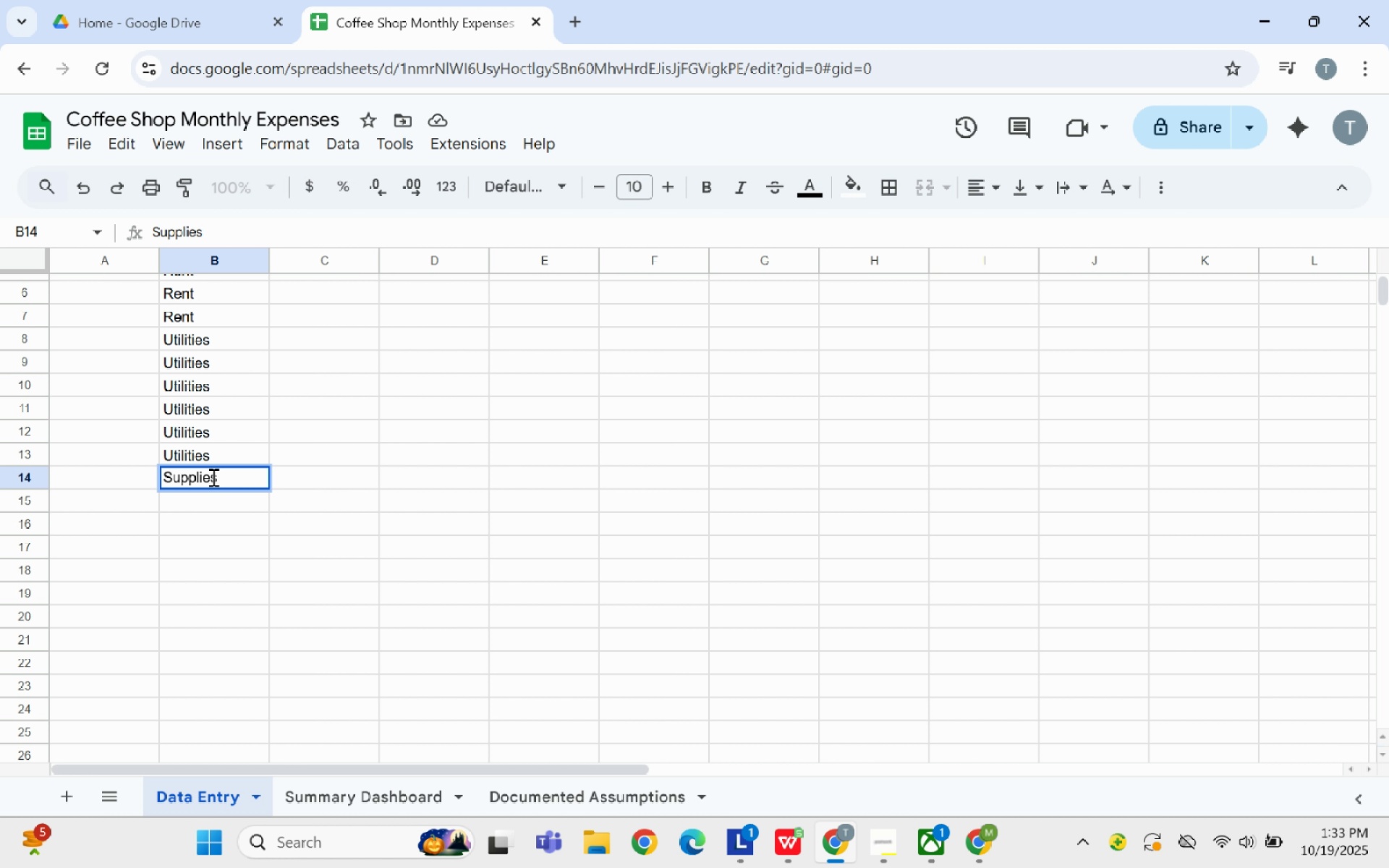 
left_click([255, 556])
 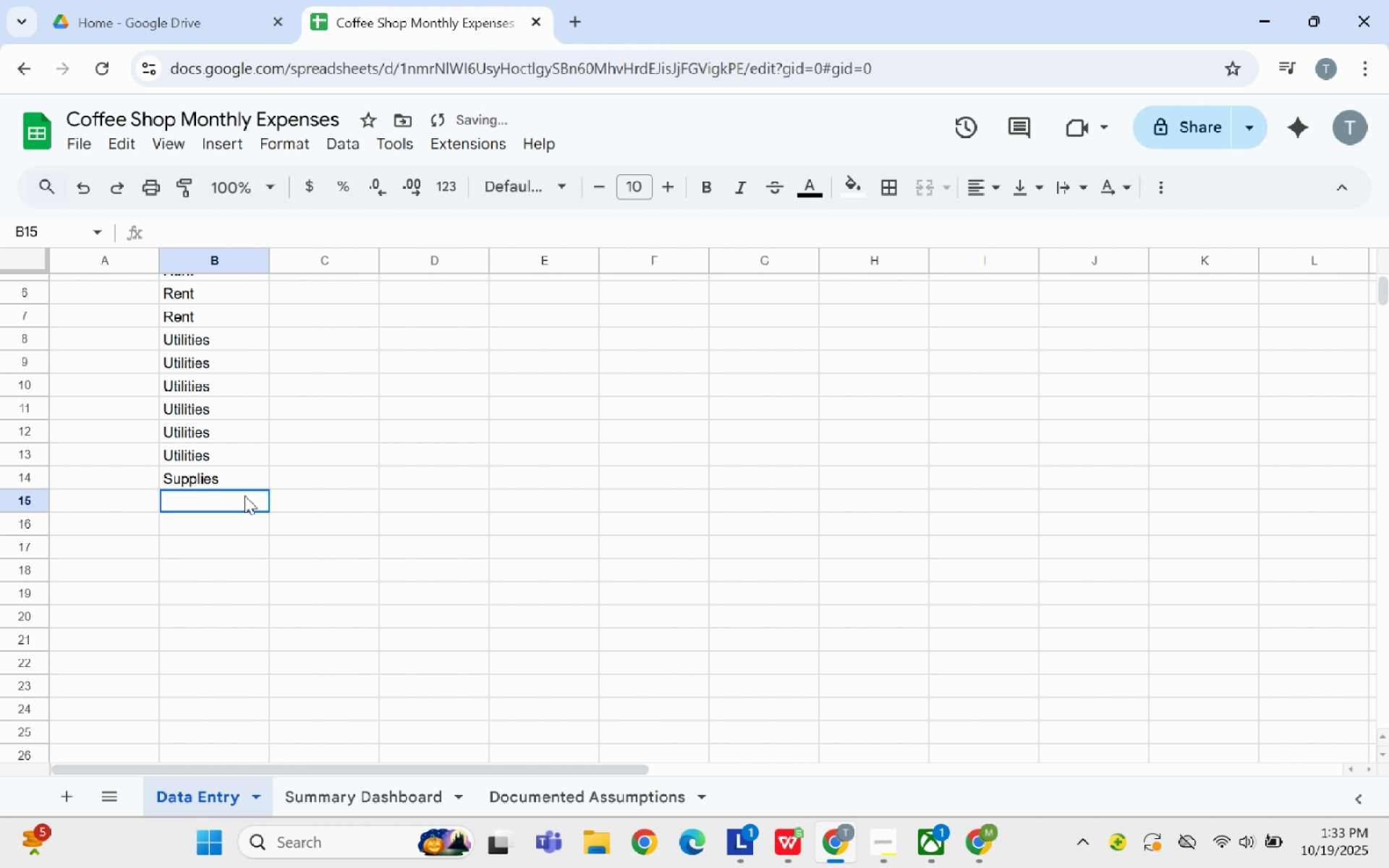 
left_click([245, 495])
 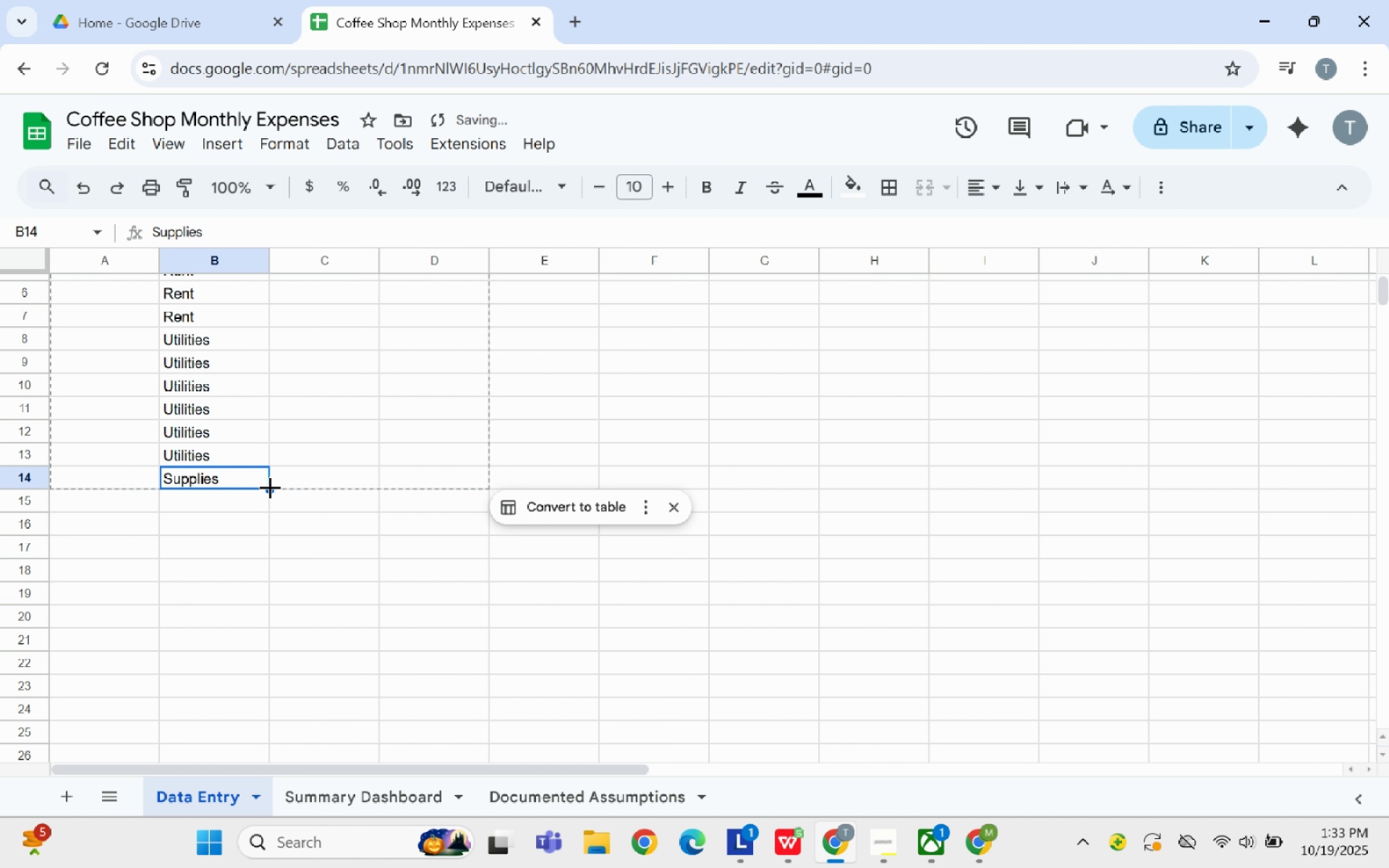 
left_click_drag(start_coordinate=[270, 487], to_coordinate=[239, 603])
 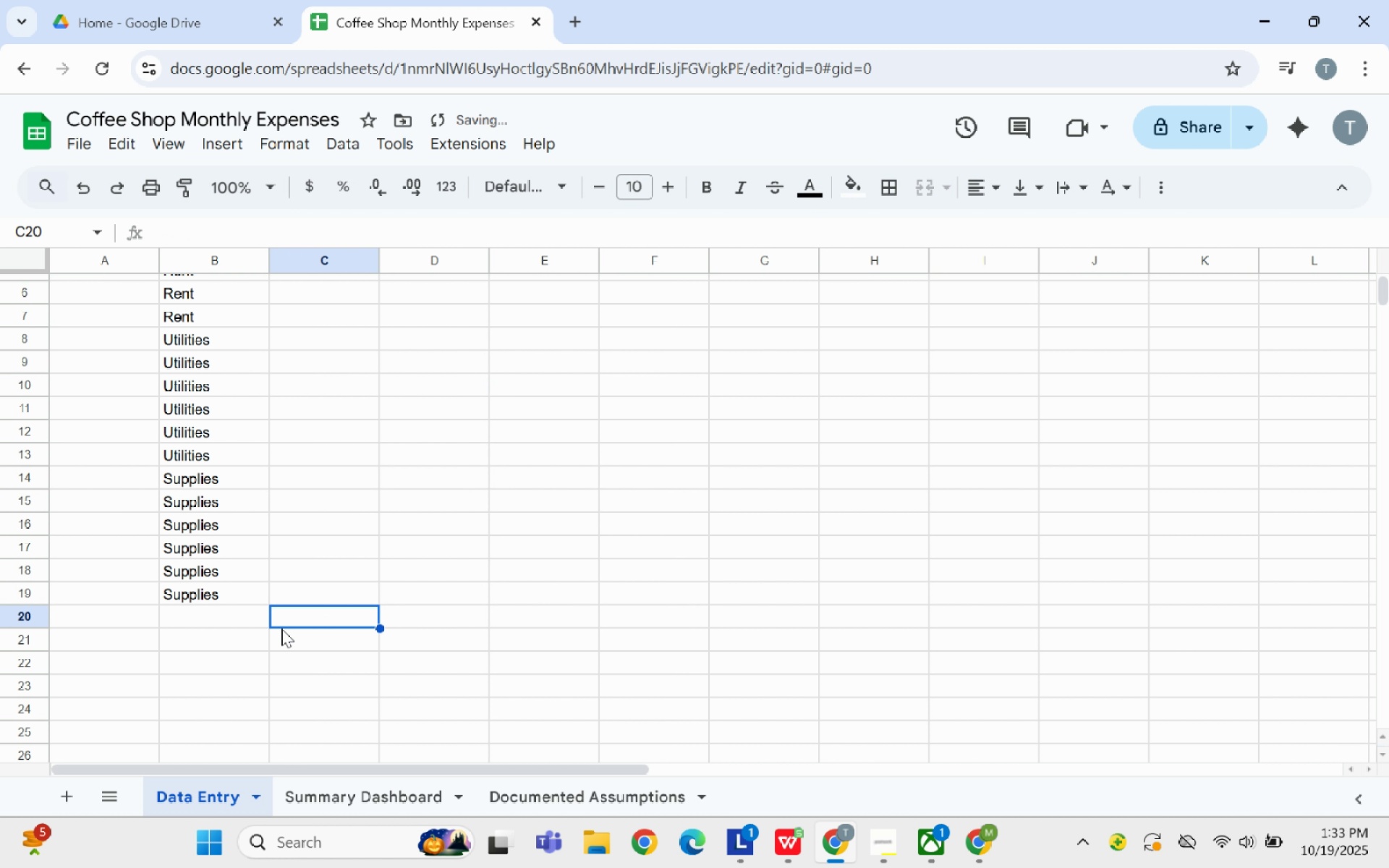 
scroll: coordinate [280, 626], scroll_direction: down, amount: 1.0
 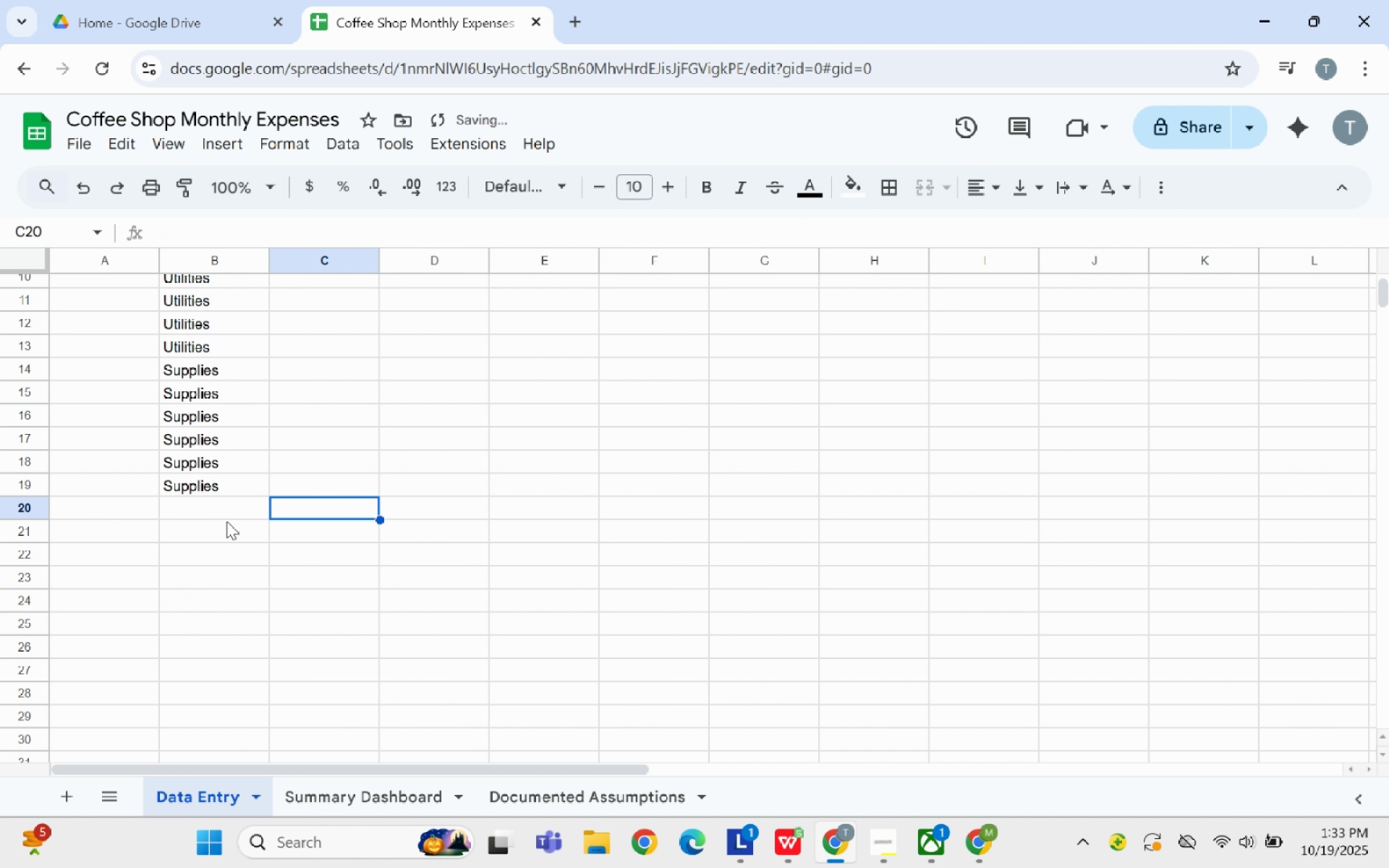 
left_click([226, 521])
 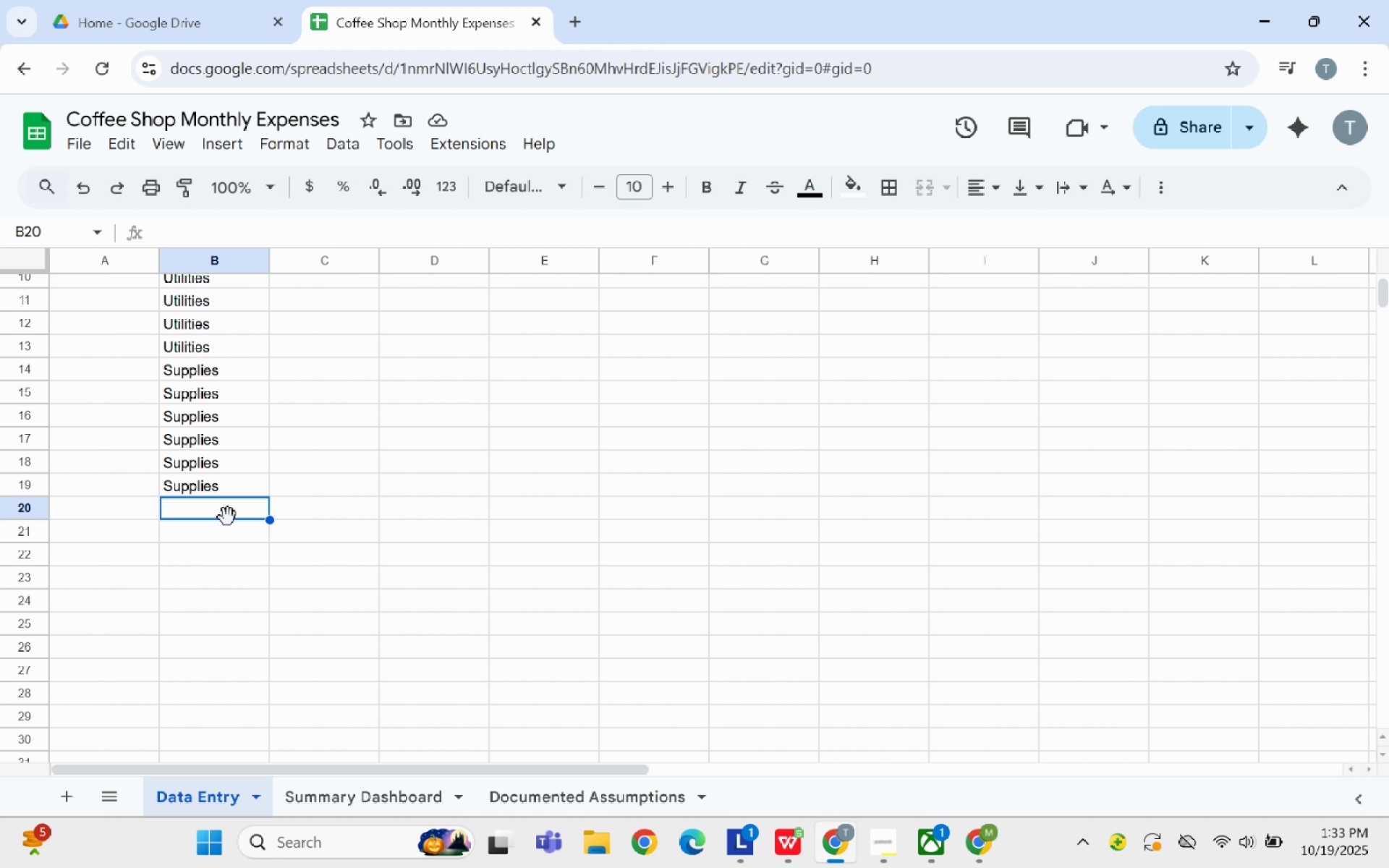 
type(Labor)
 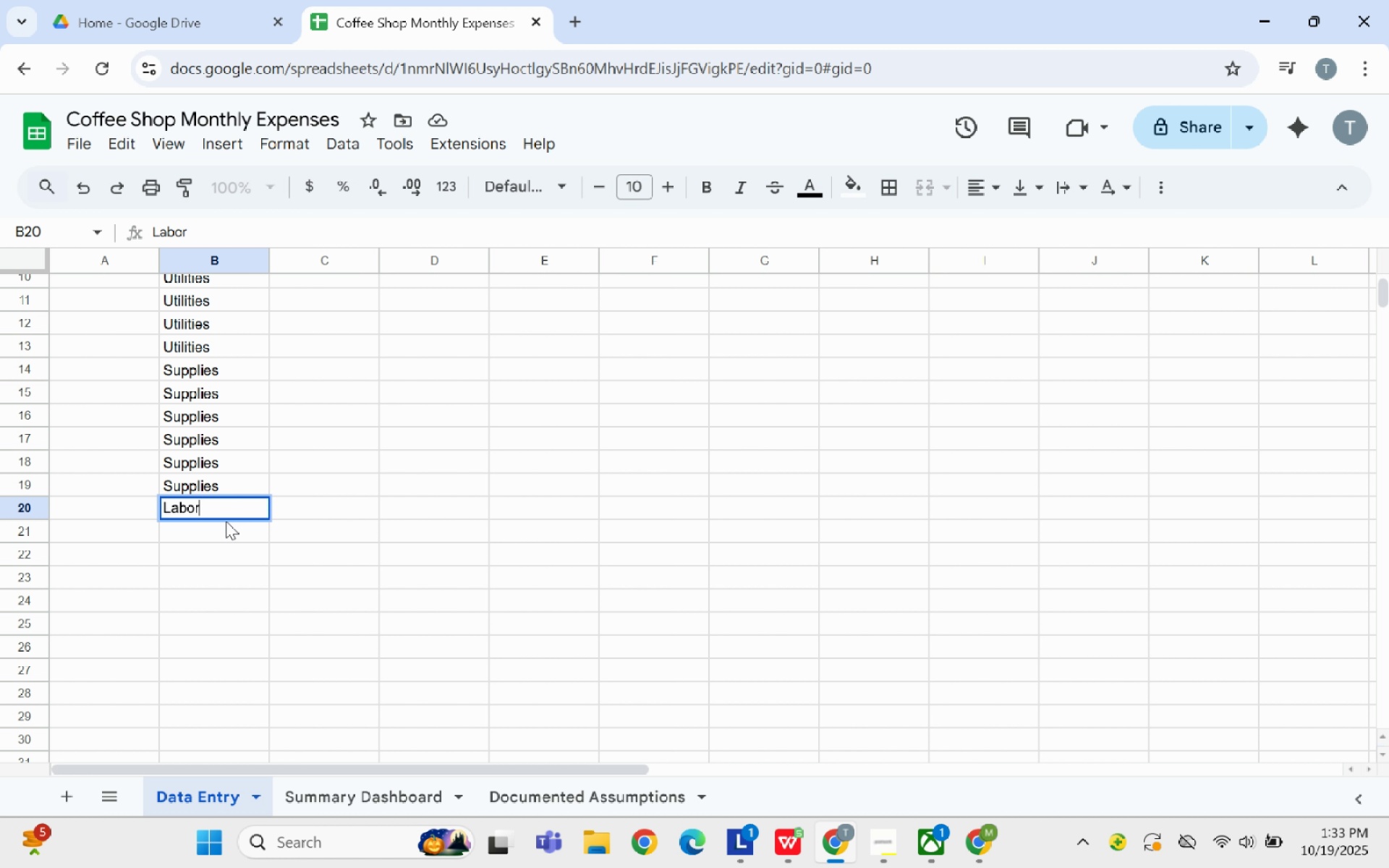 
left_click([313, 582])
 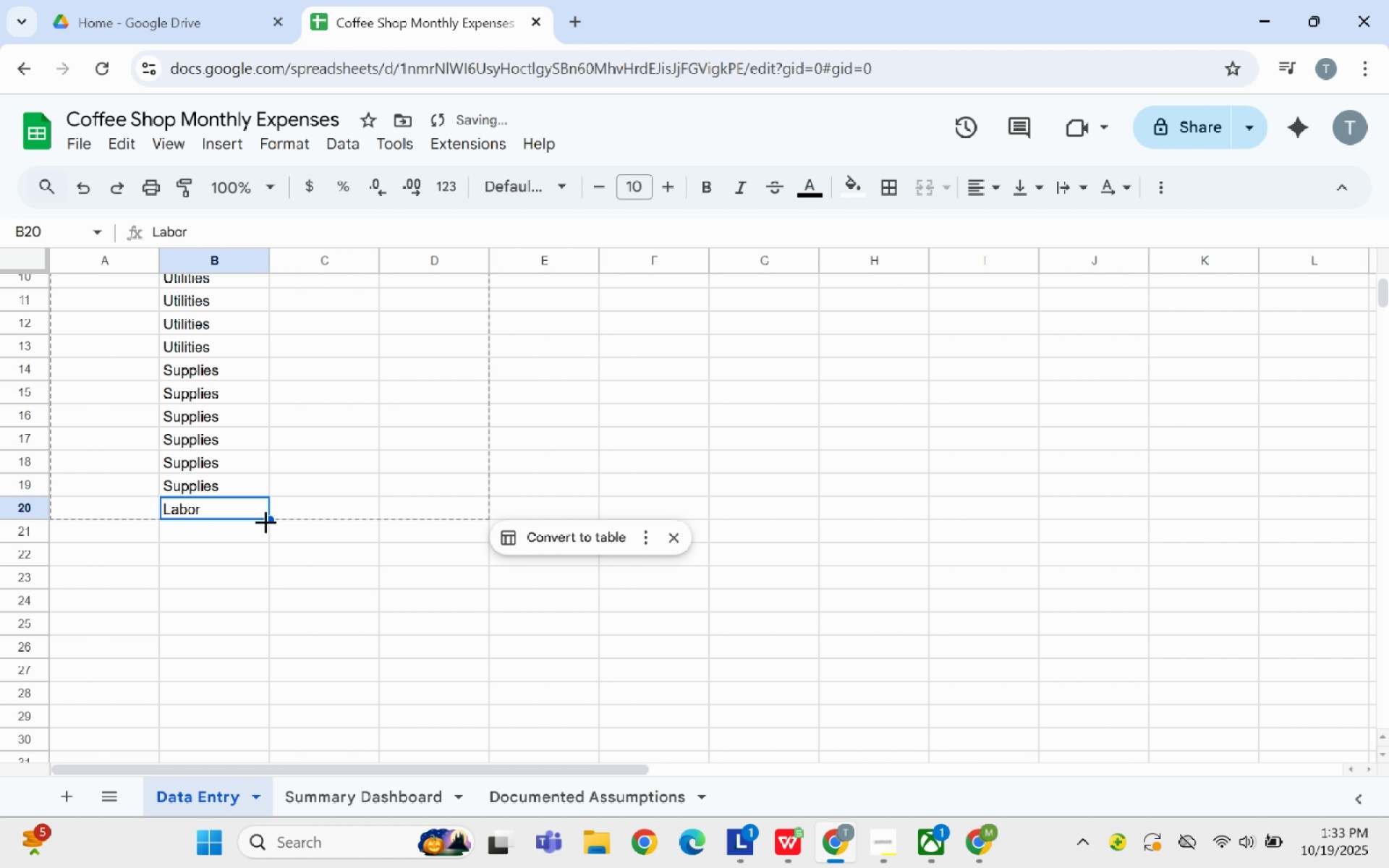 
left_click_drag(start_coordinate=[268, 520], to_coordinate=[252, 628])
 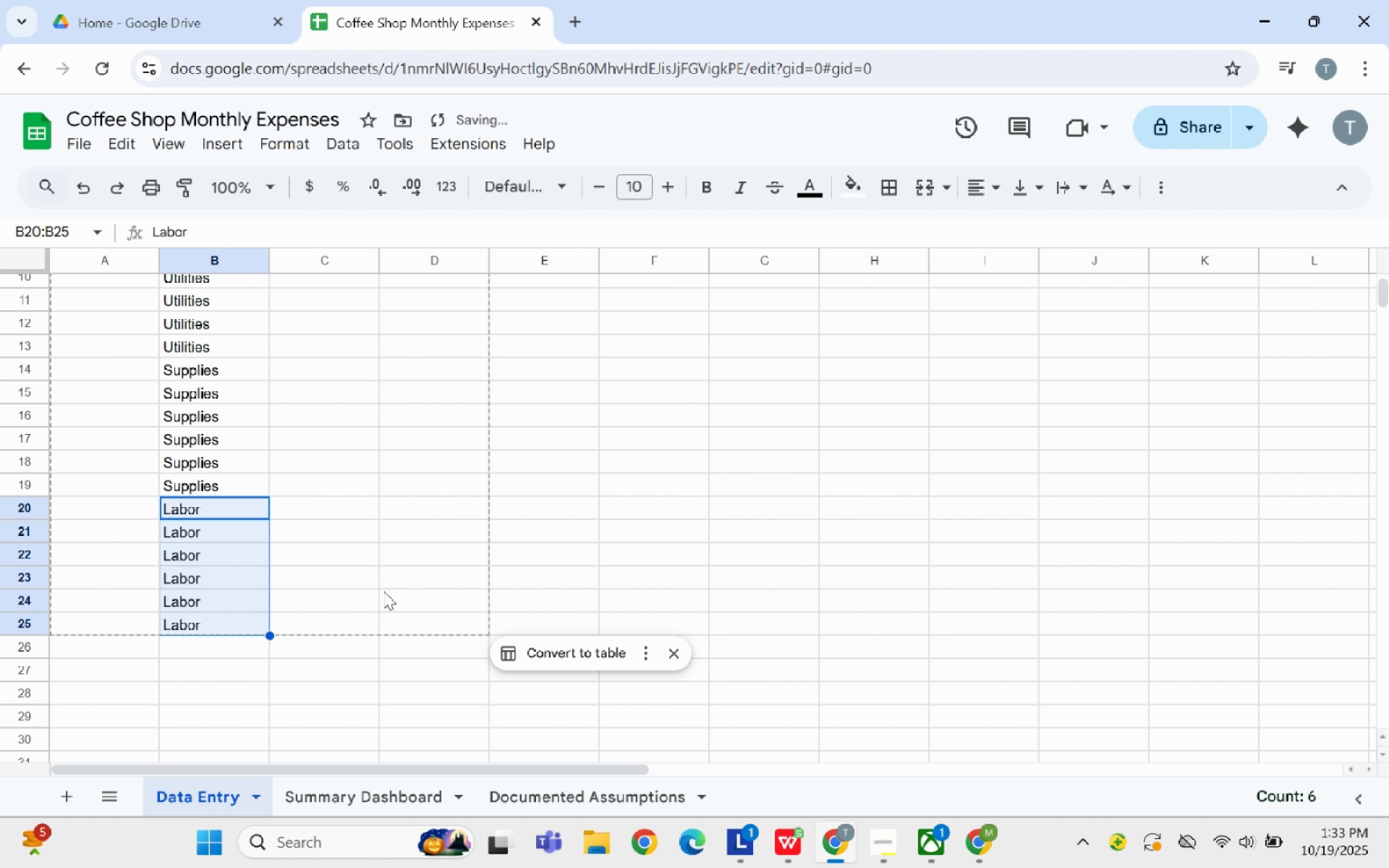 
left_click([383, 591])
 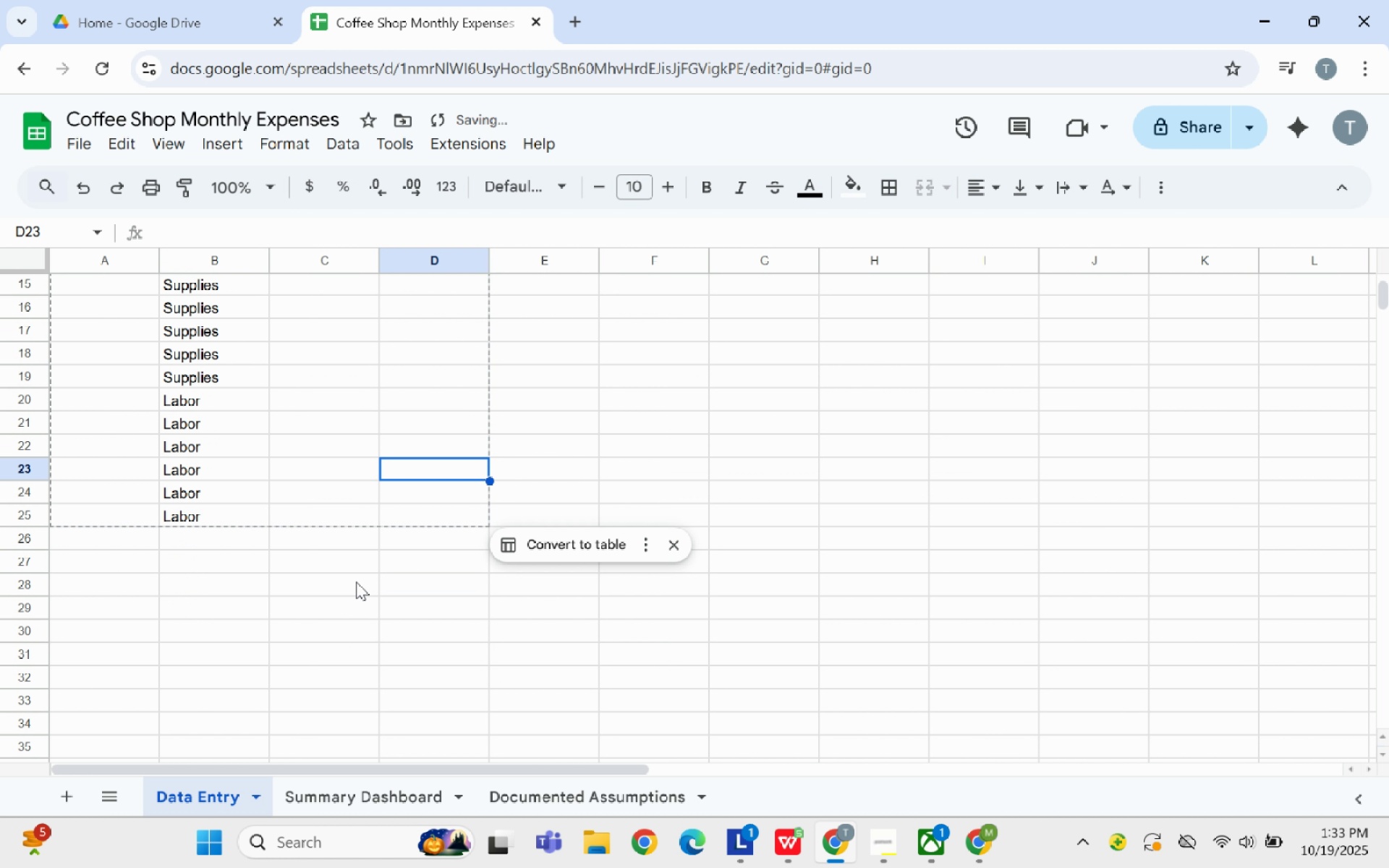 
scroll: coordinate [356, 582], scroll_direction: down, amount: 2.0
 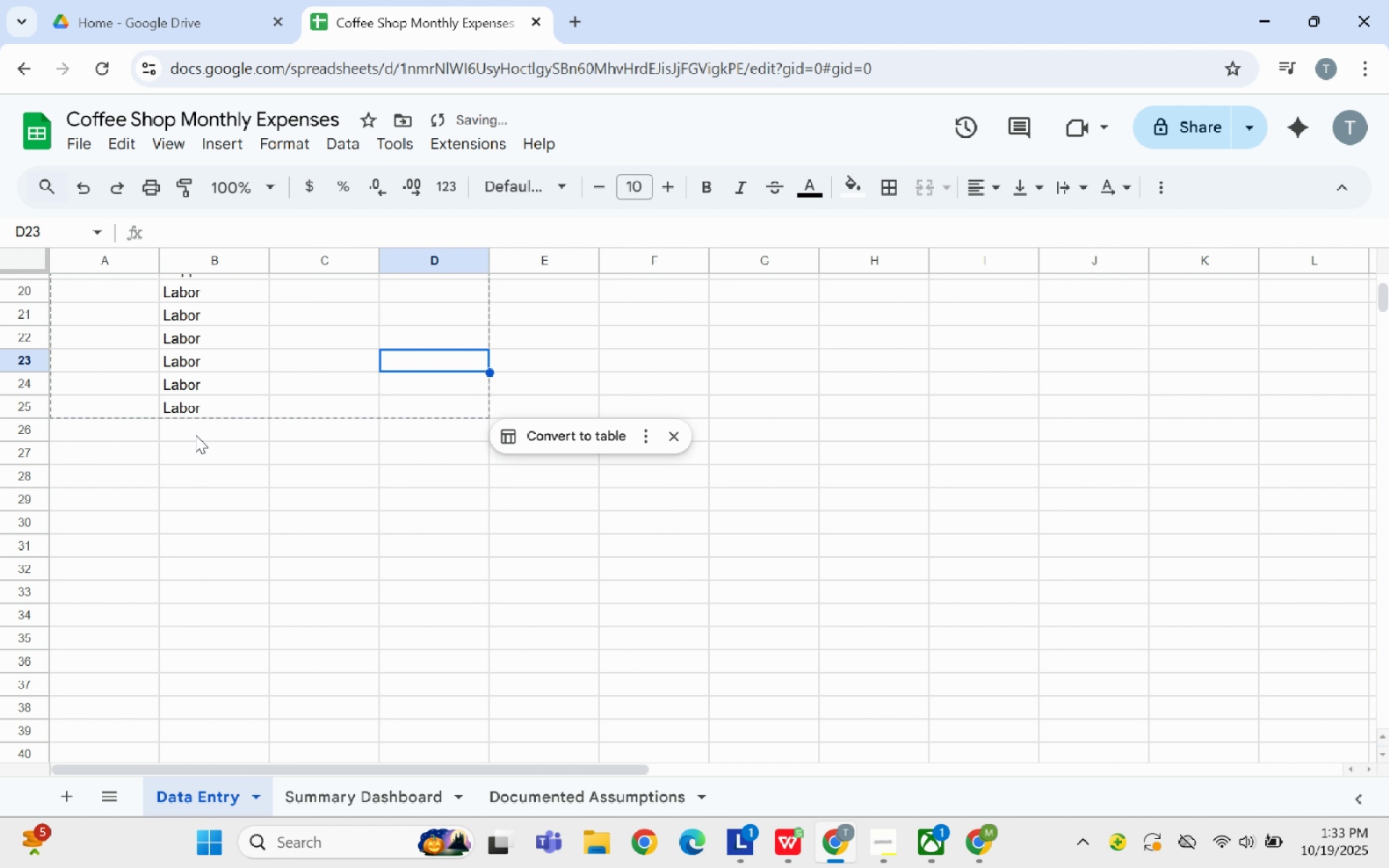 
left_click([195, 435])
 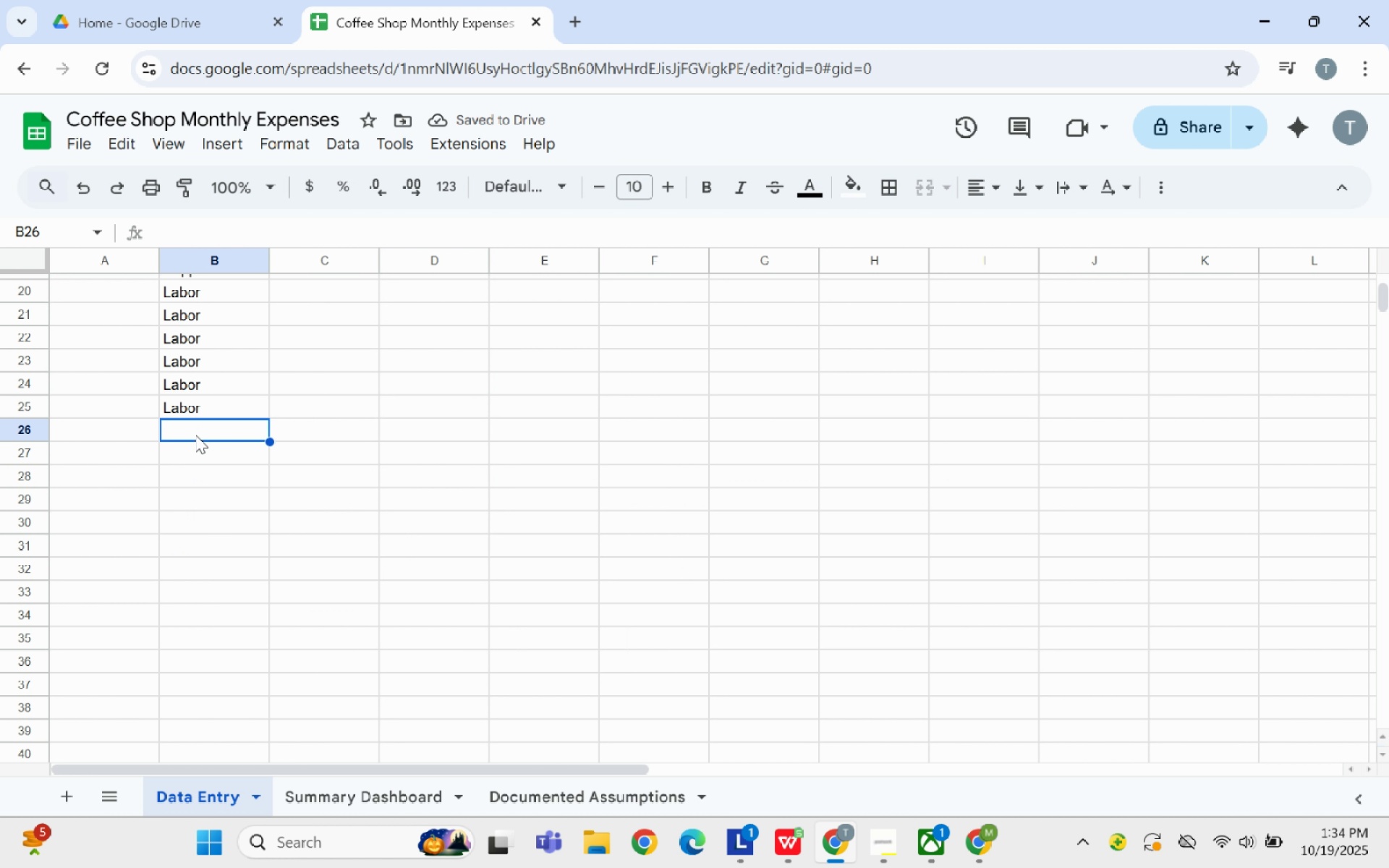 
type(Marketing)
 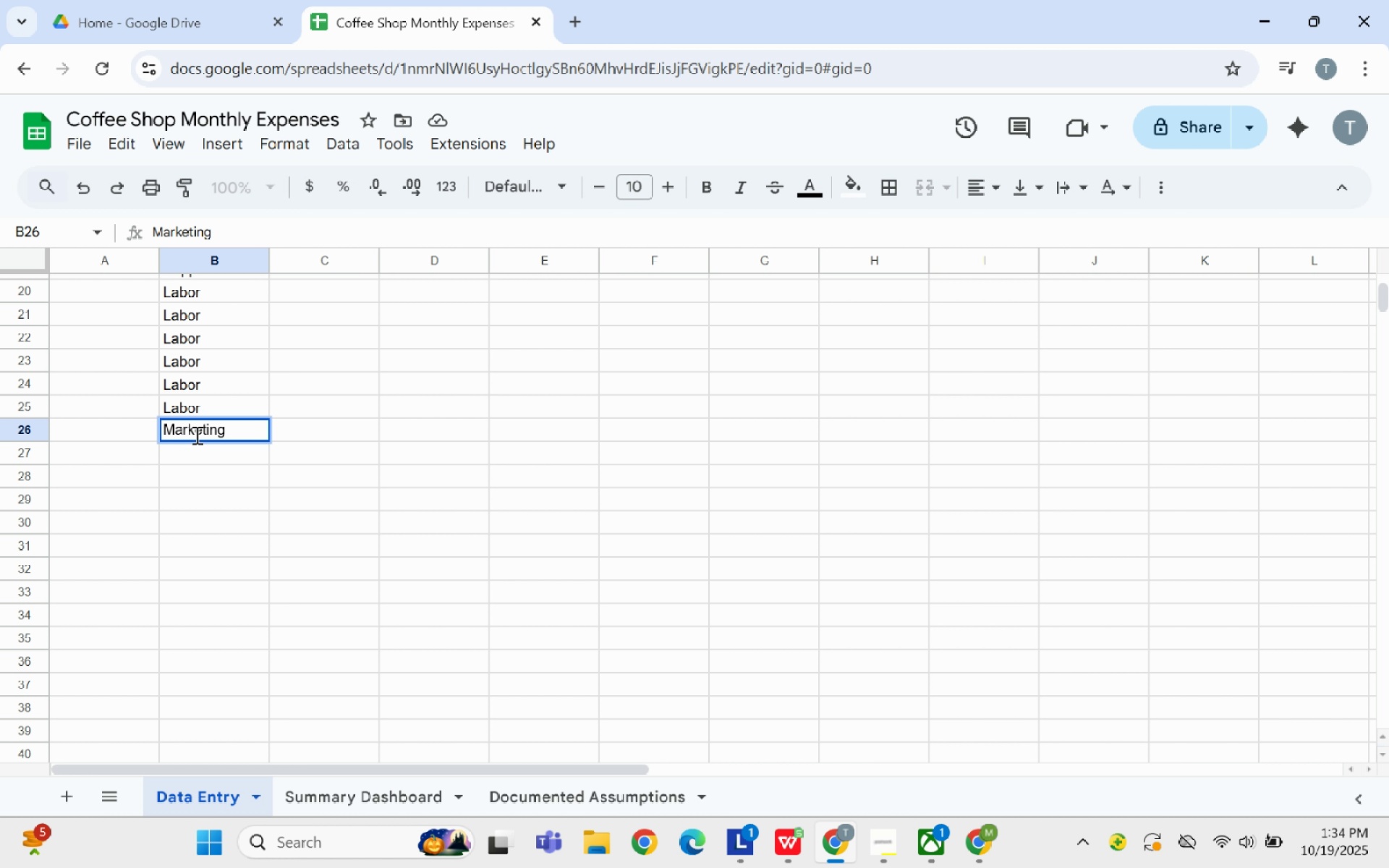 
left_click([212, 542])
 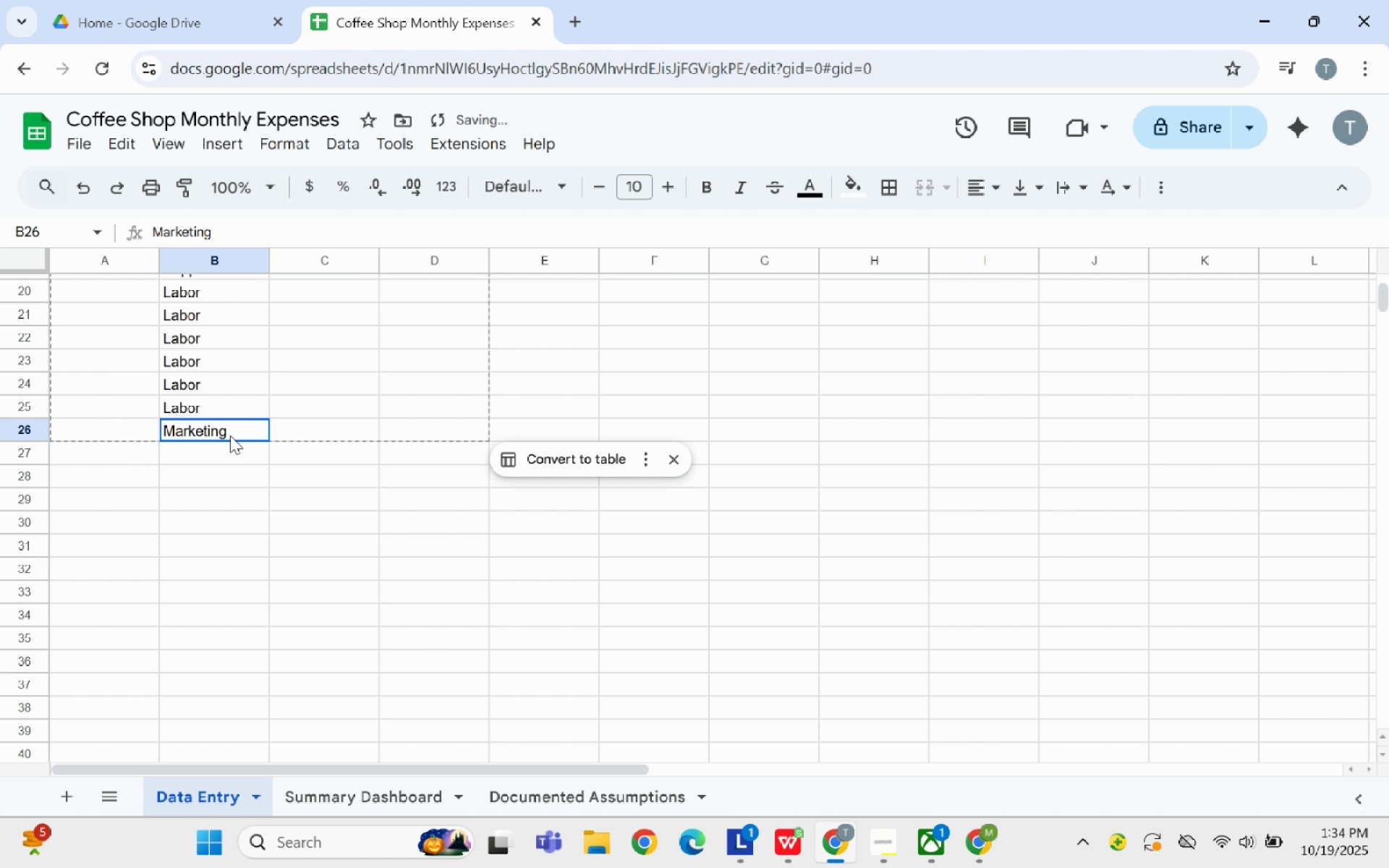 
left_click([230, 435])
 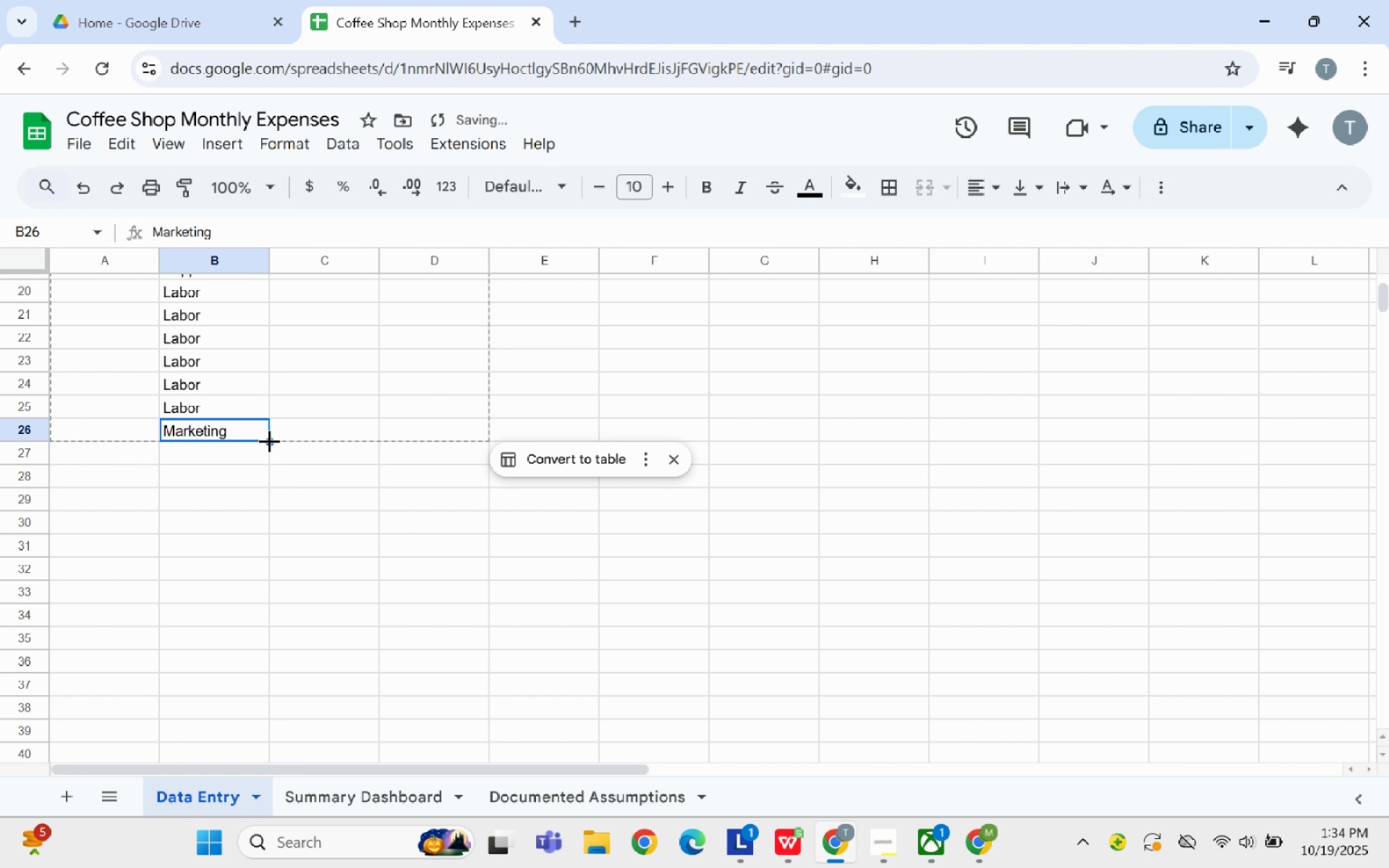 
left_click_drag(start_coordinate=[270, 441], to_coordinate=[258, 548])
 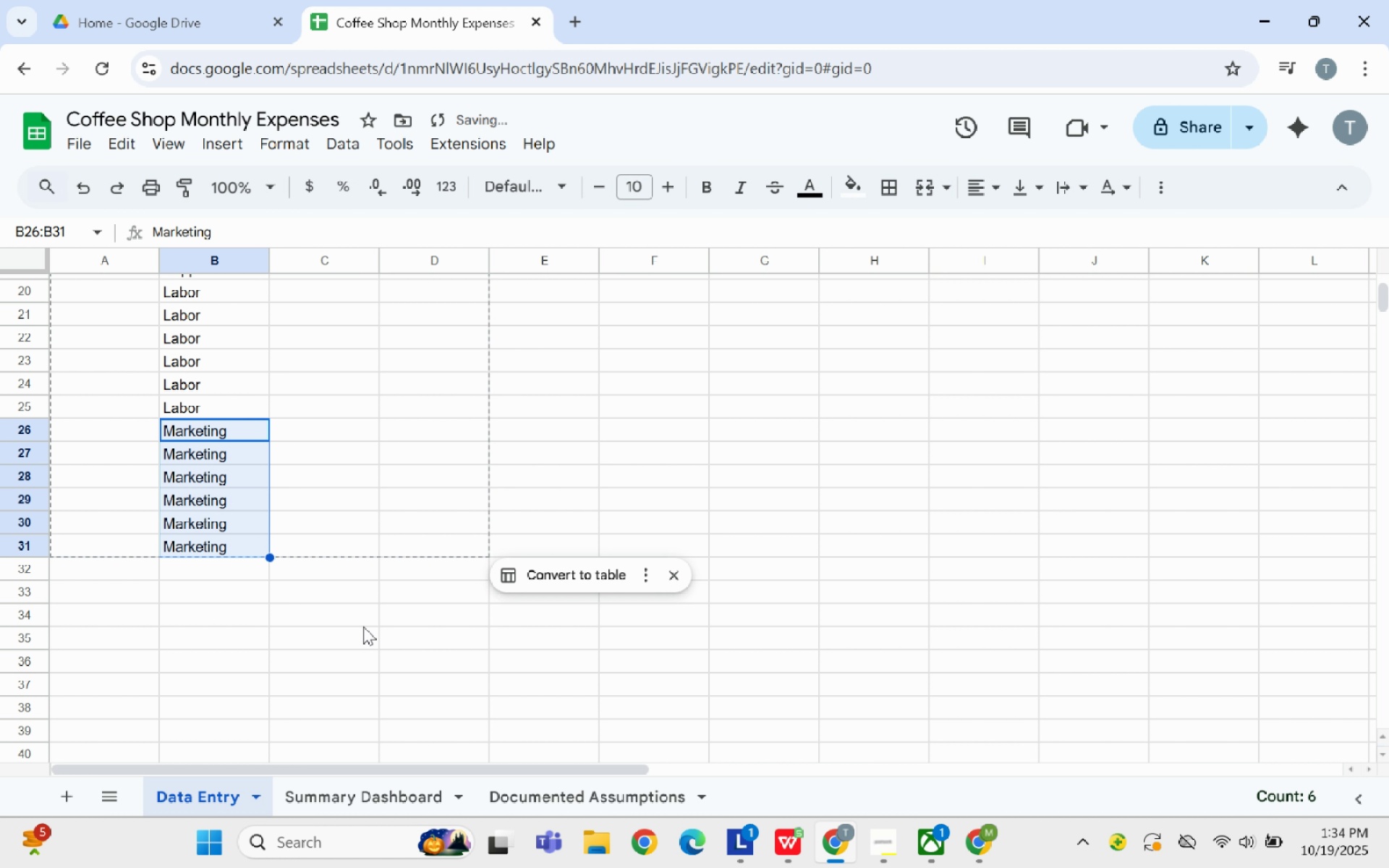 
left_click([364, 626])
 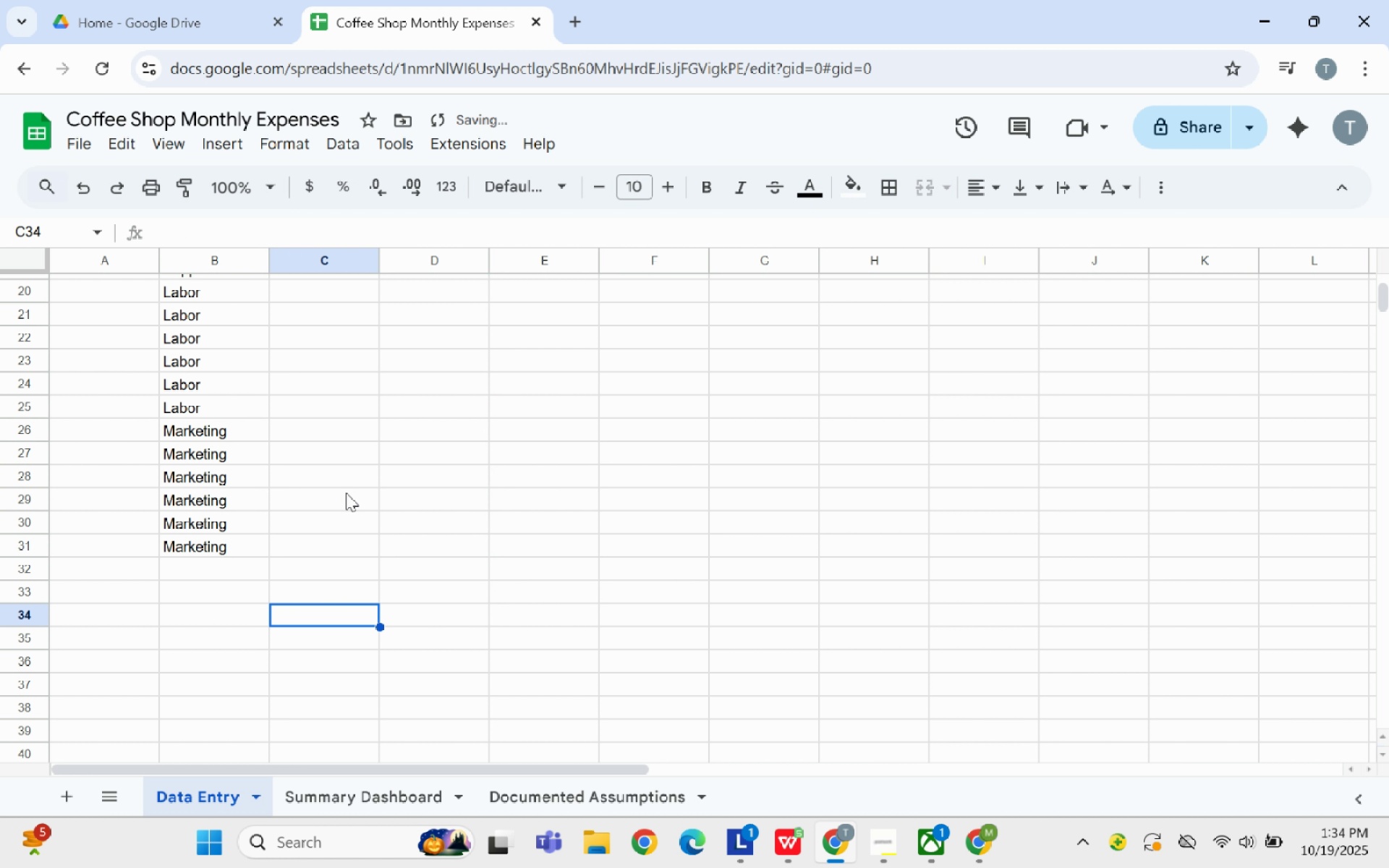 
scroll: coordinate [327, 461], scroll_direction: up, amount: 9.0
 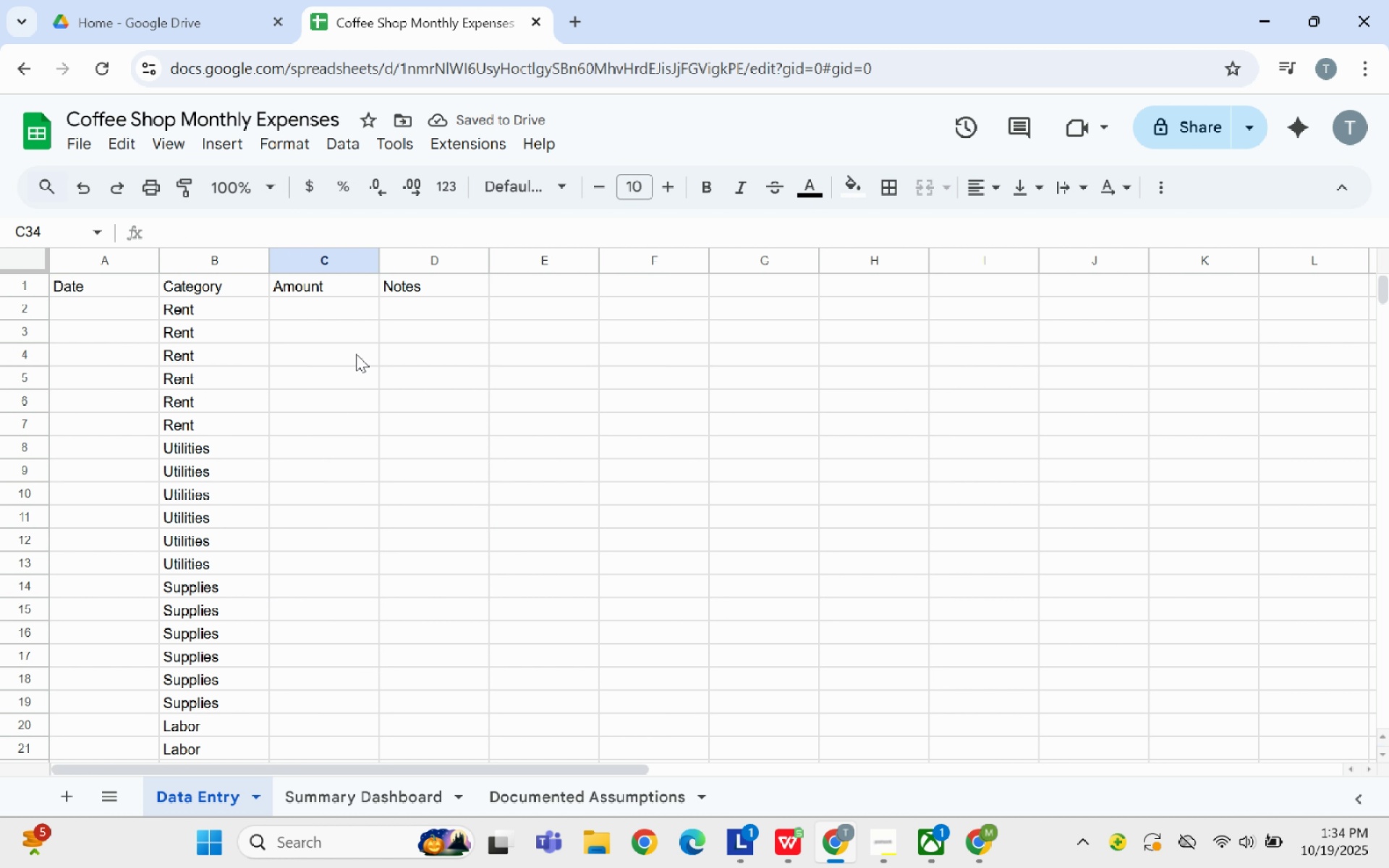 
left_click([334, 307])
 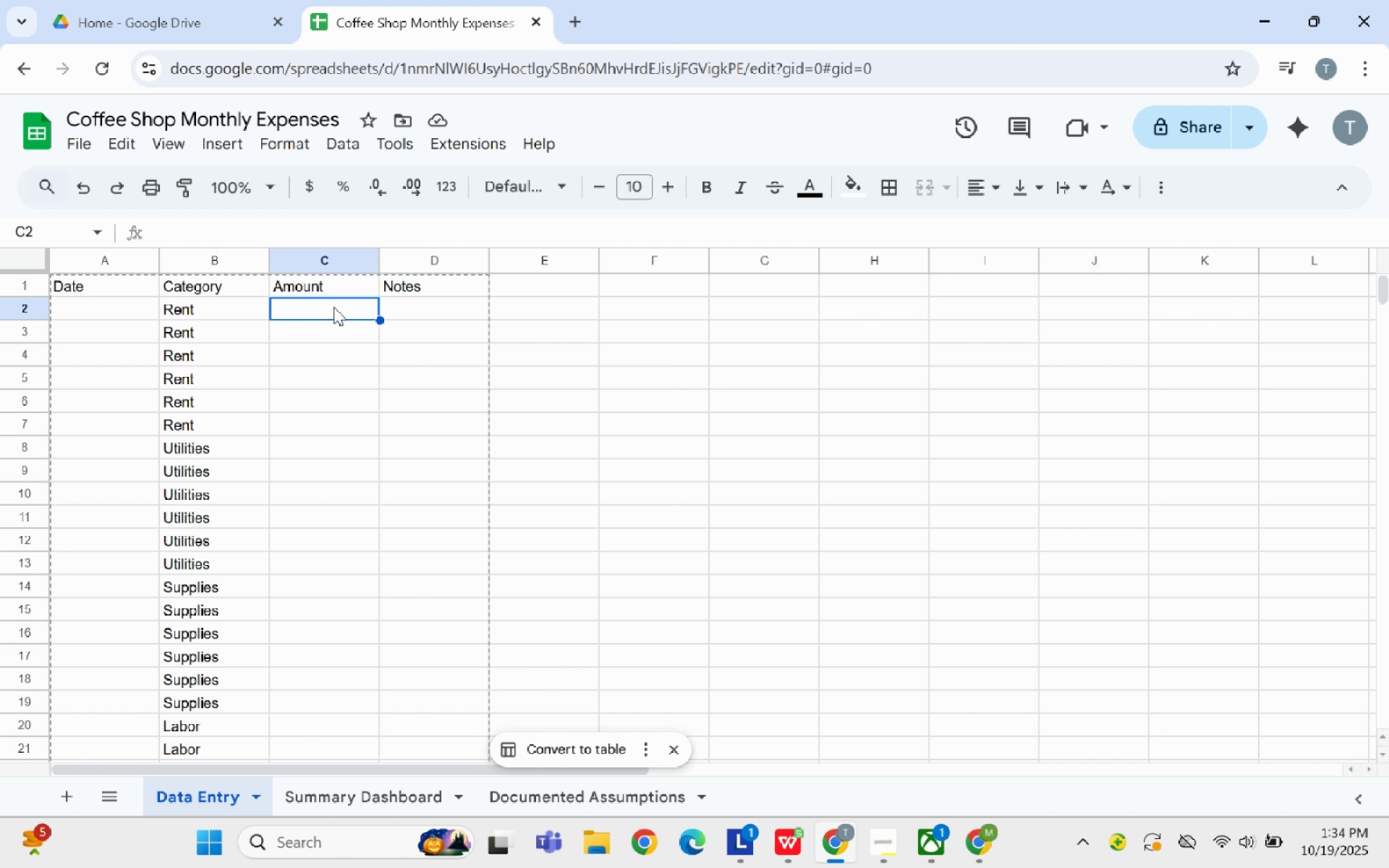 
type(12270)
 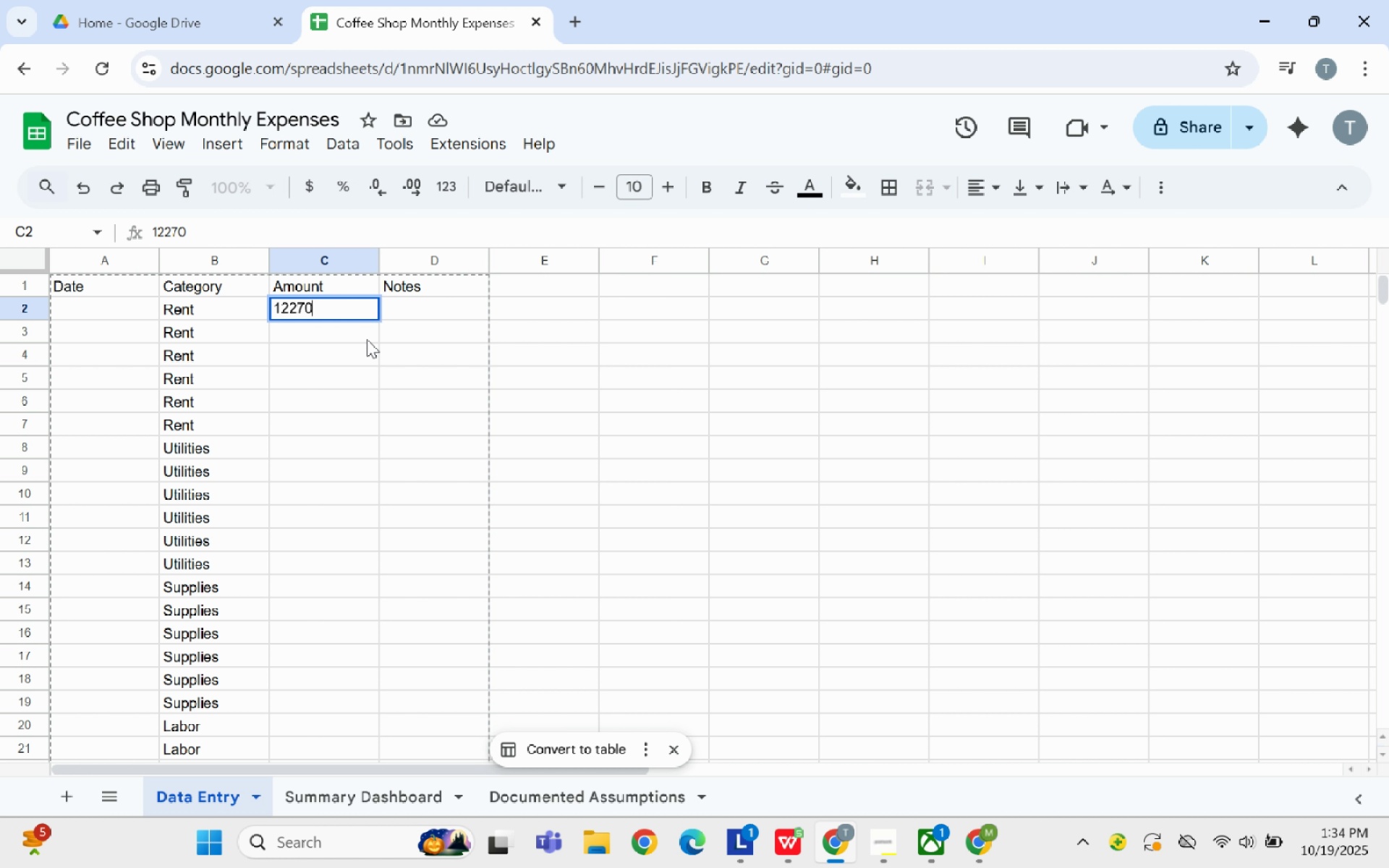 
left_click([364, 333])
 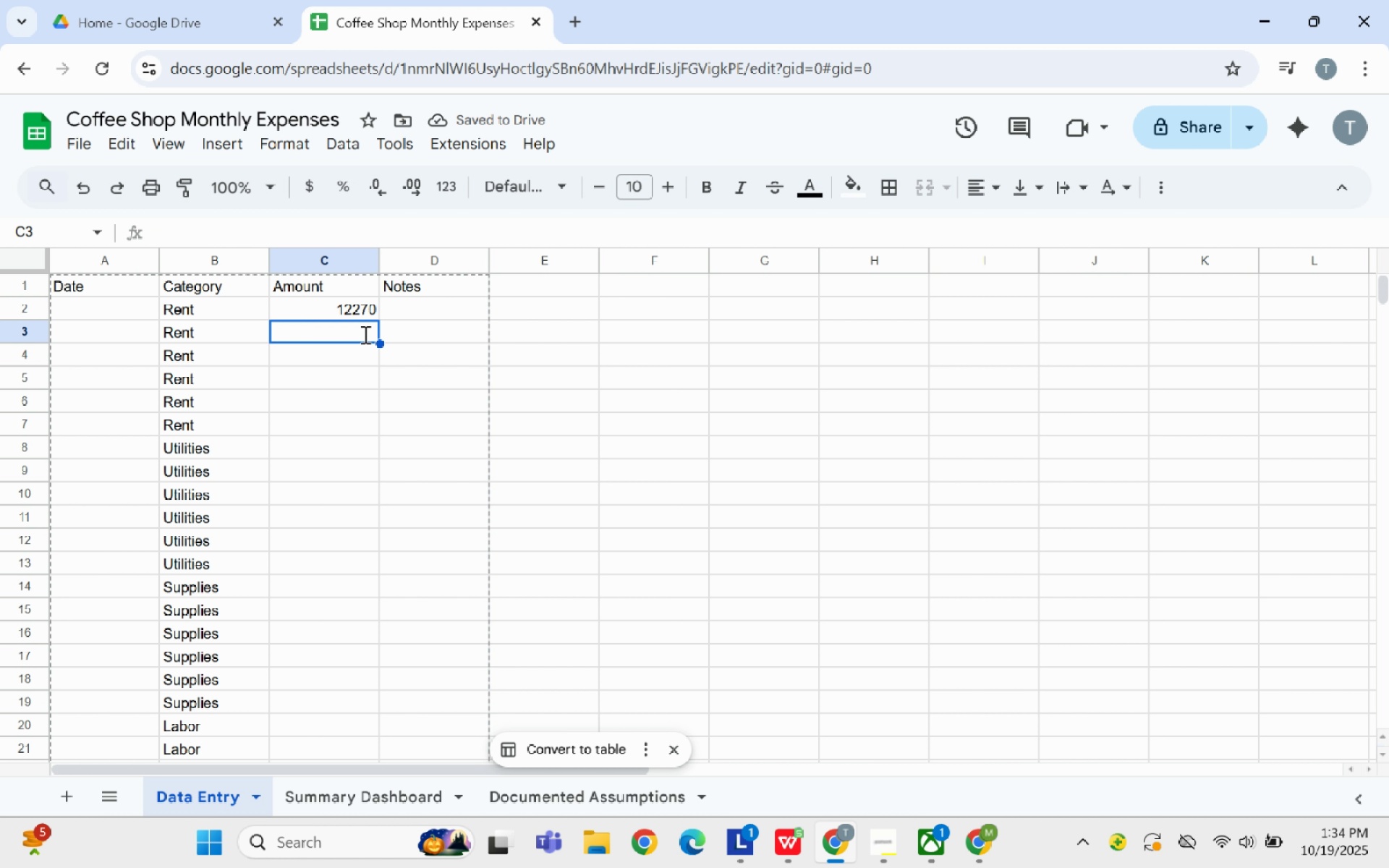 
type(5860)
 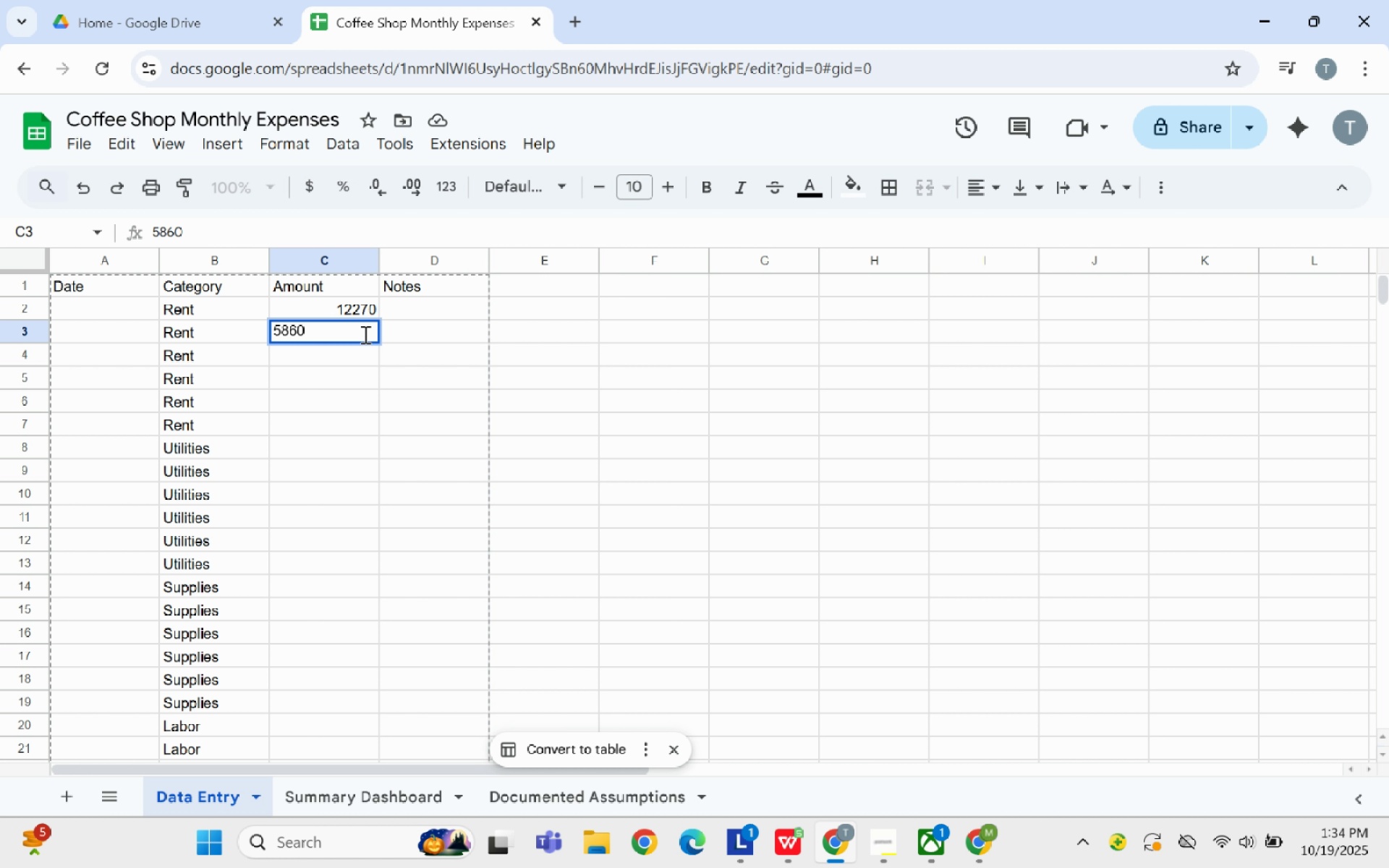 
key(Enter)
 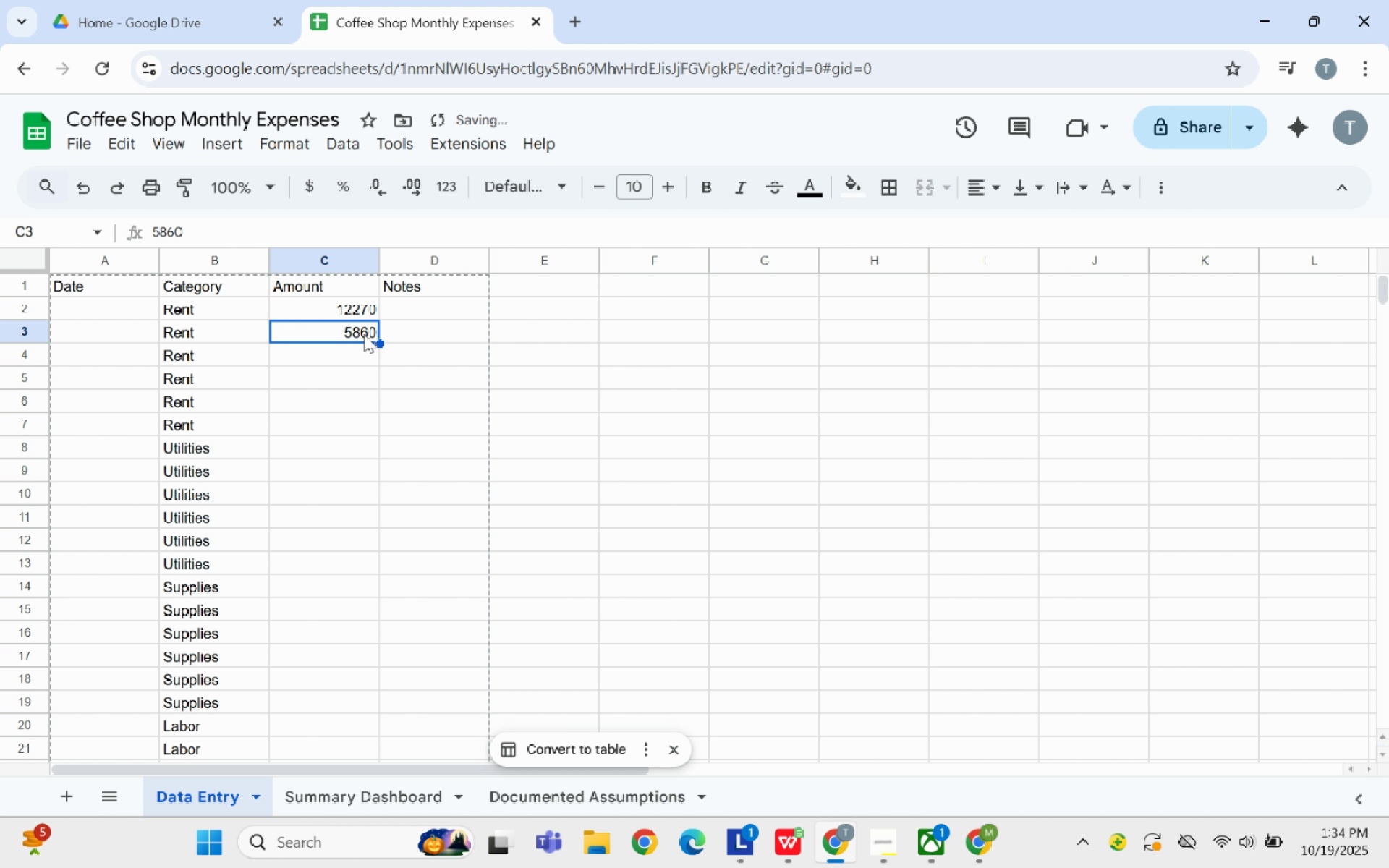 
left_click([364, 334])
 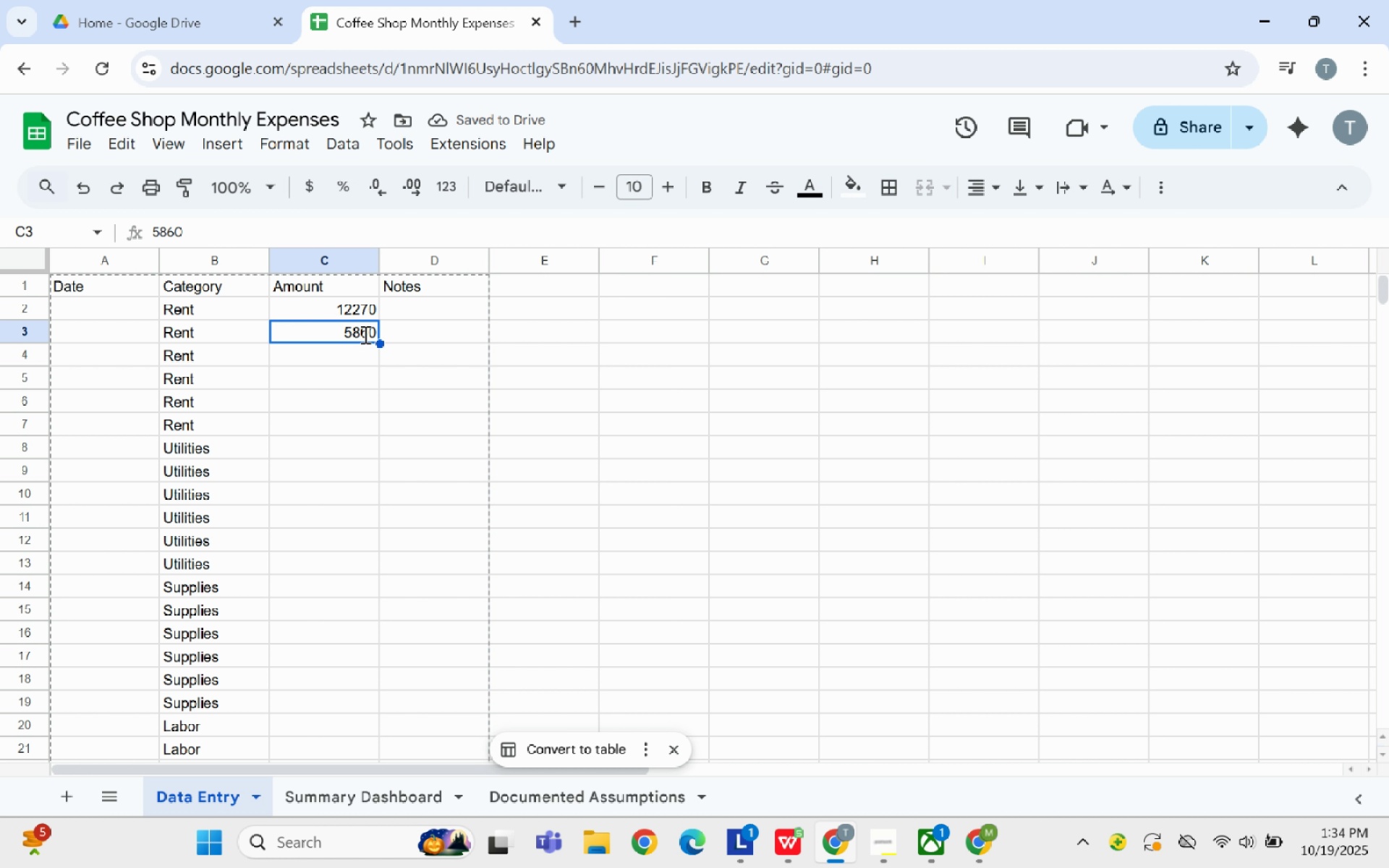 
type(10390)
 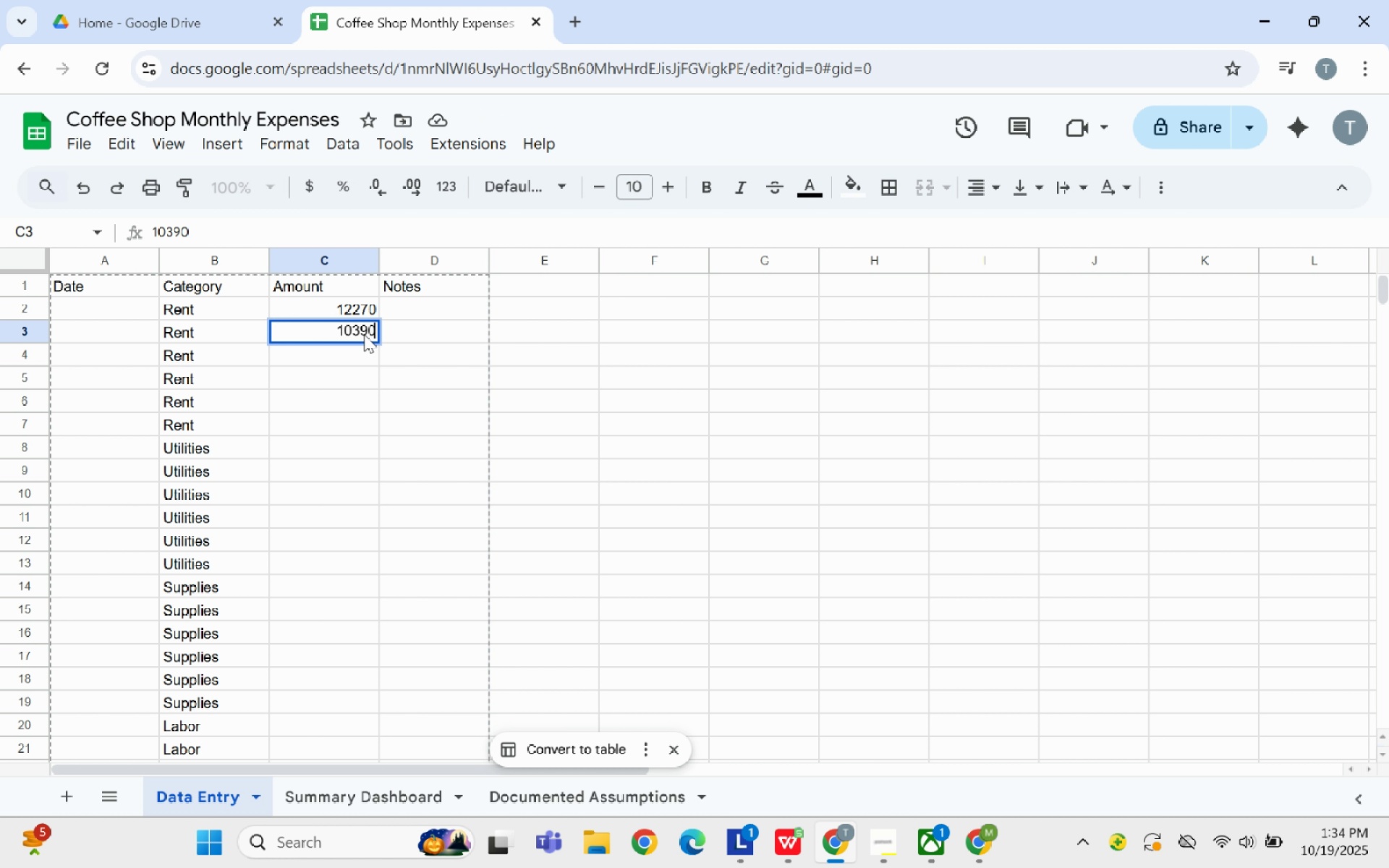 
key(Enter)
 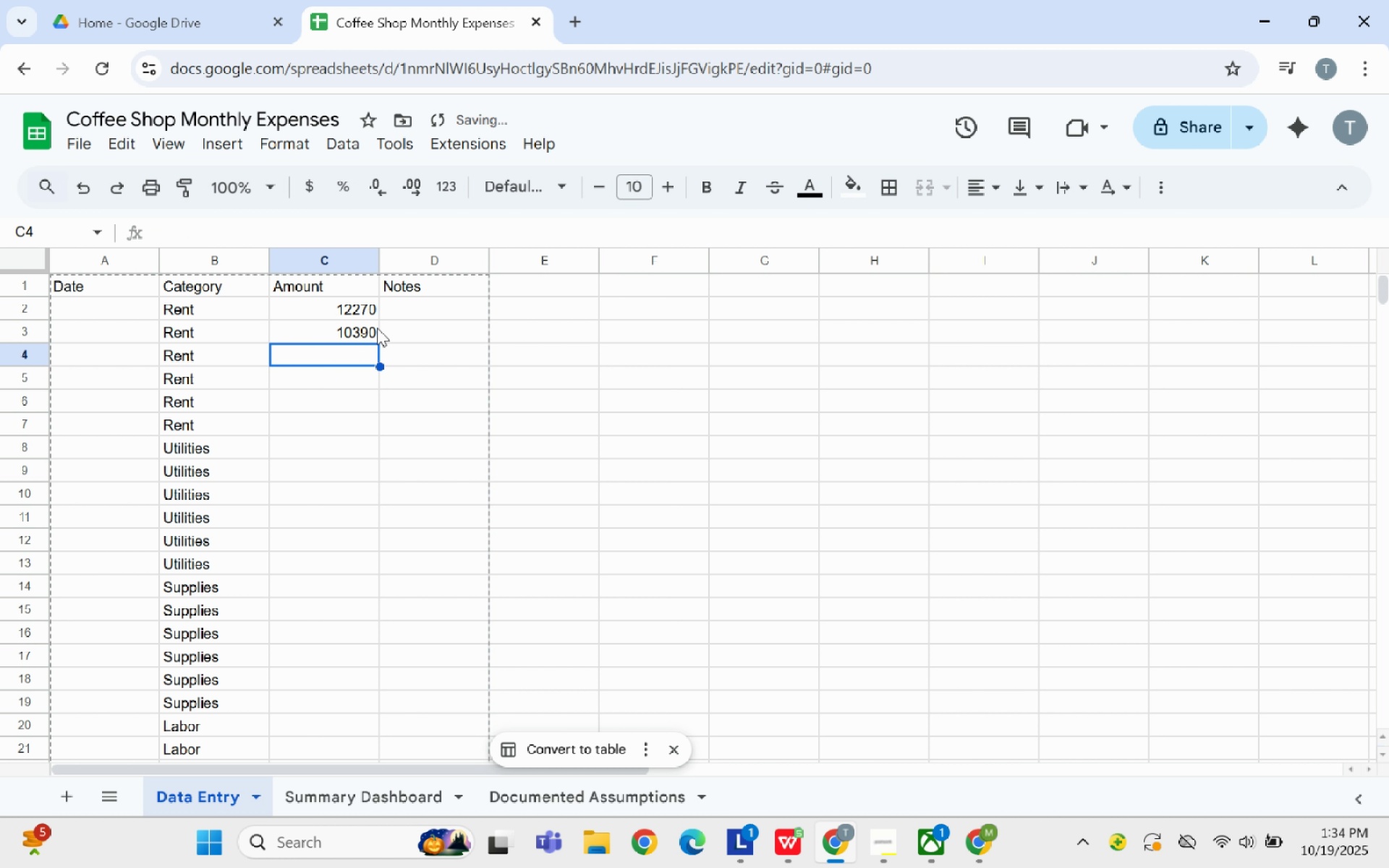 
scroll: coordinate [434, 346], scroll_direction: up, amount: 7.0
 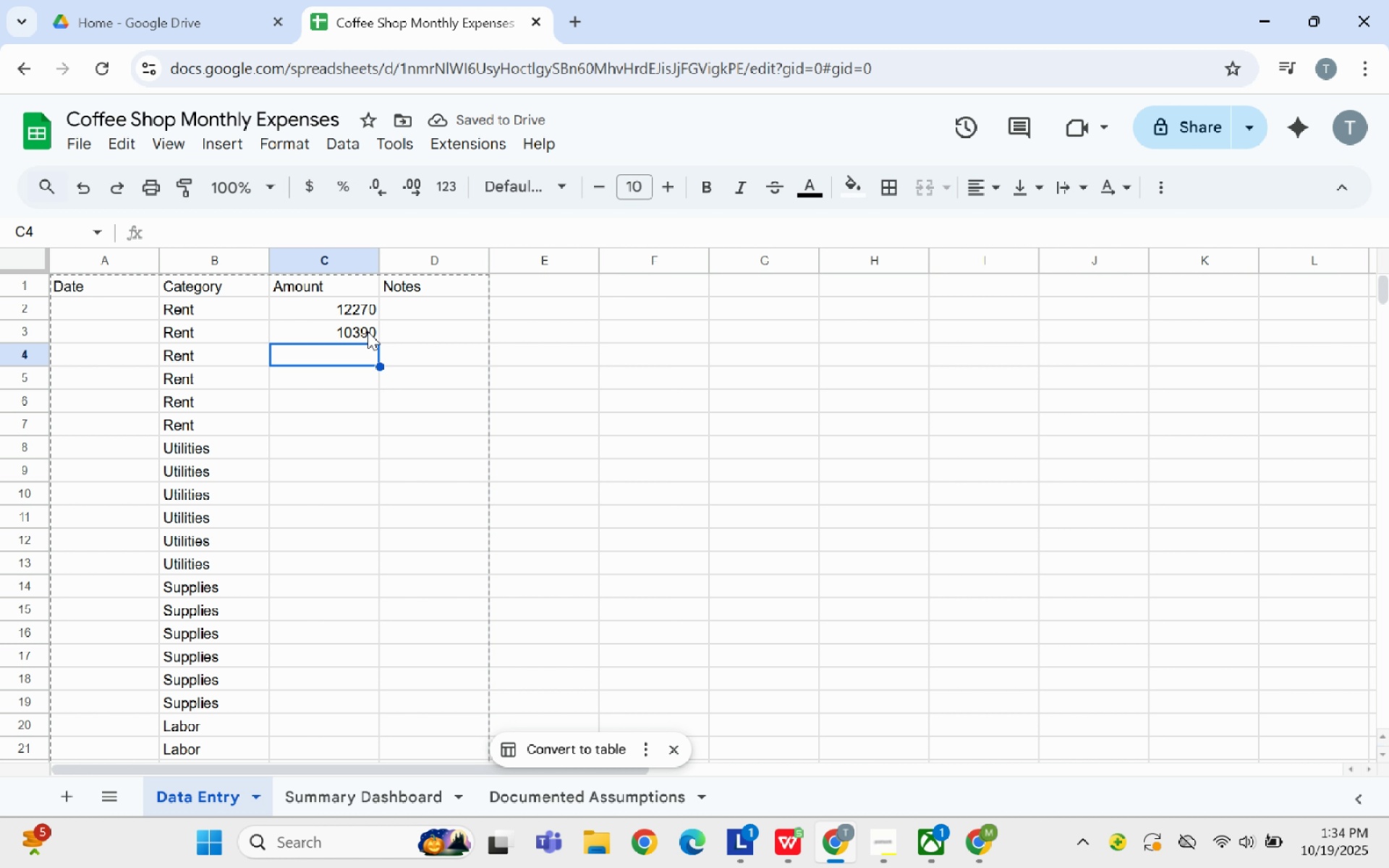 
left_click([367, 331])
 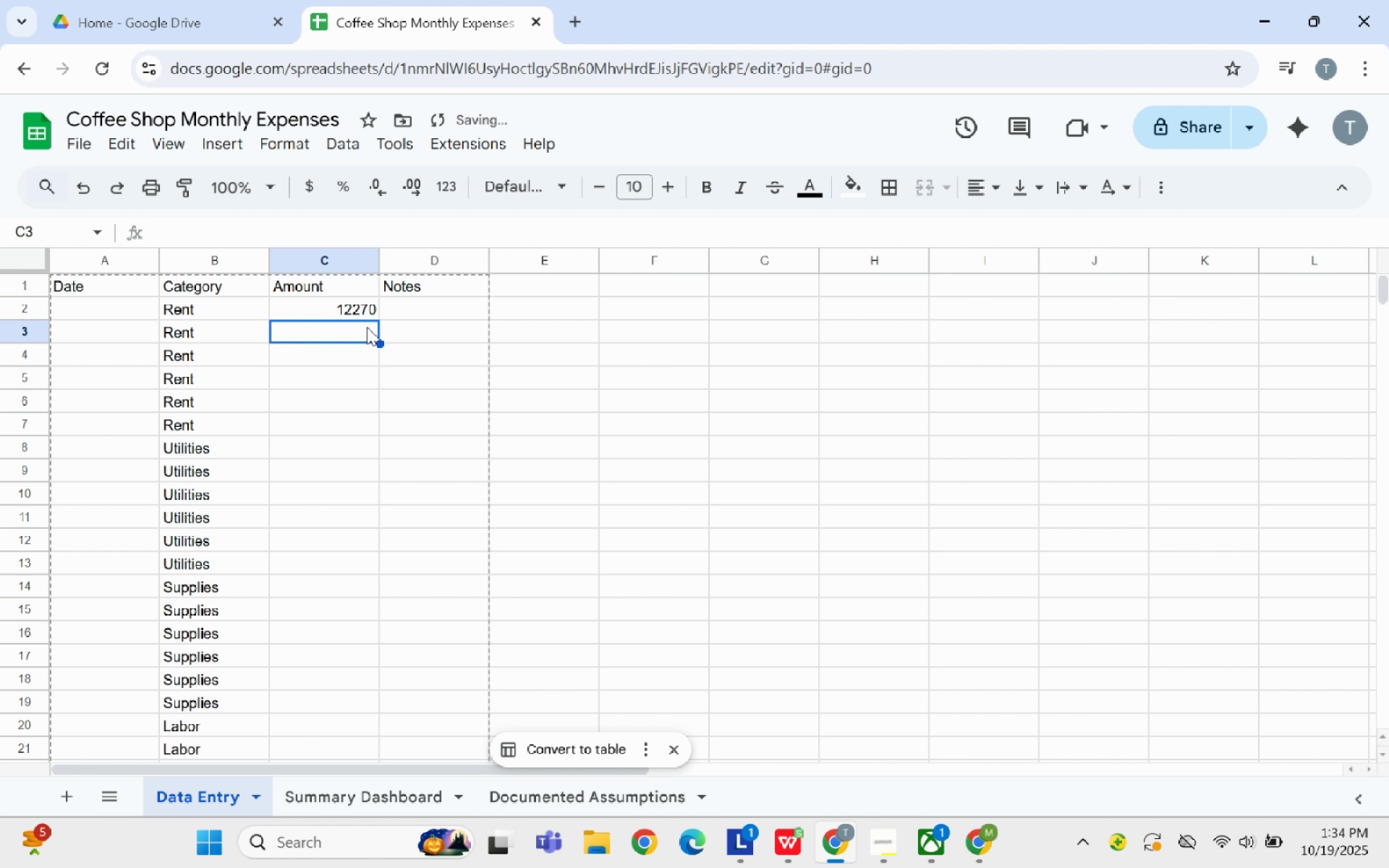 
key(Backspace)
type(5860)
 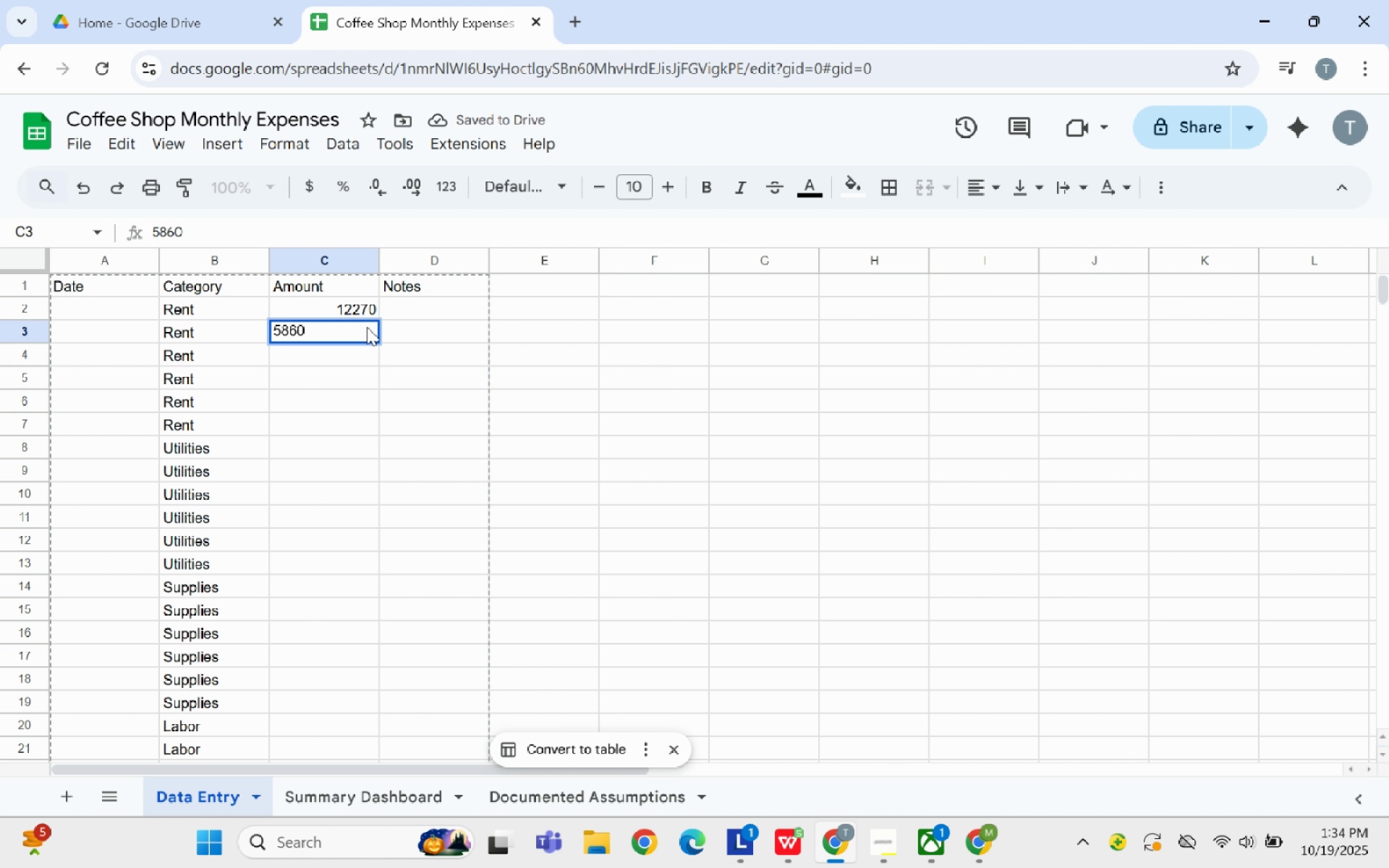 
key(Enter)
 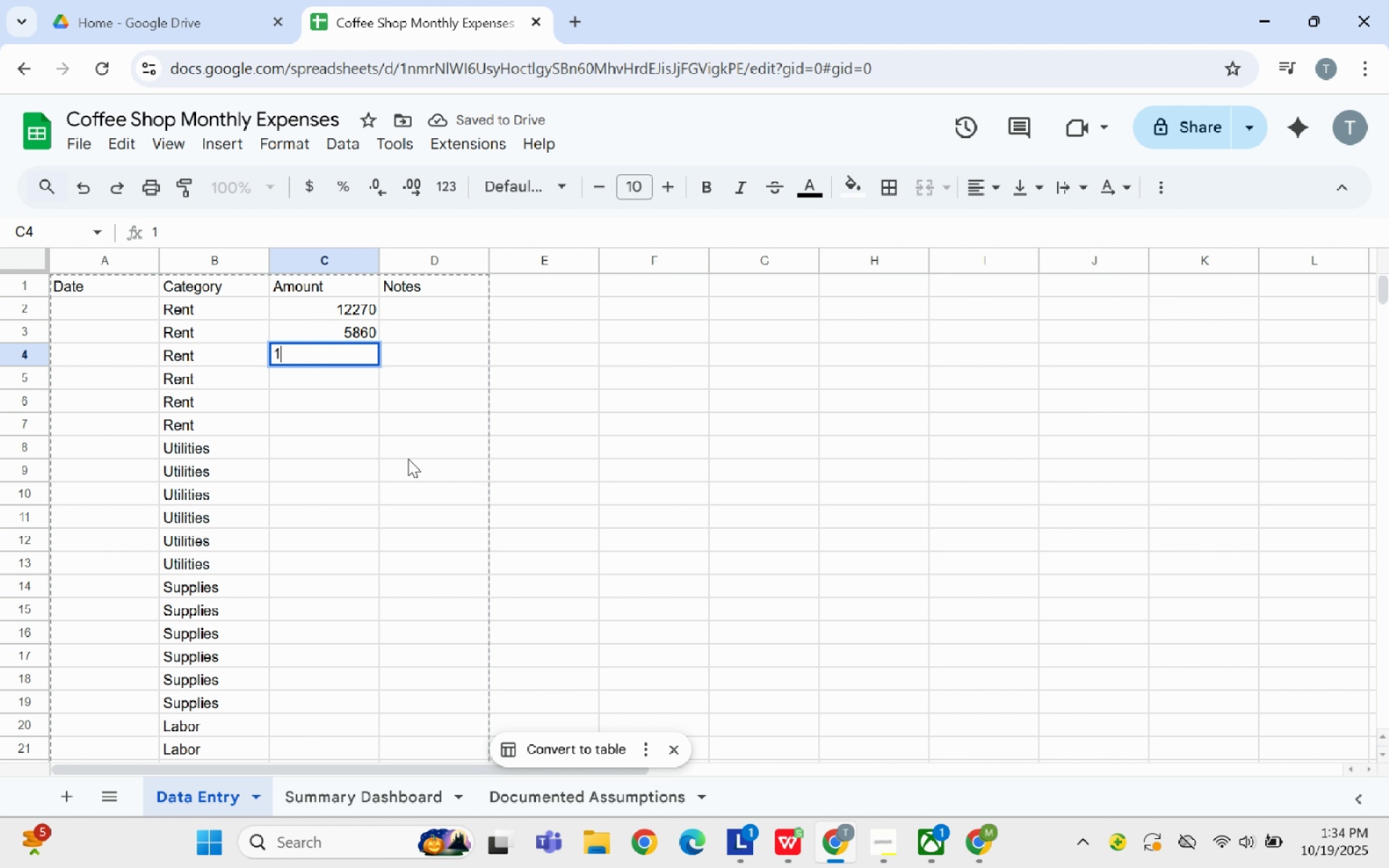 
type(10390)
 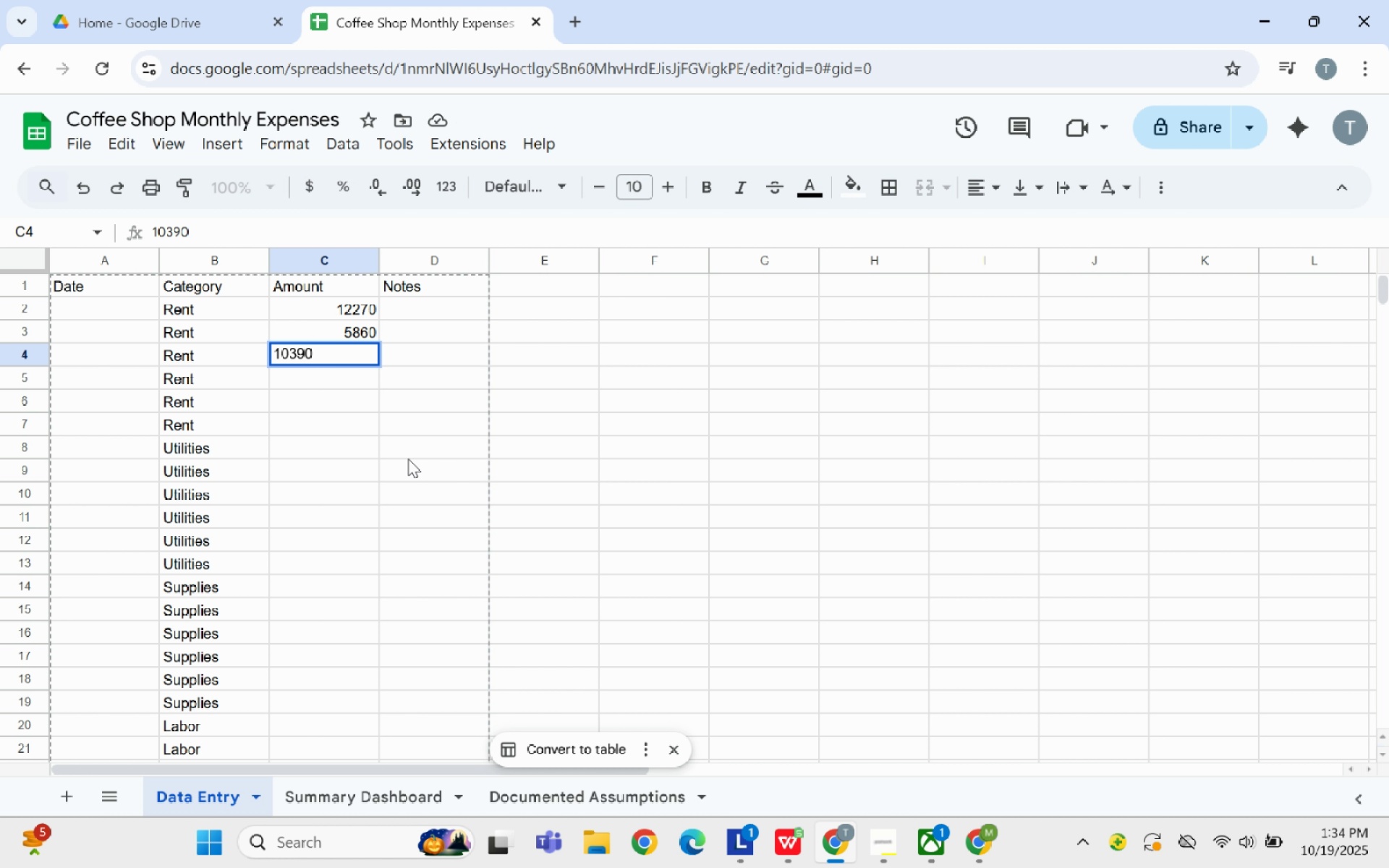 
key(Enter)
 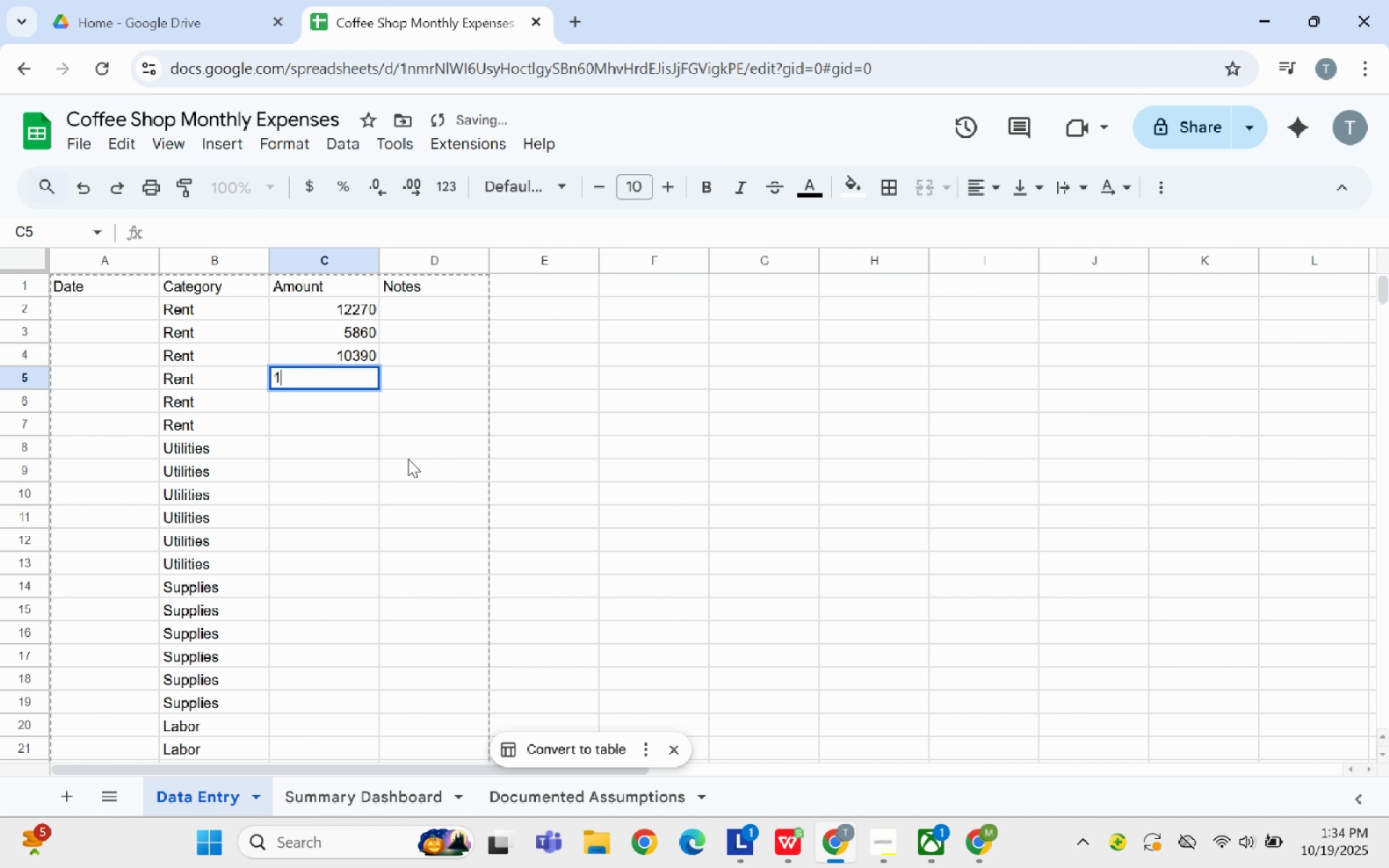 
type(18418)
 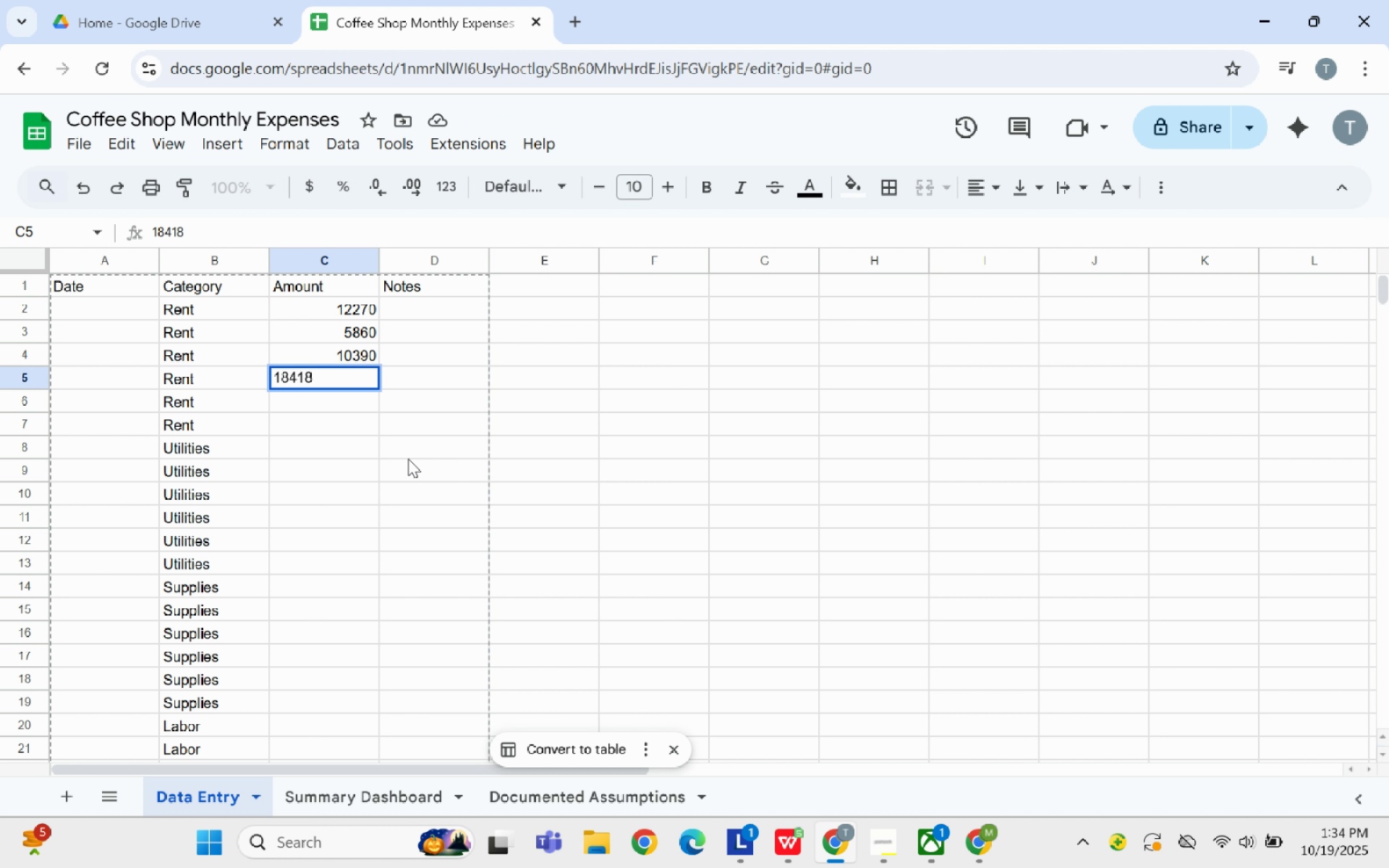 
key(Enter)
 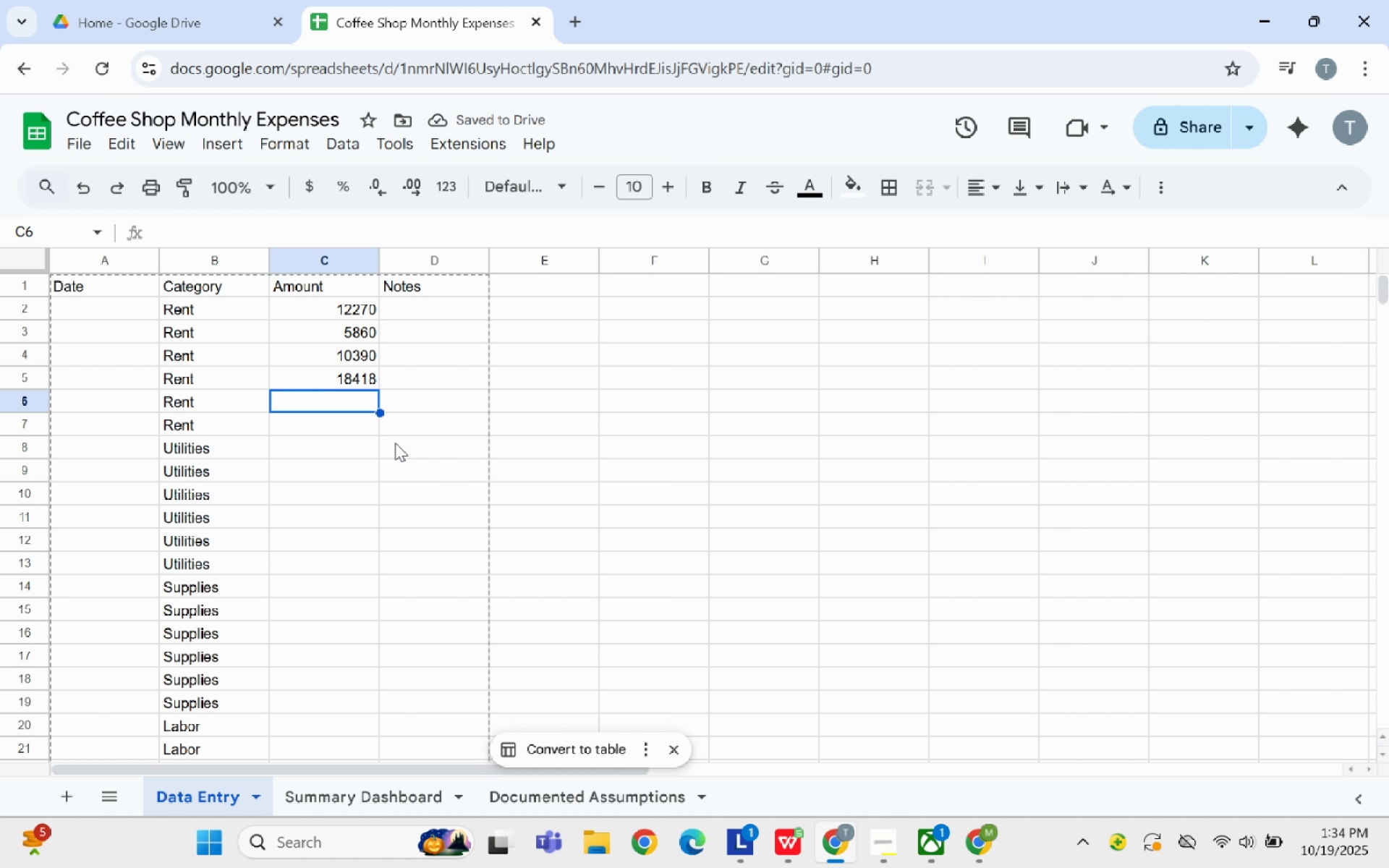 
wait(5.67)
 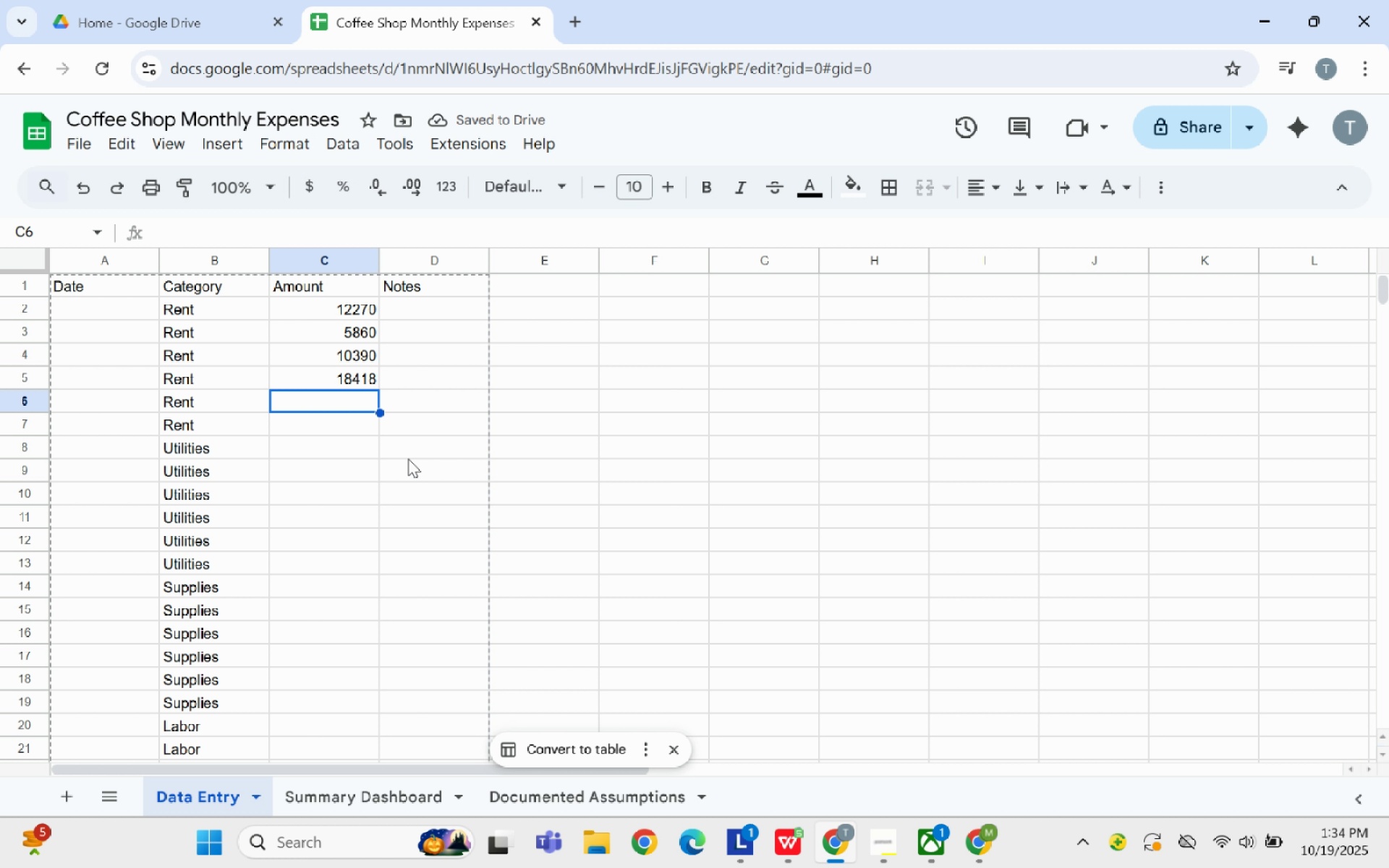 
type(10191)
 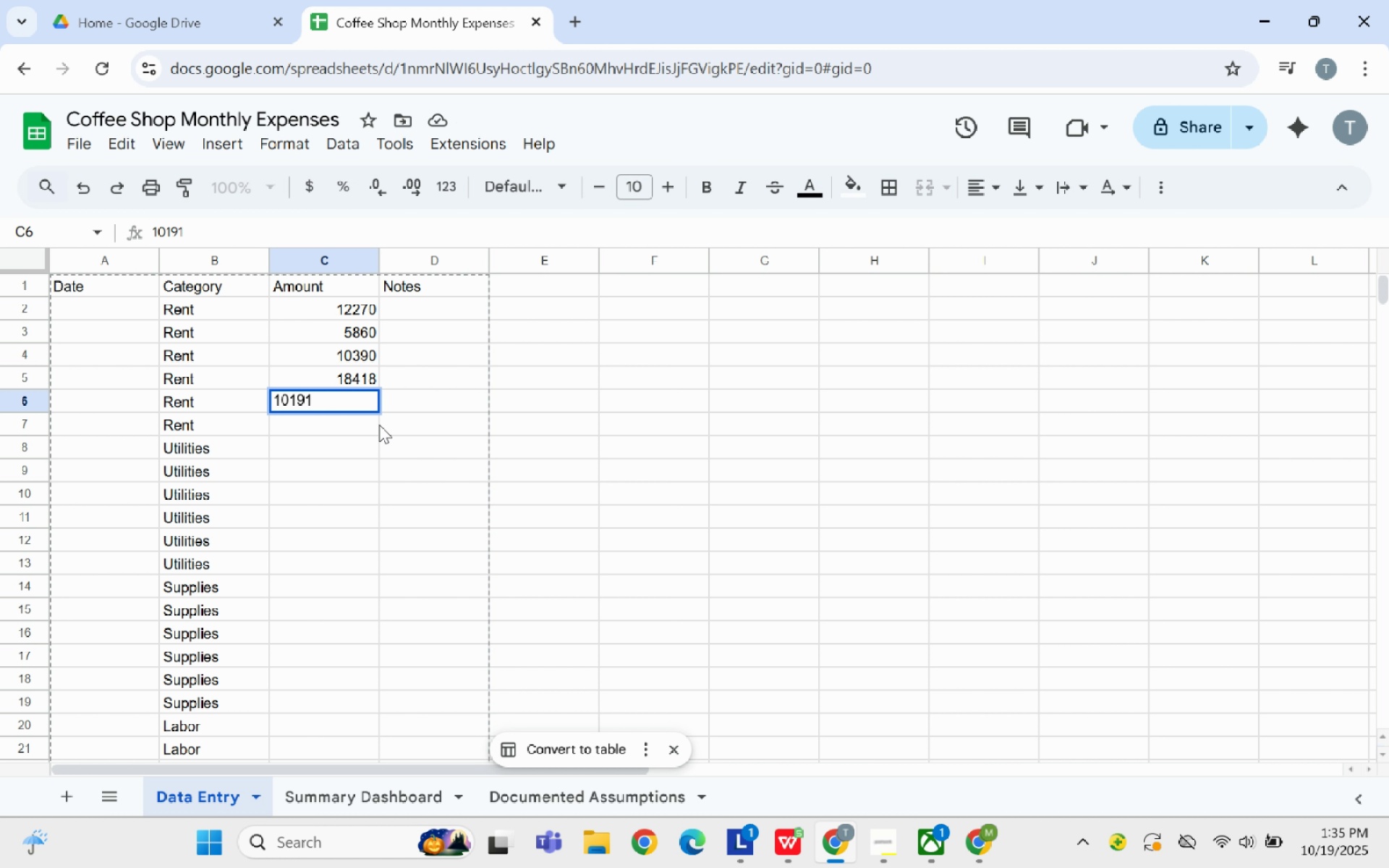 
key(Enter)
 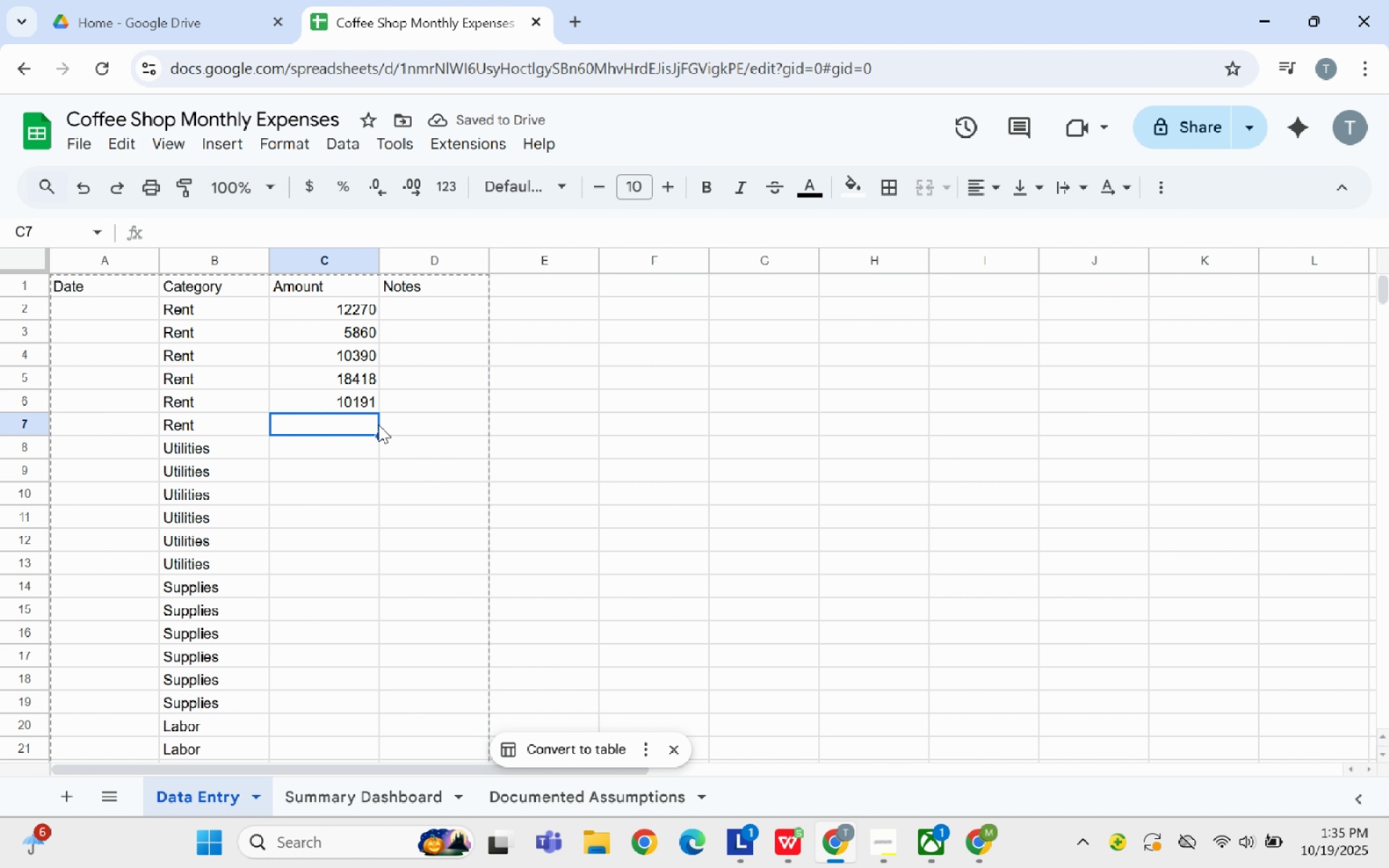 
type(16964)
 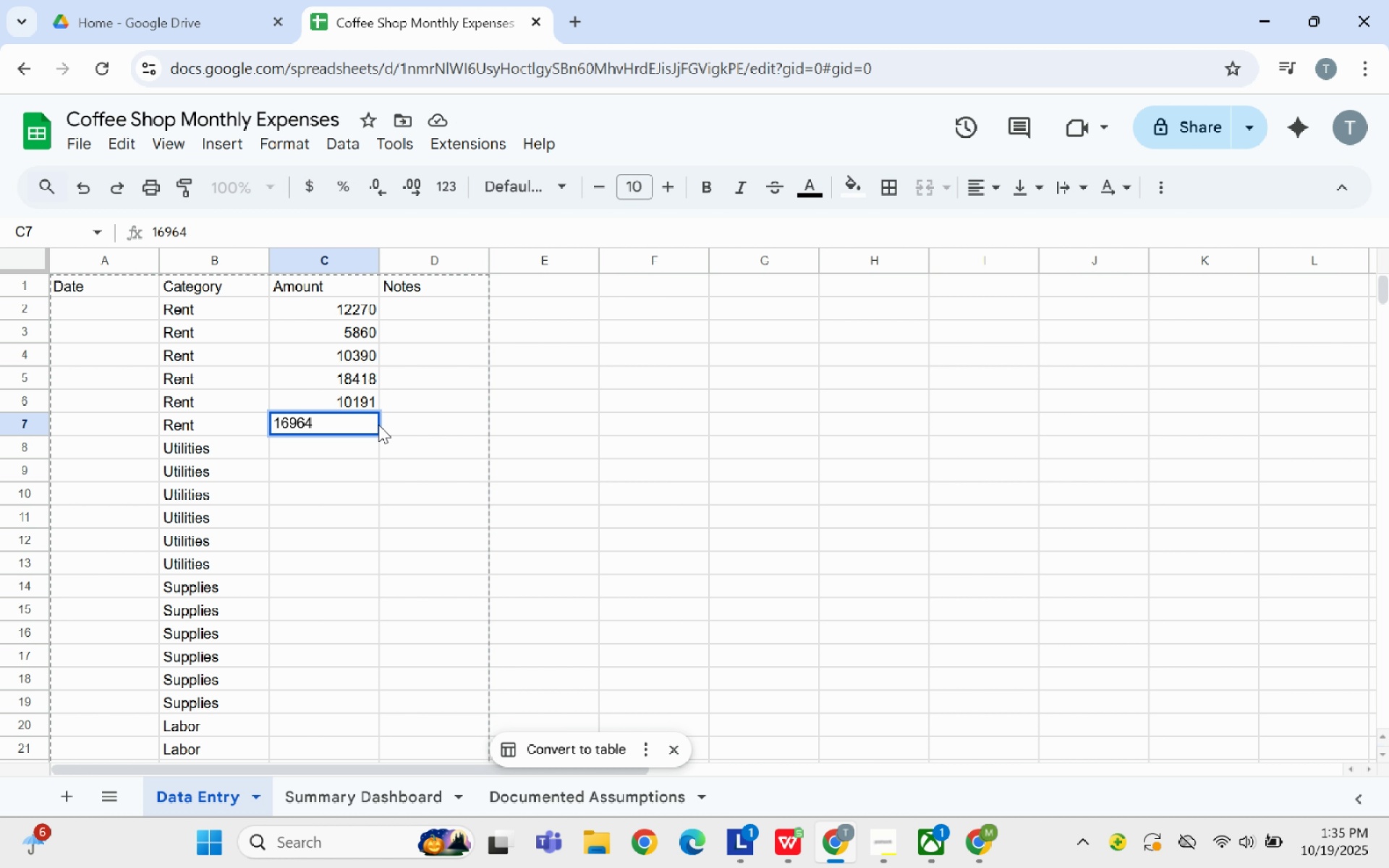 
key(Enter)
 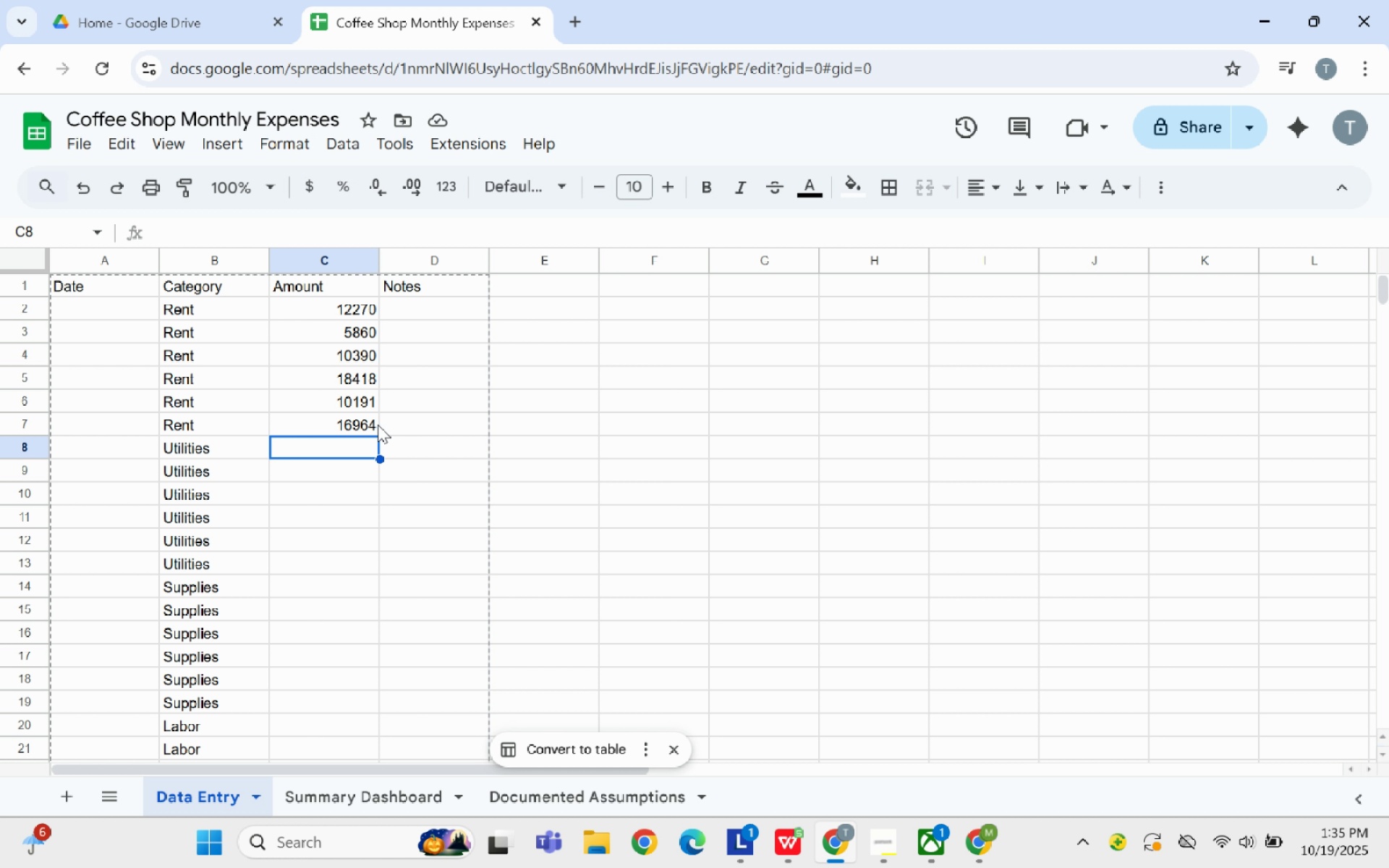 
wait(10.09)
 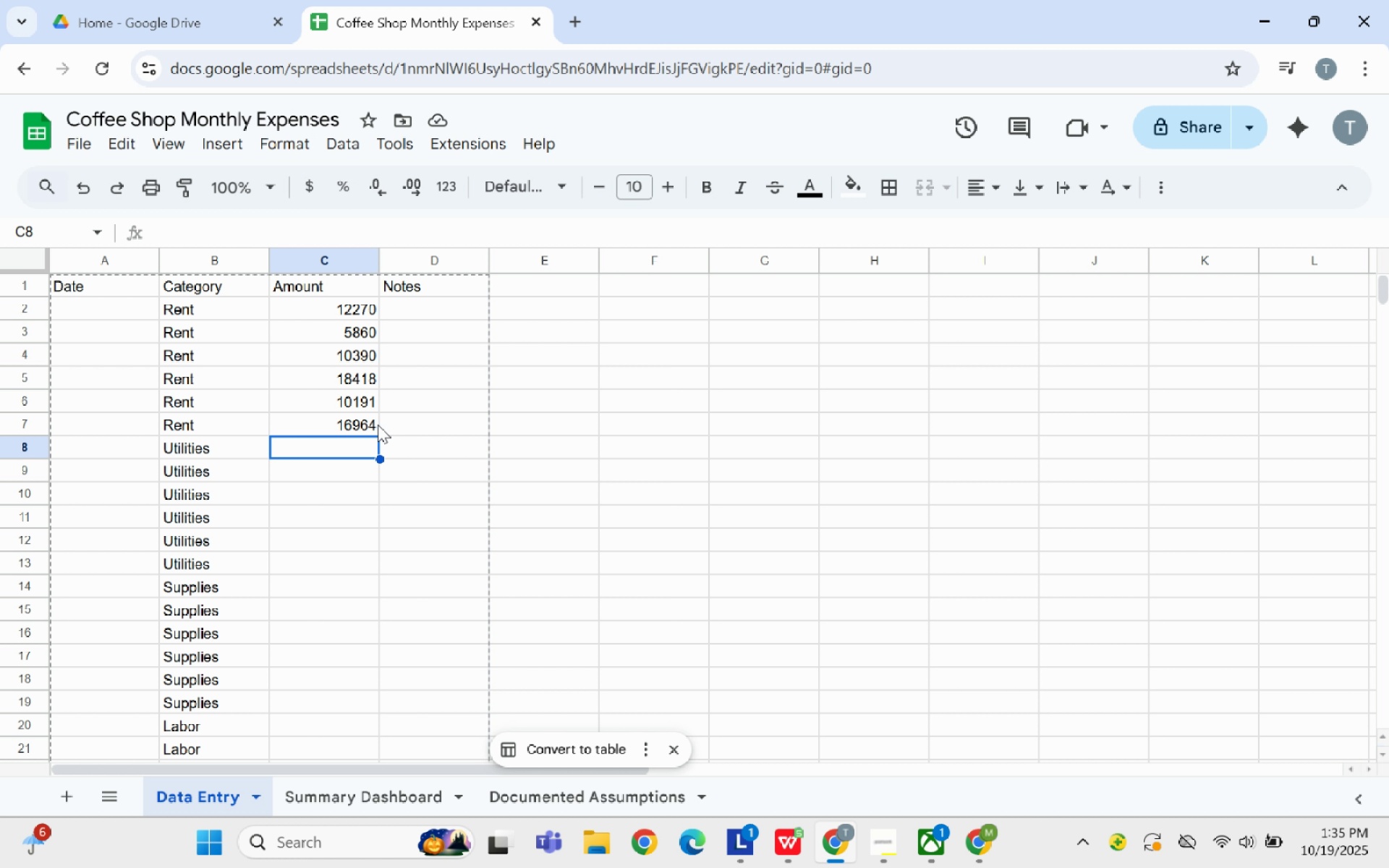 
type(16284)
 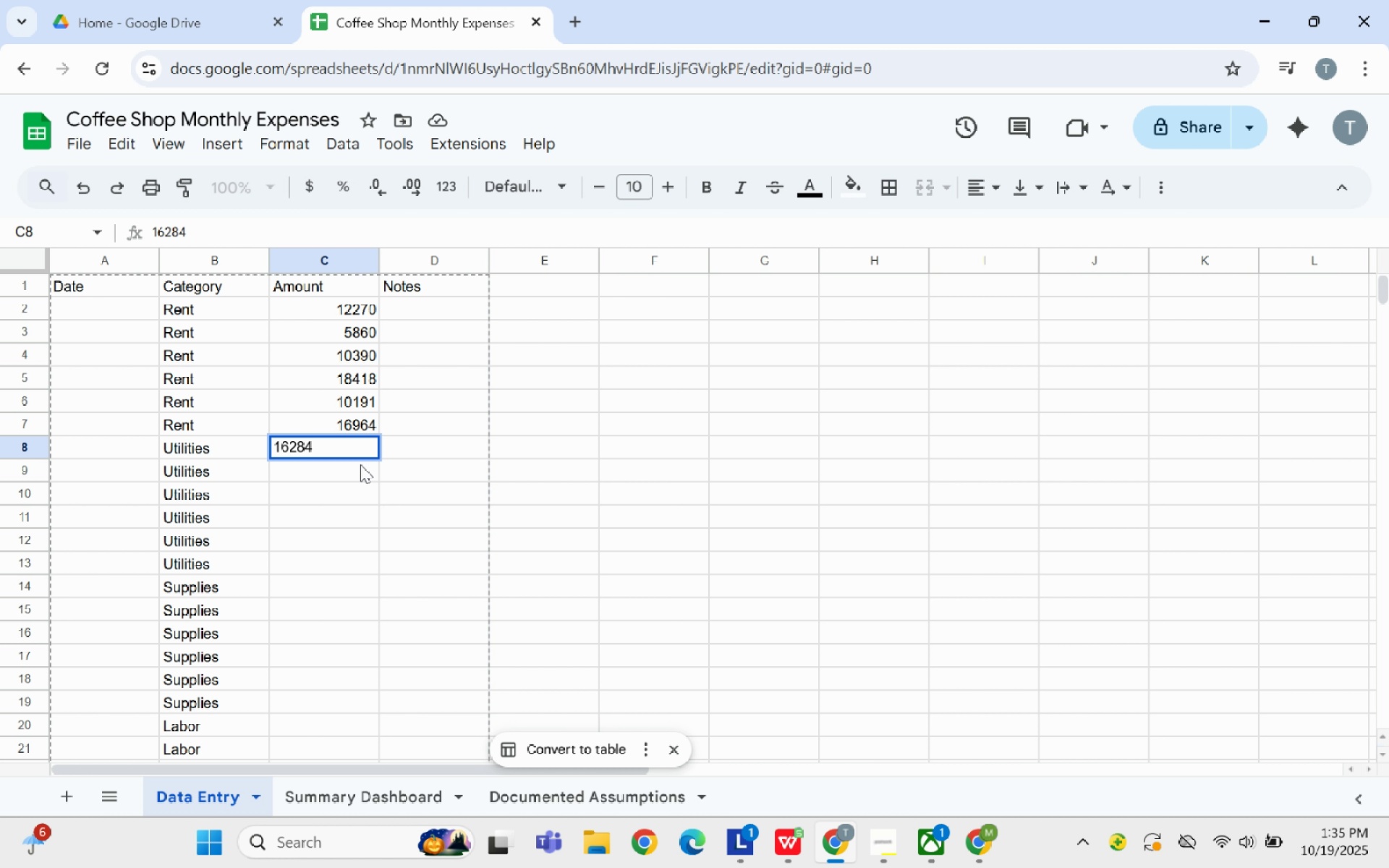 
left_click([360, 464])
 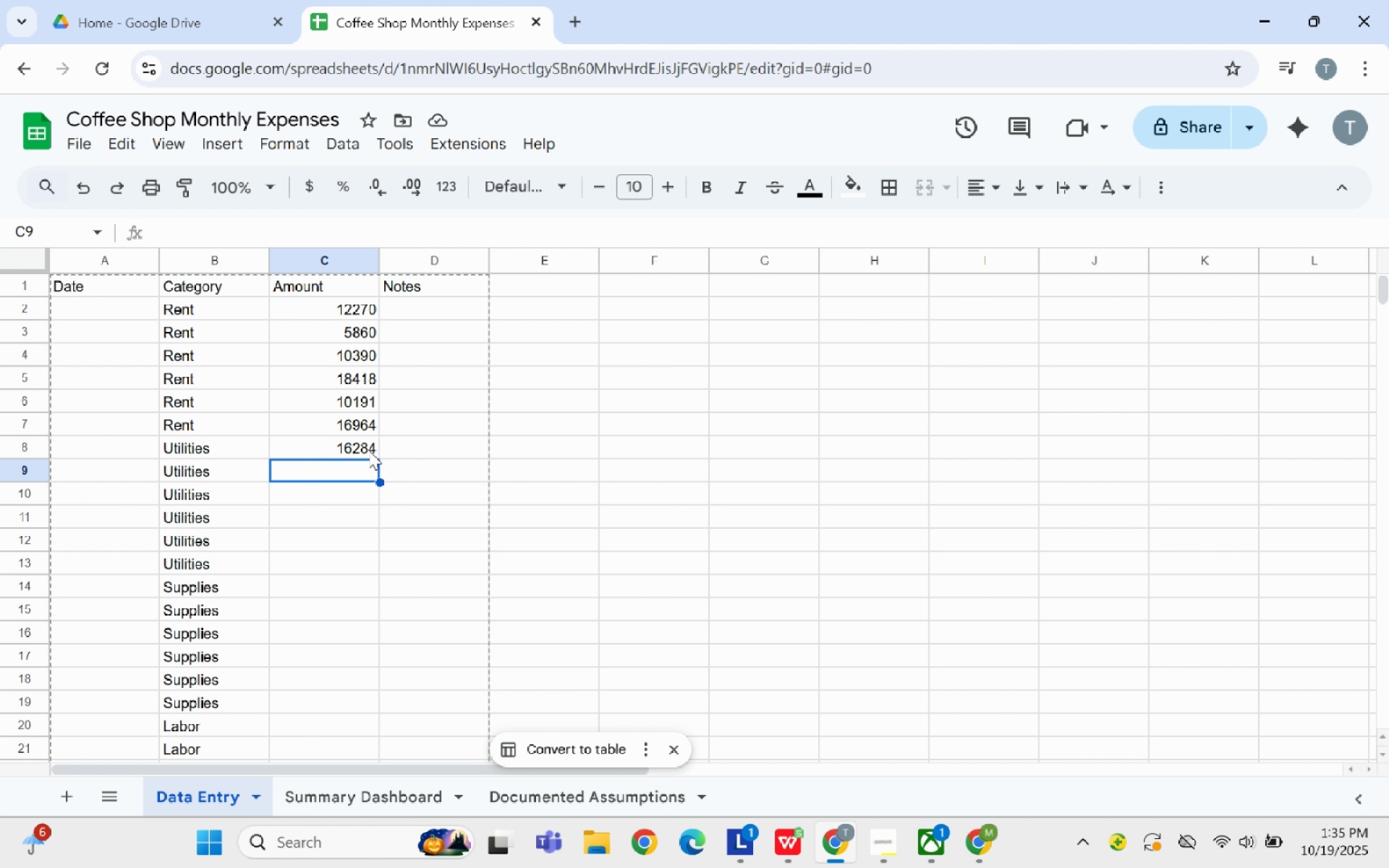 
wait(16.22)
 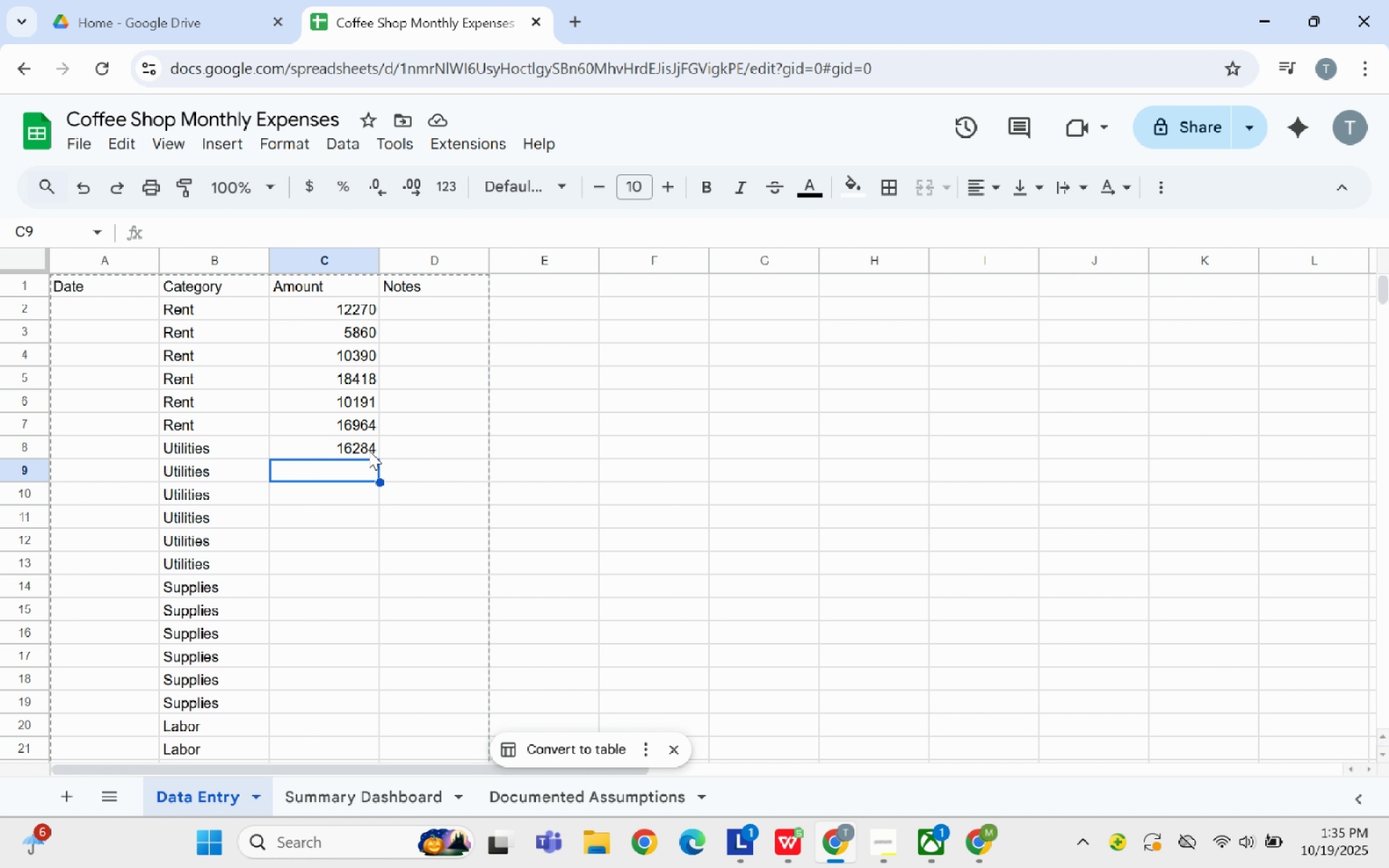 
type(10734)
 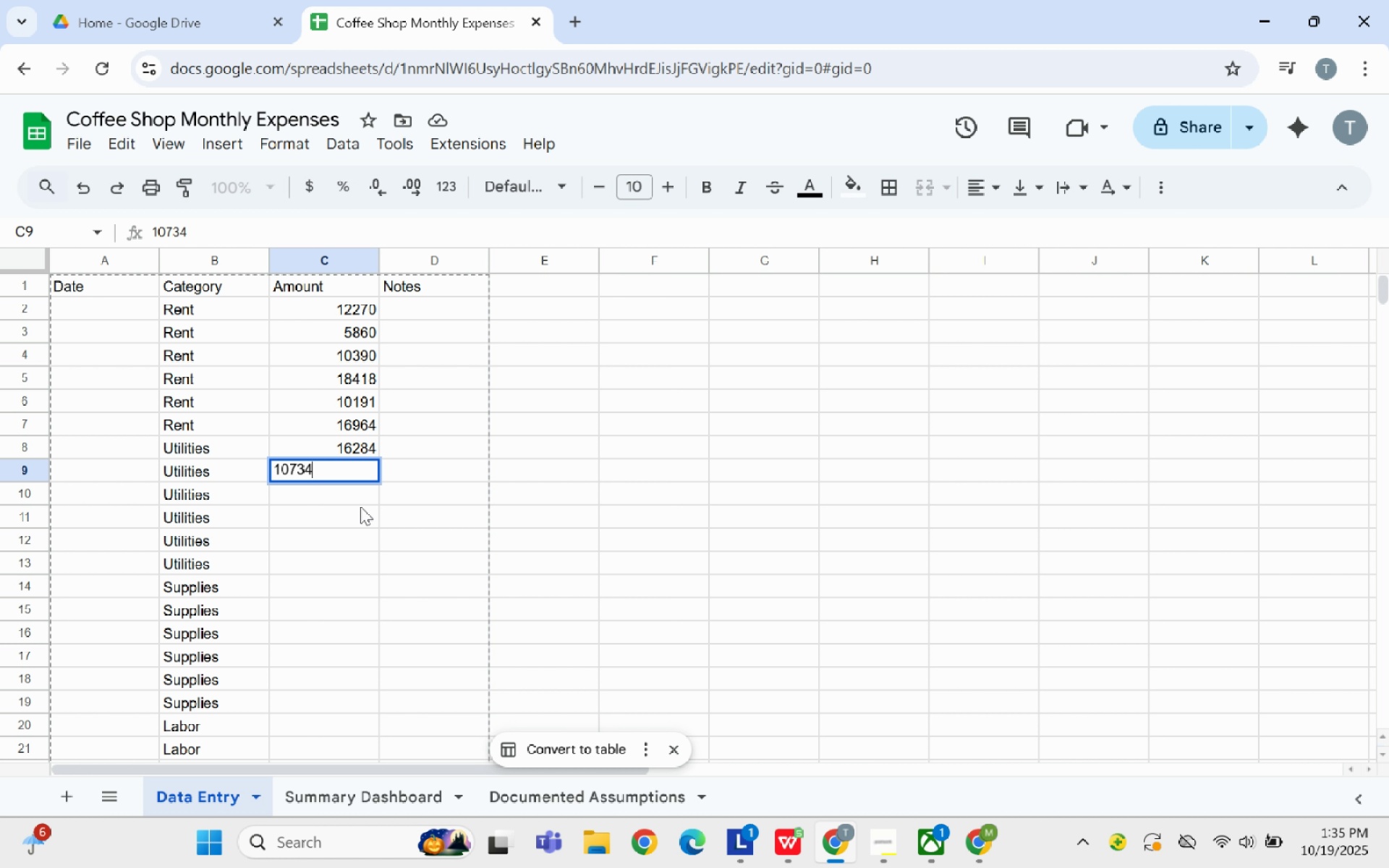 
left_click([358, 499])
 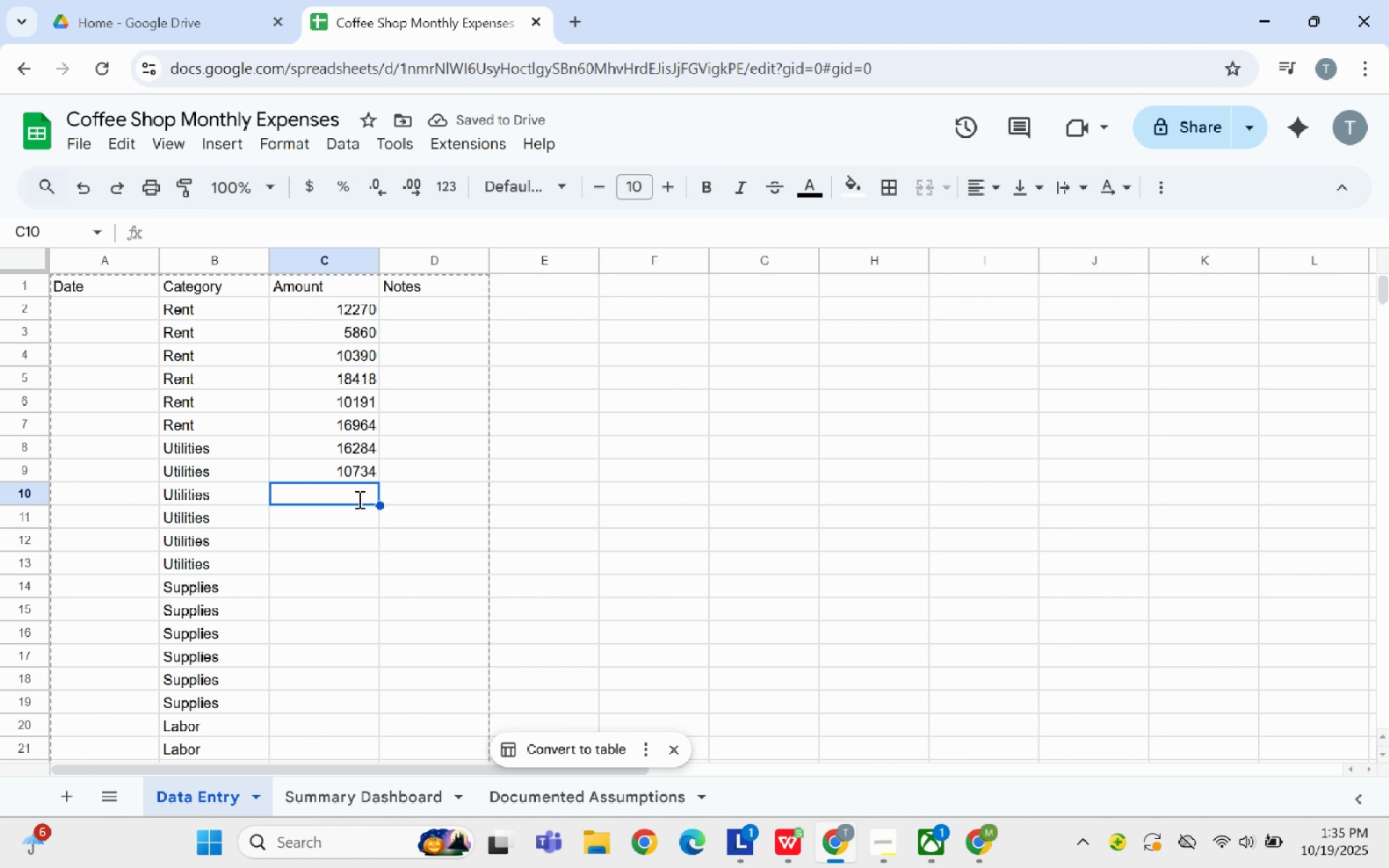 
type(11265)
 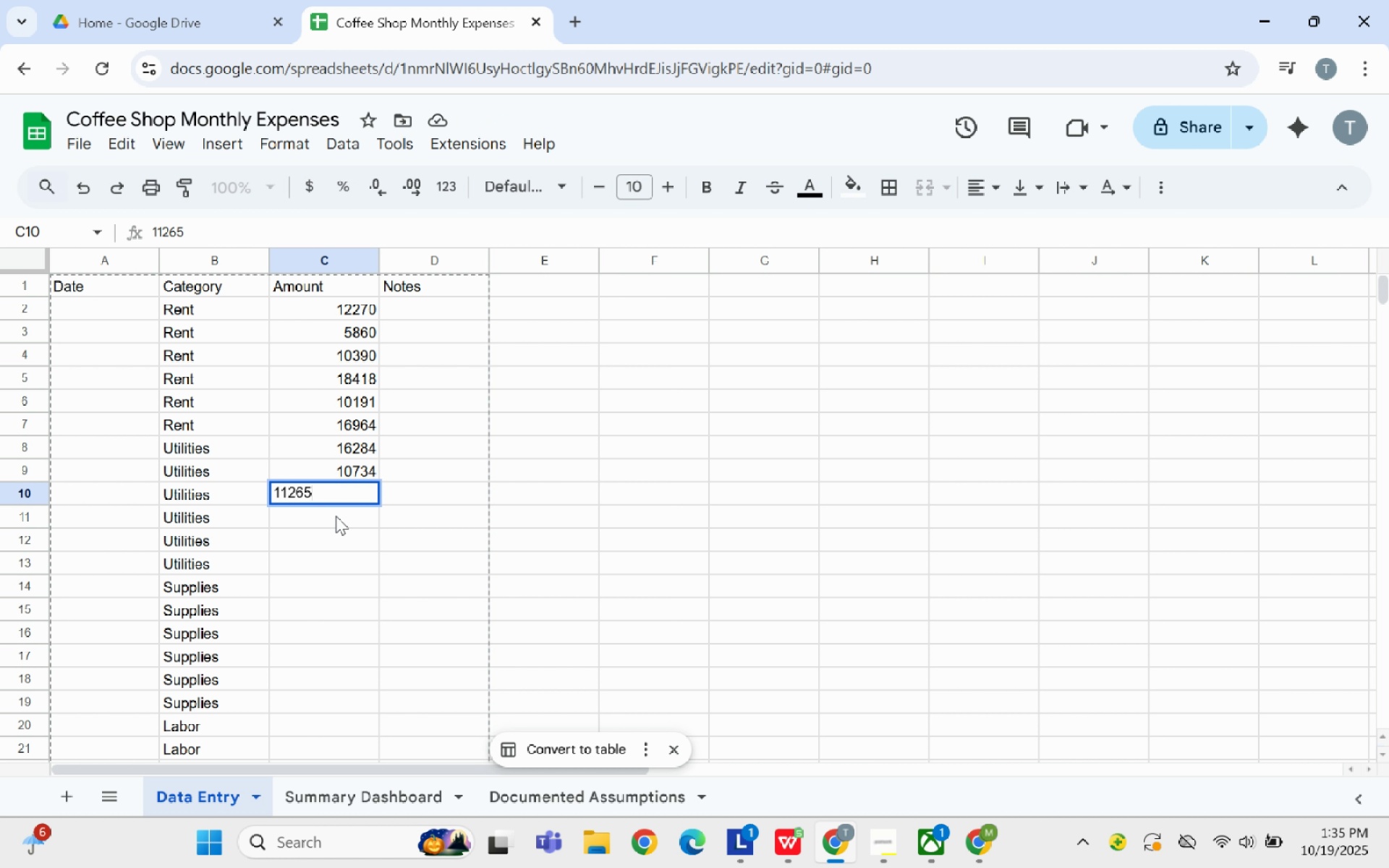 
left_click([336, 516])
 